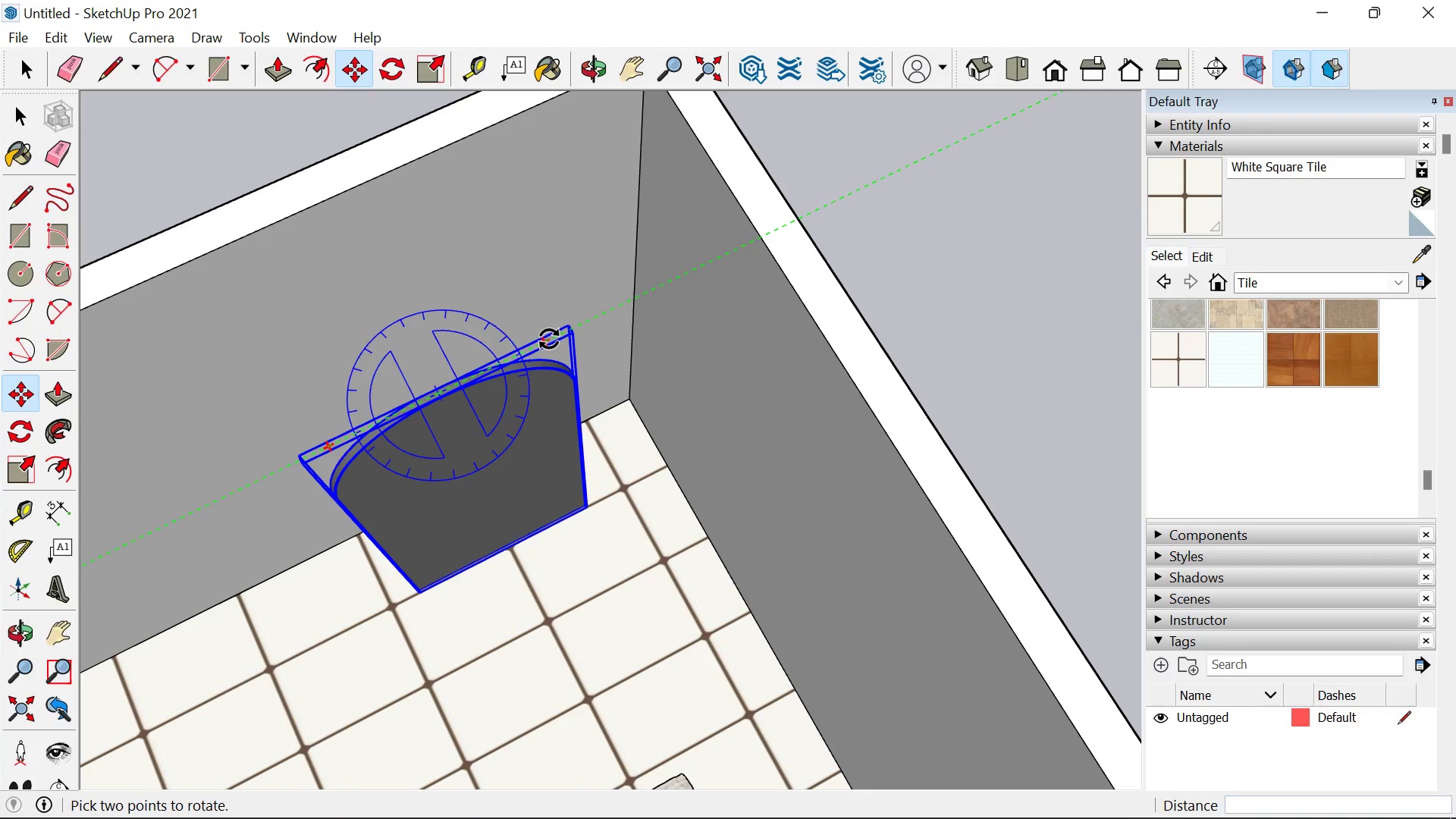 
left_click([547, 340])
 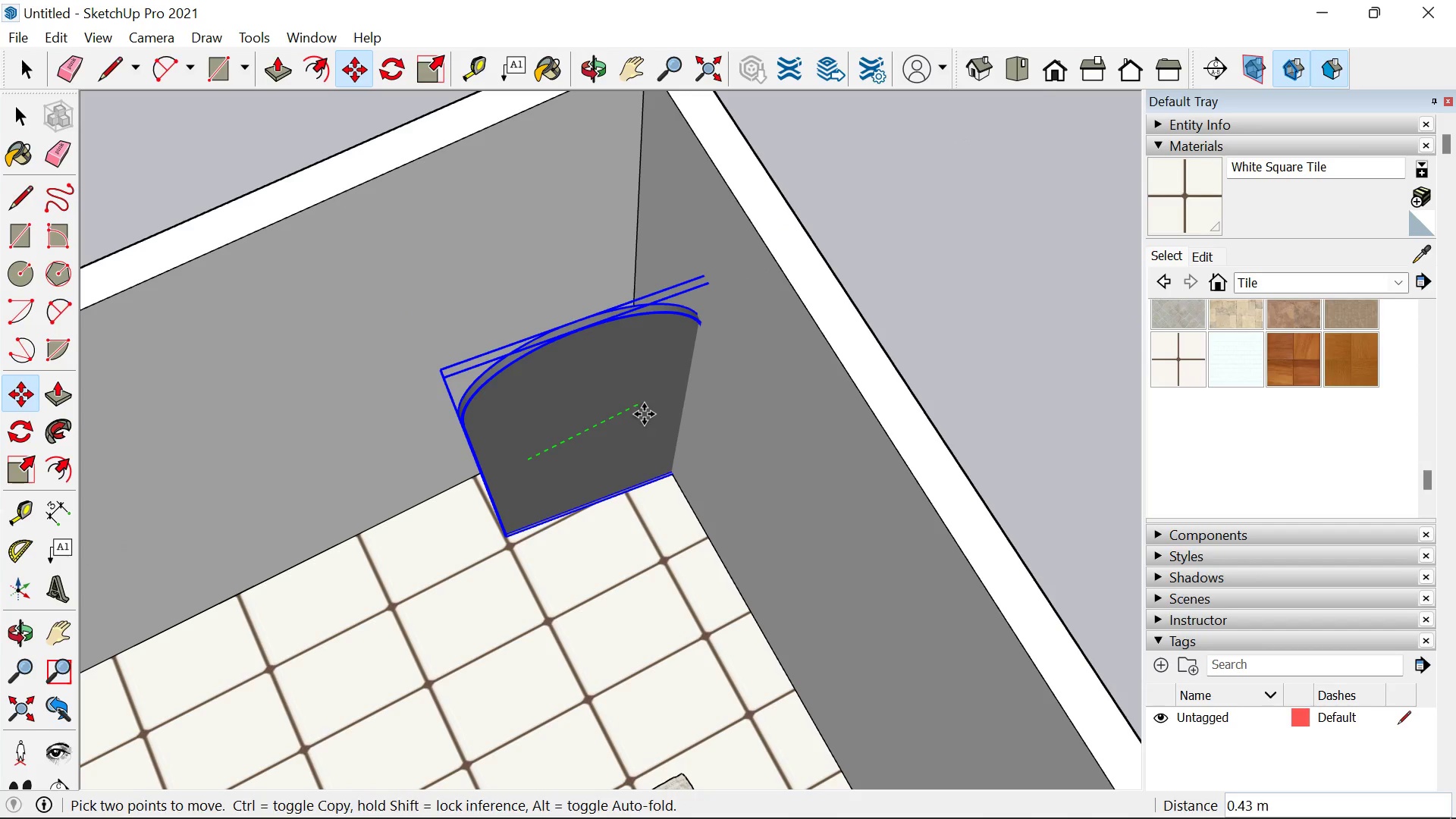 
left_click([631, 419])
 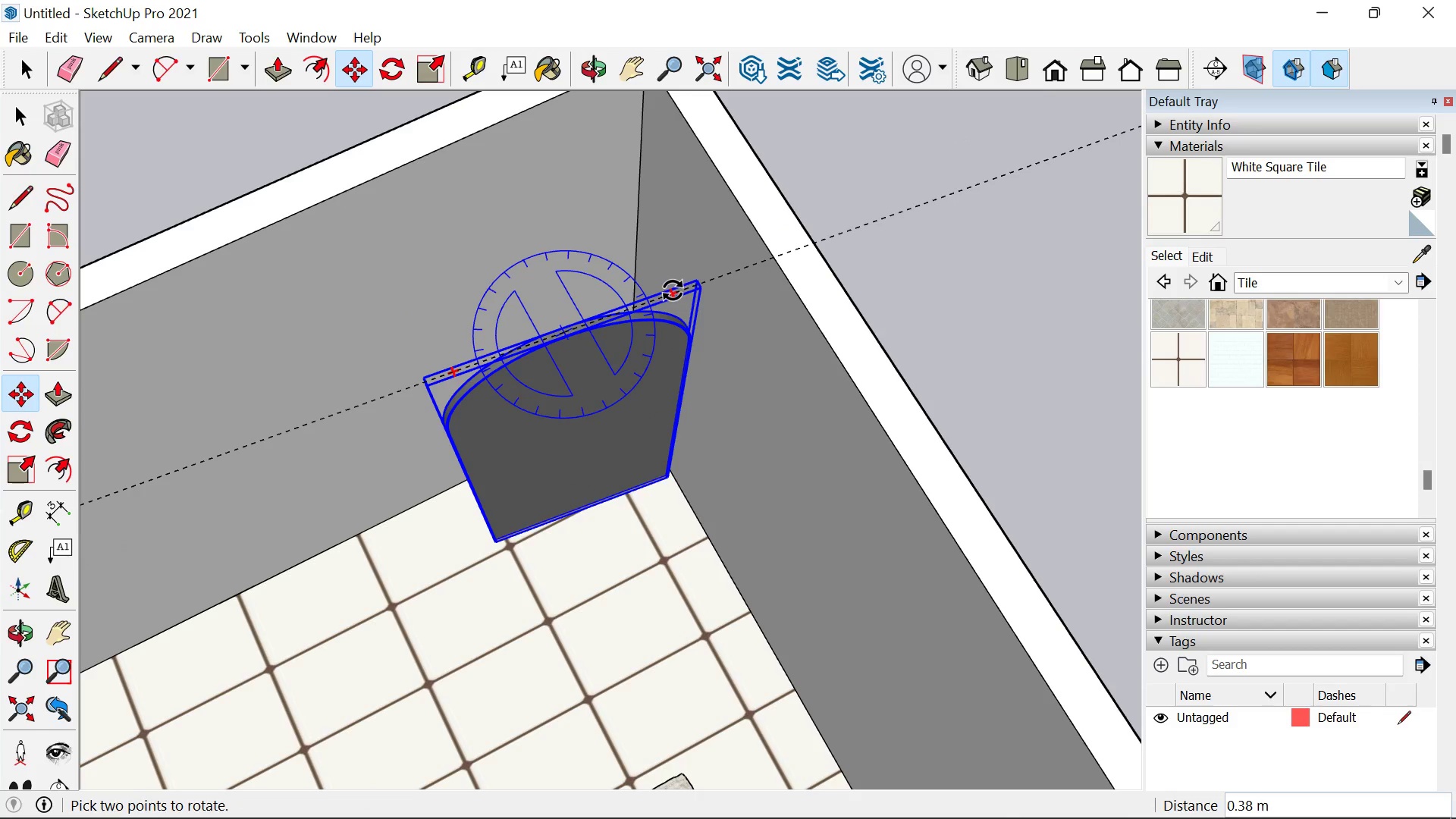 
left_click([673, 294])
 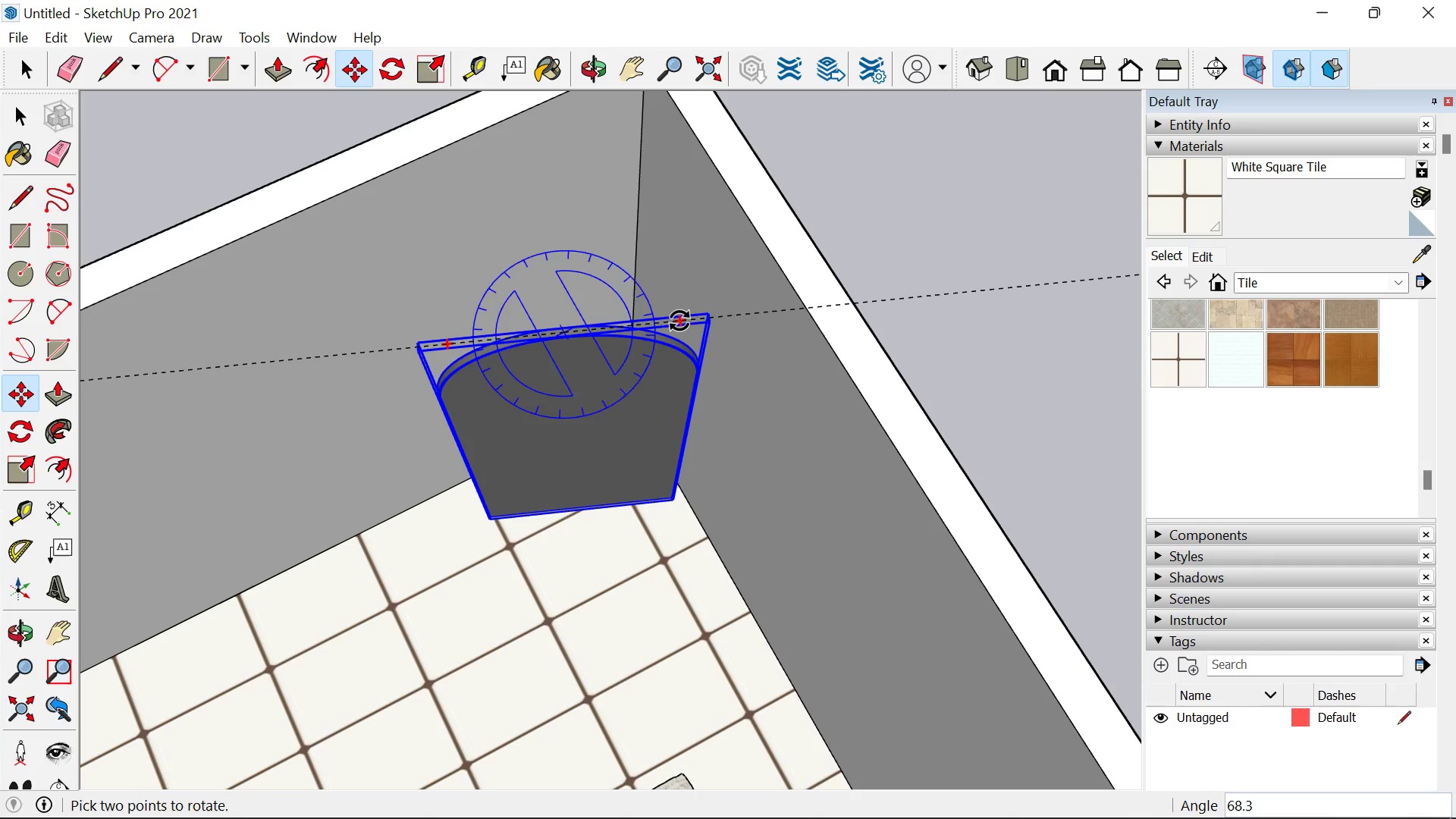 
left_click([679, 321])
 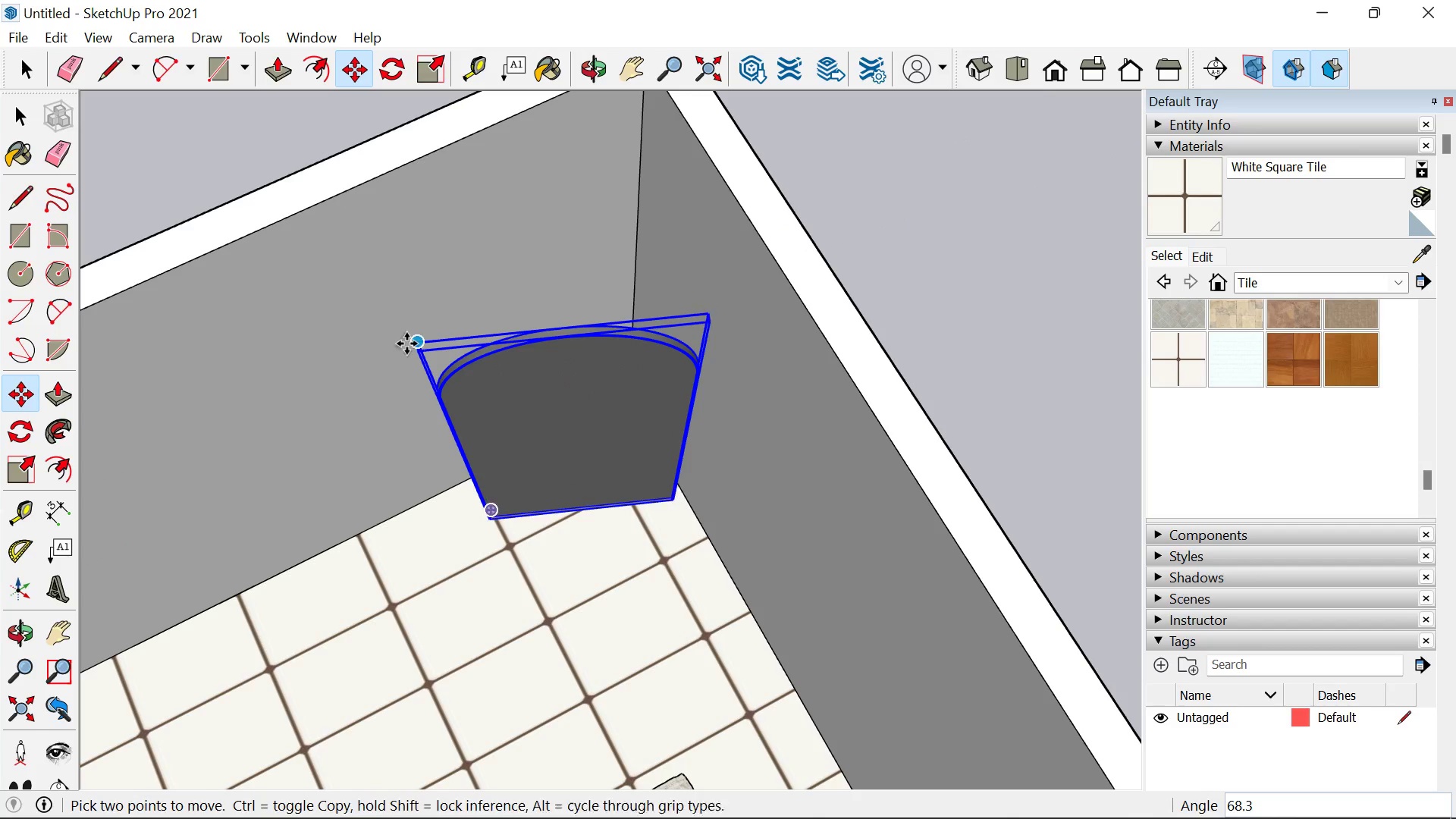 
left_click([411, 344])
 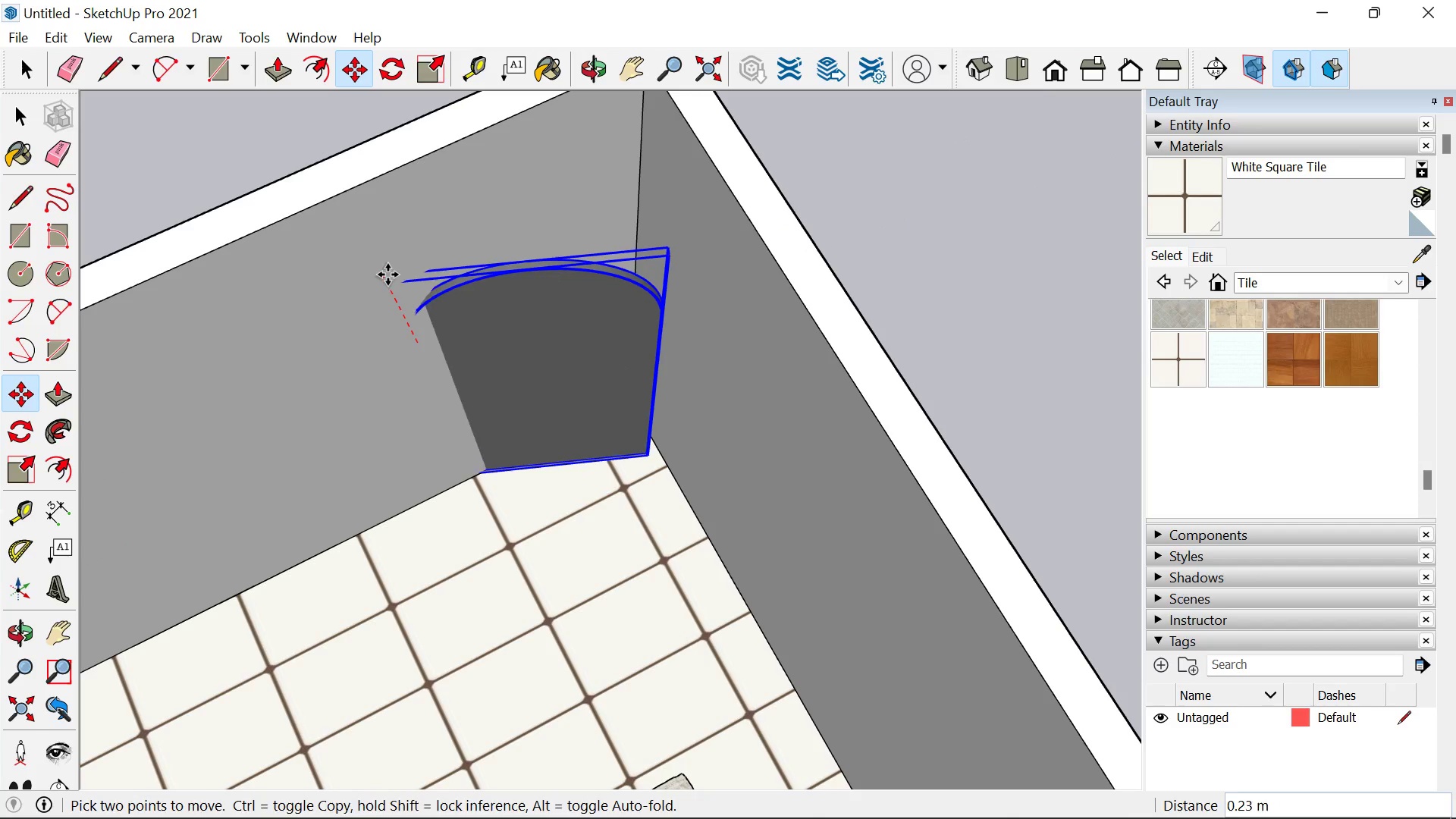 
left_click([388, 285])
 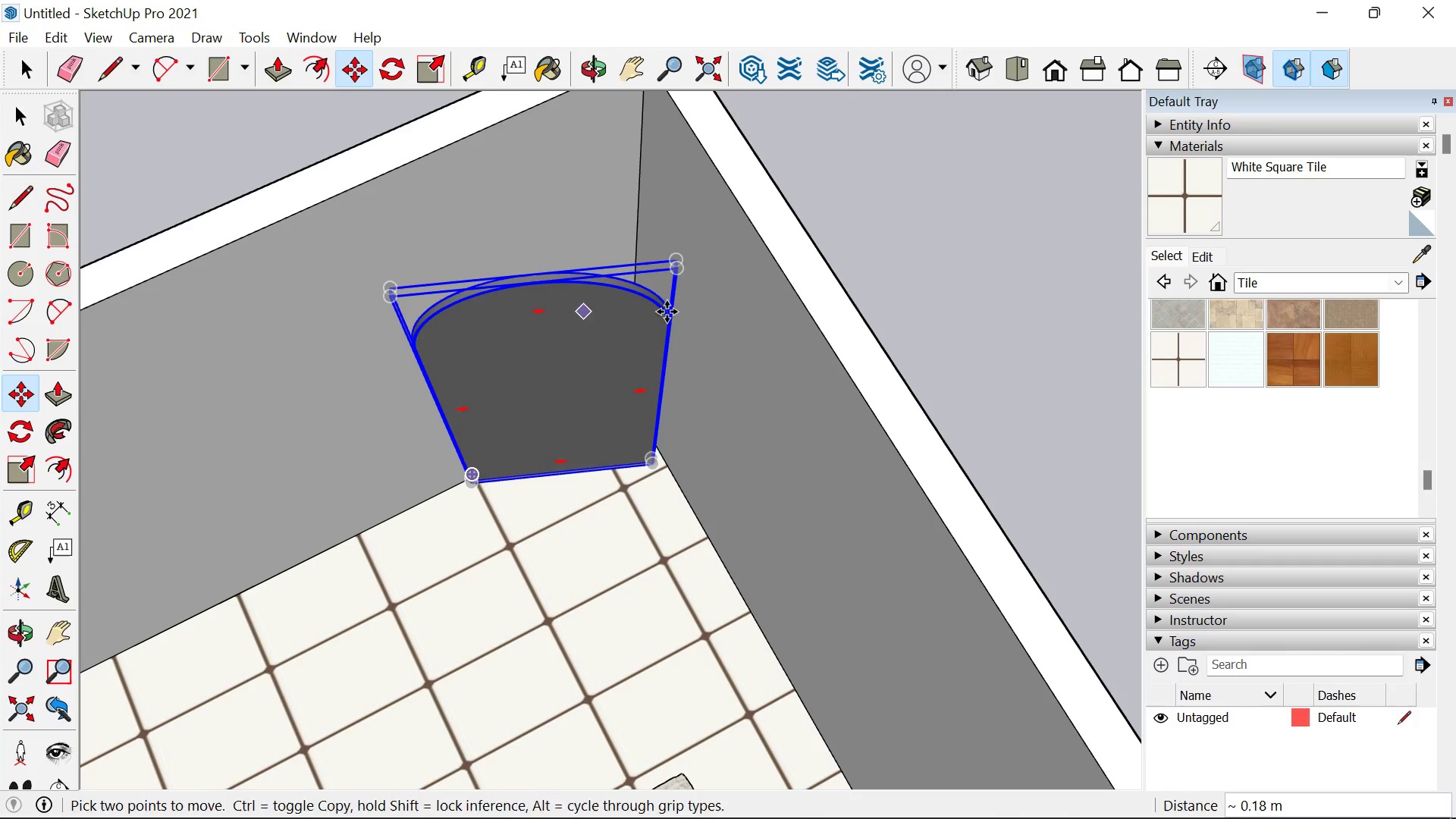 
key(Space)
 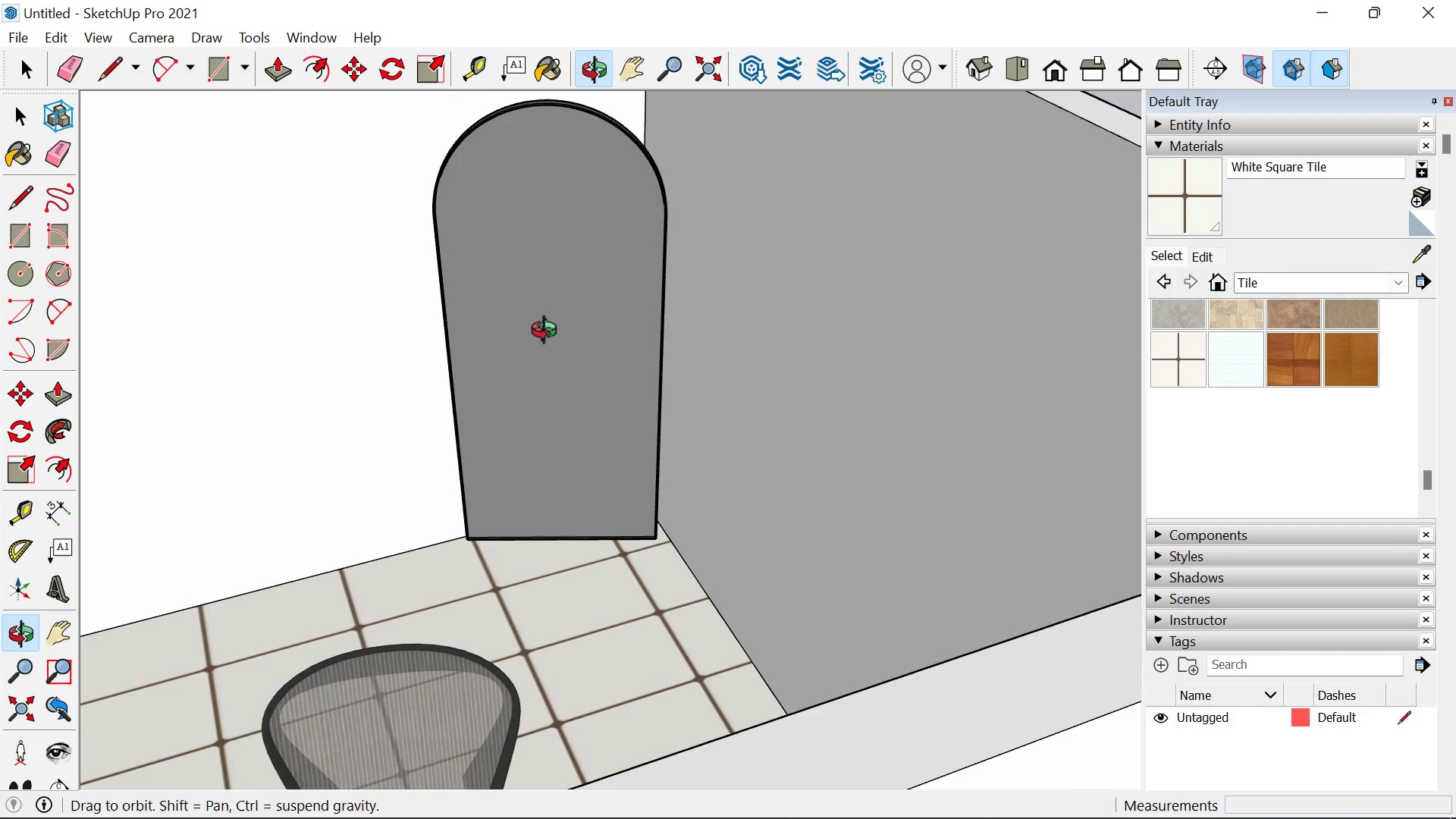 
scroll: coordinate [572, 372], scroll_direction: down, amount: 9.0
 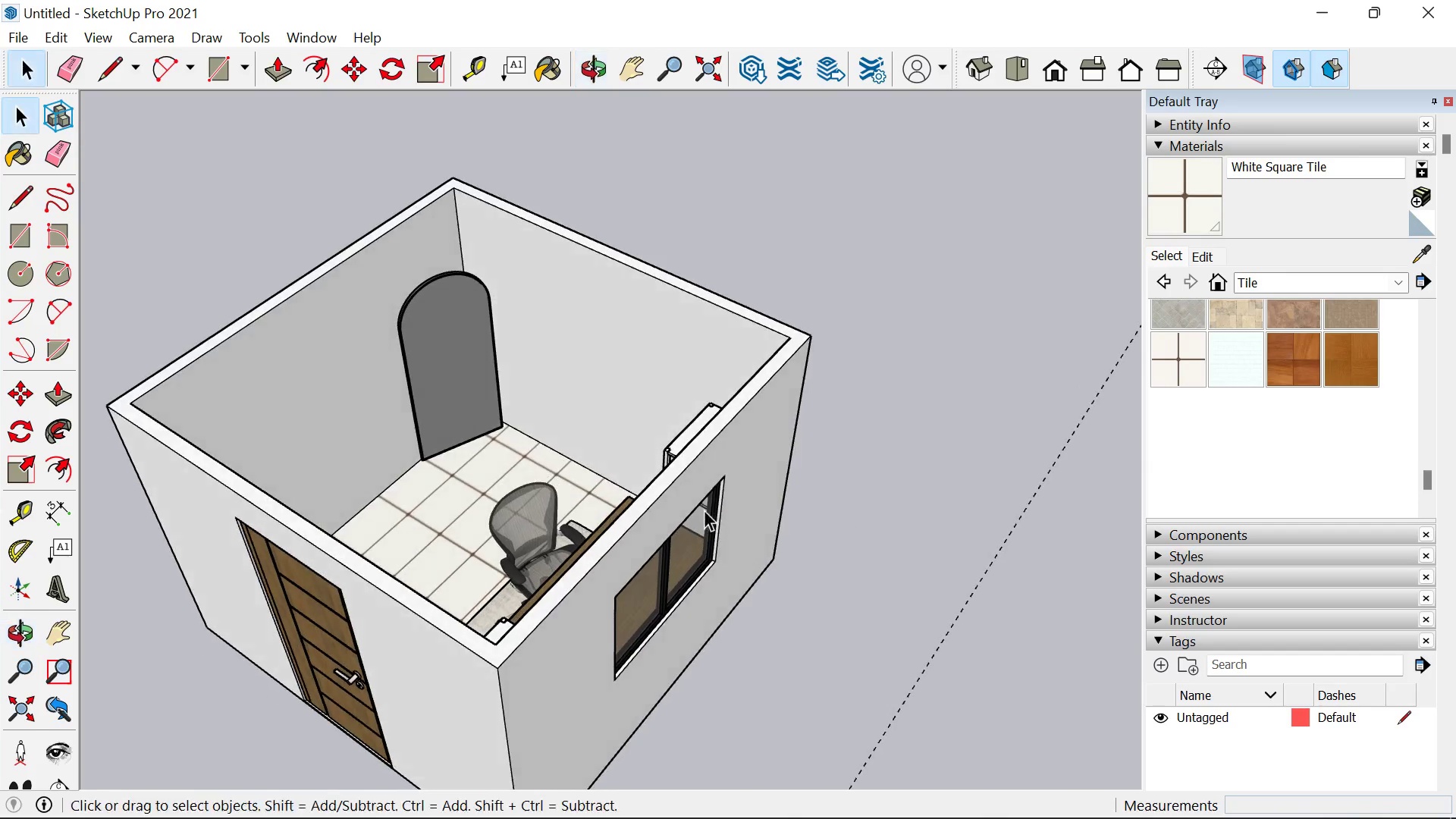 
left_click([451, 340])
 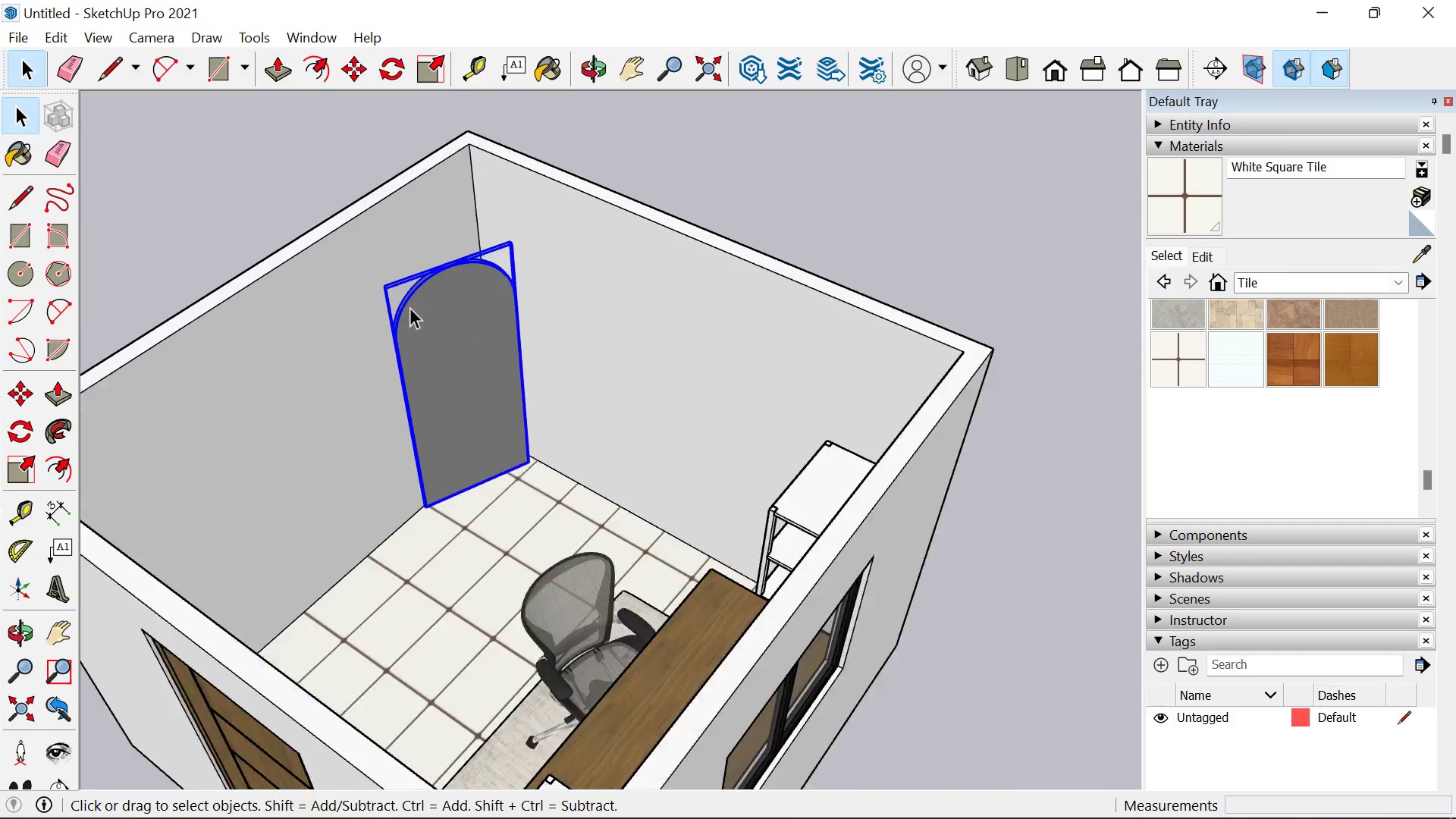 
scroll: coordinate [262, 327], scroll_direction: up, amount: 14.0
 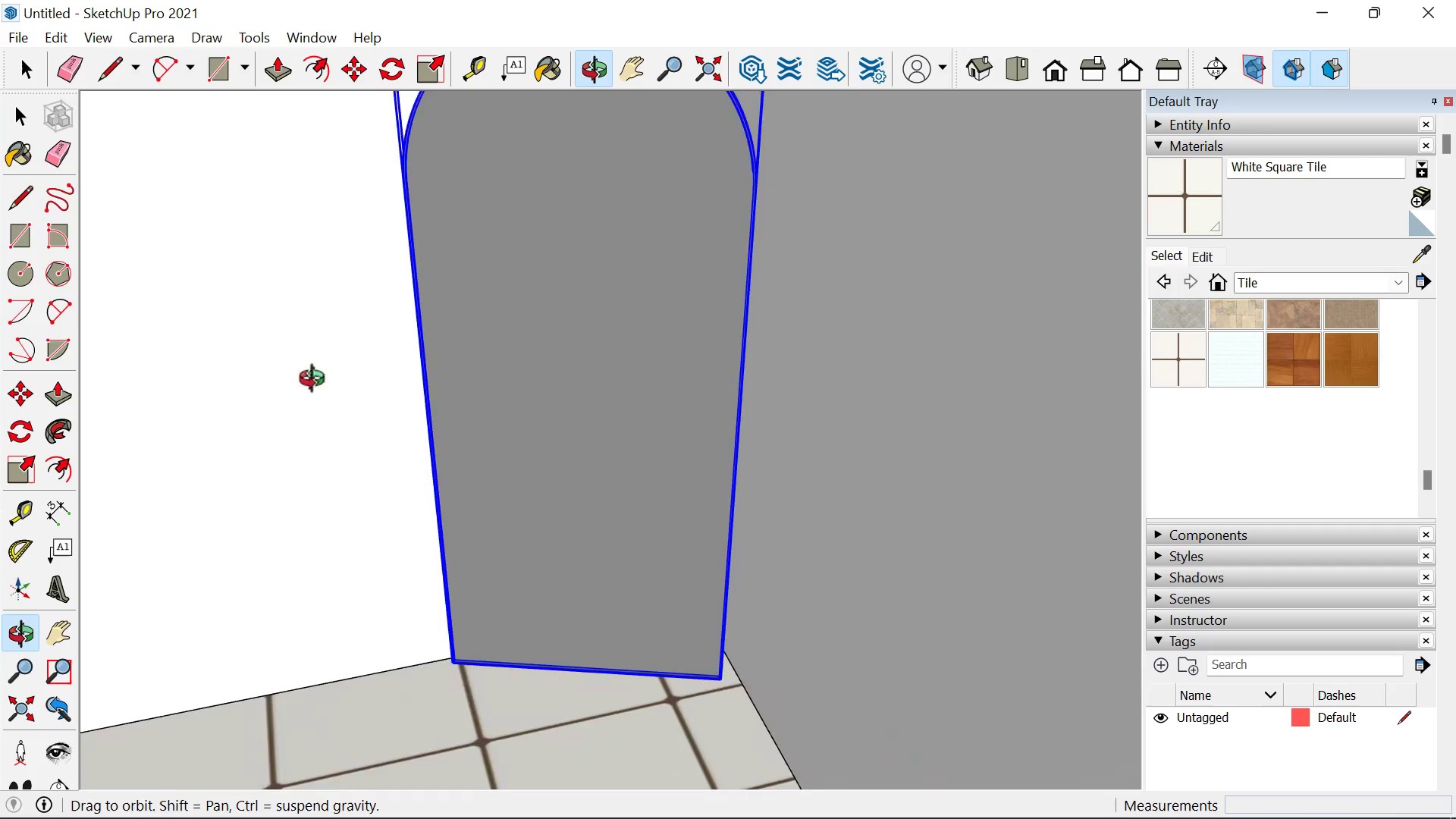 
scroll: coordinate [700, 483], scroll_direction: down, amount: 9.0
 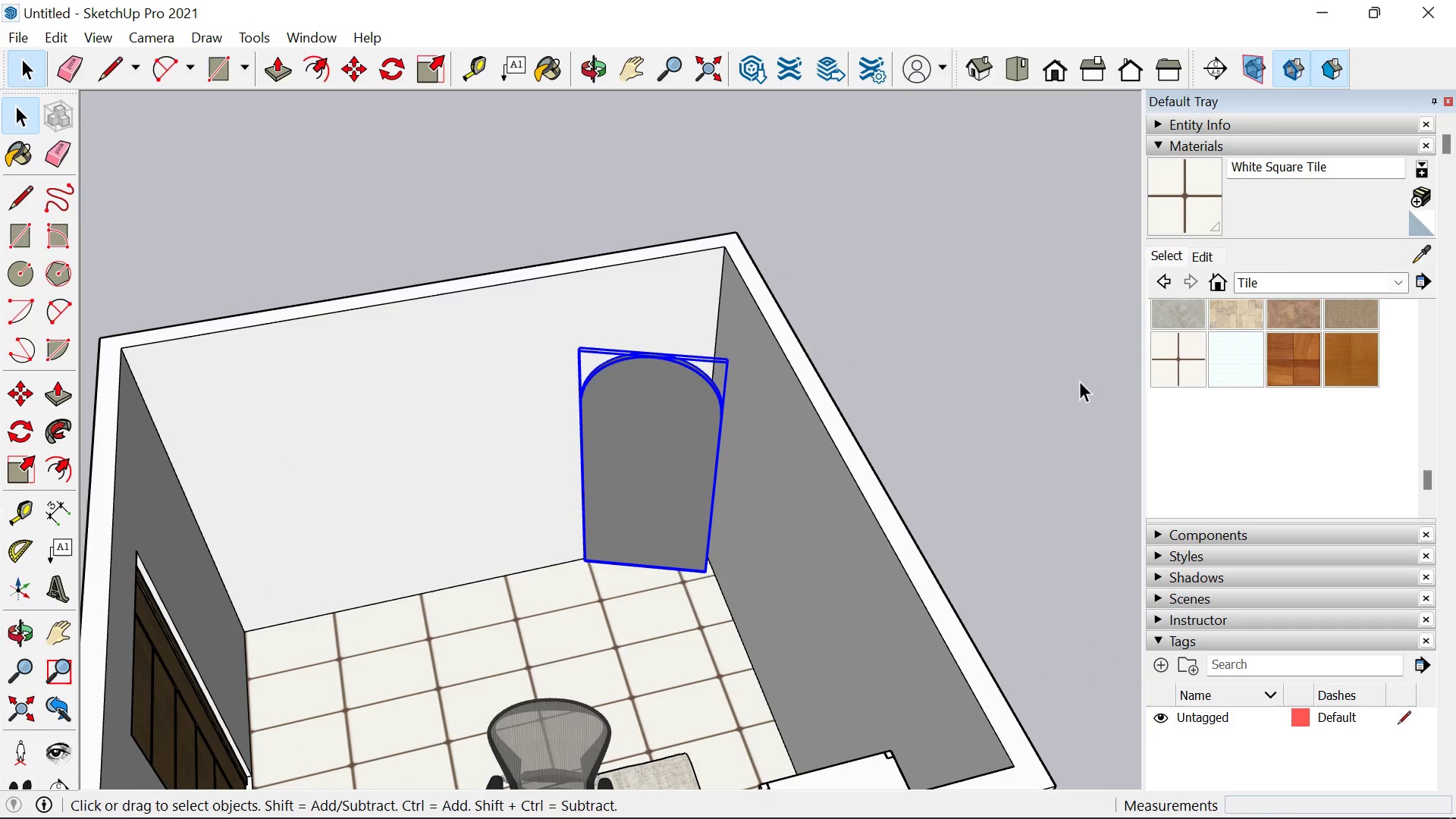 
left_click([1079, 381])
 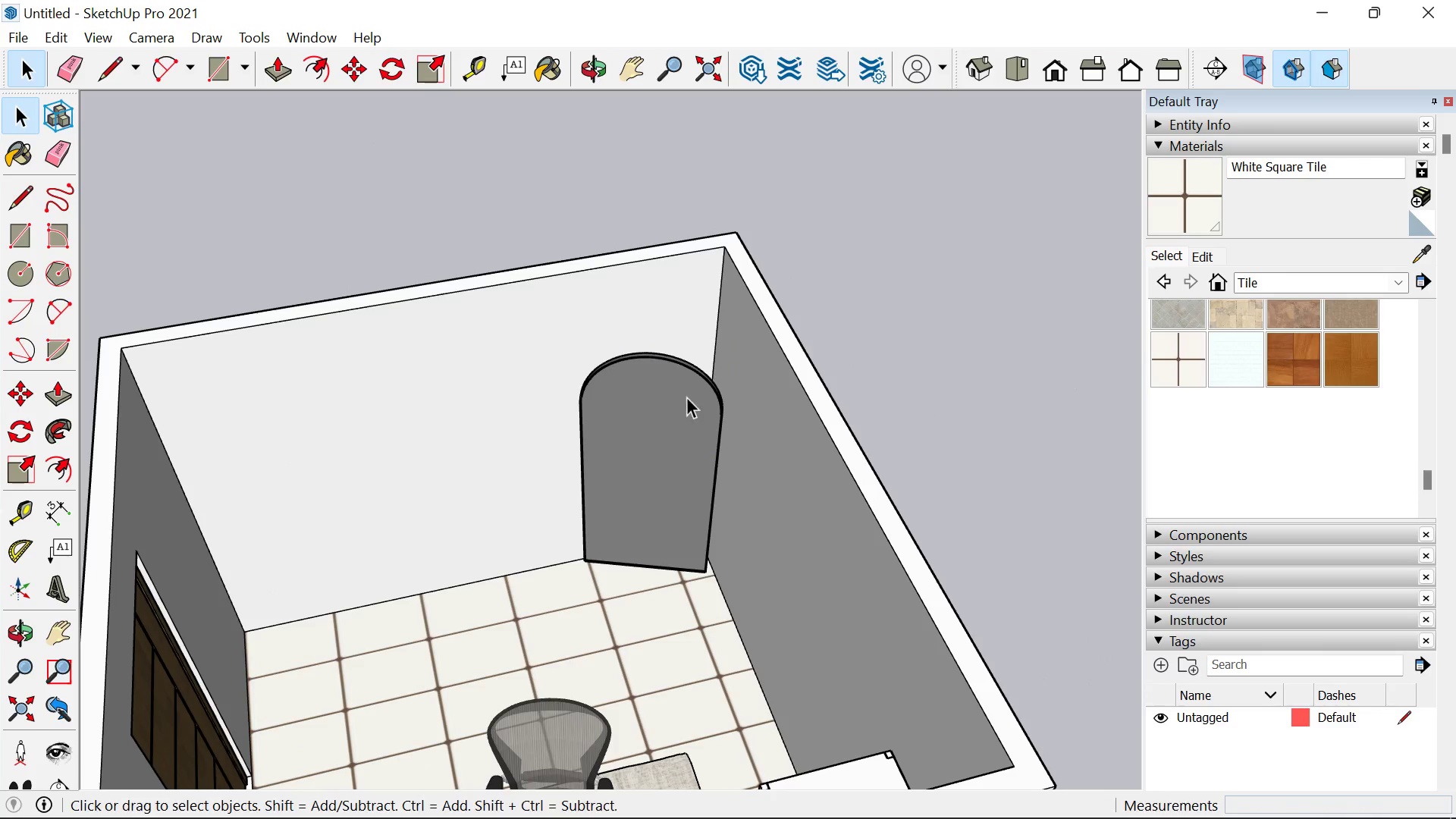 
key(Space)
 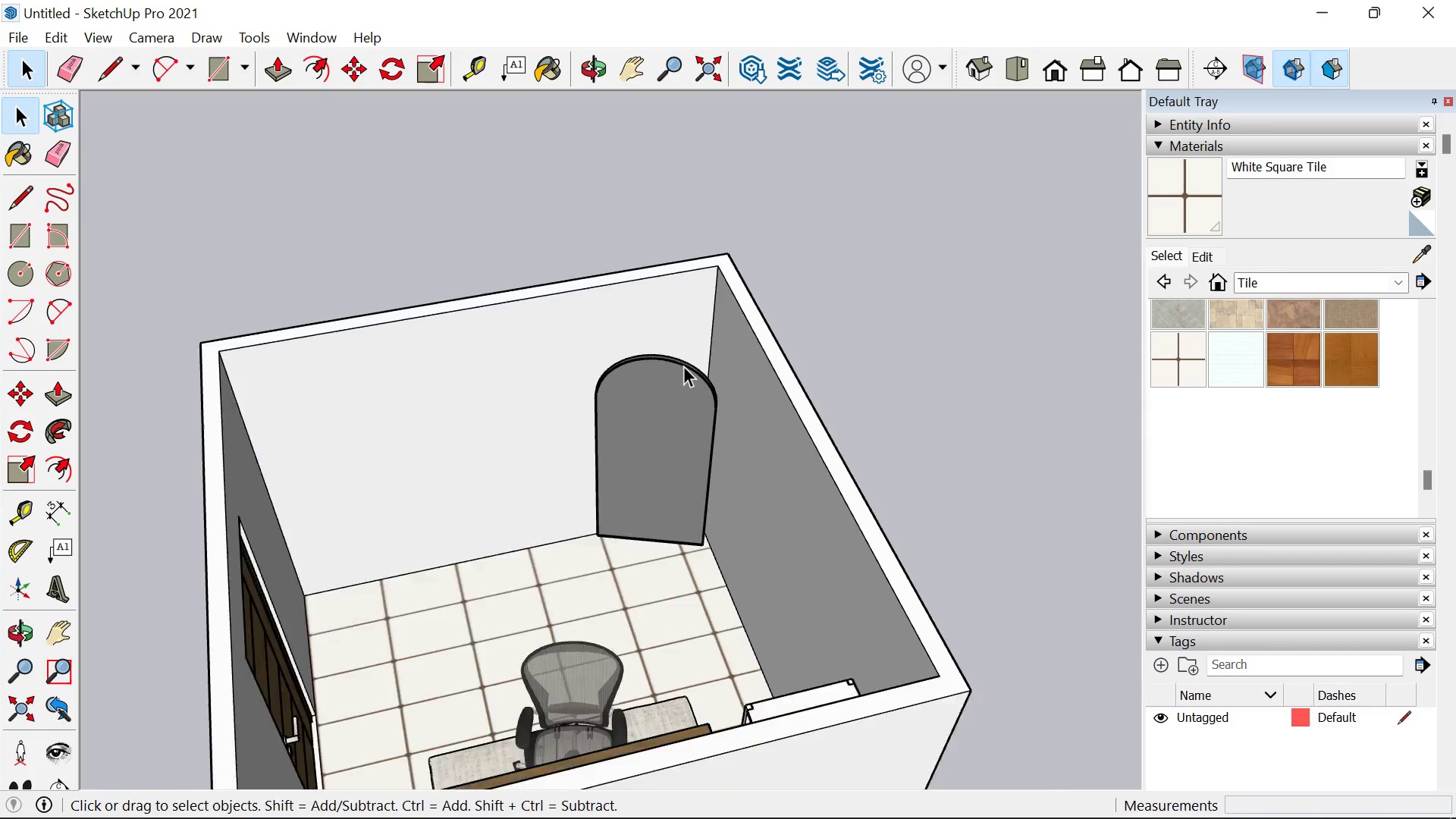 
double_click([671, 410])
 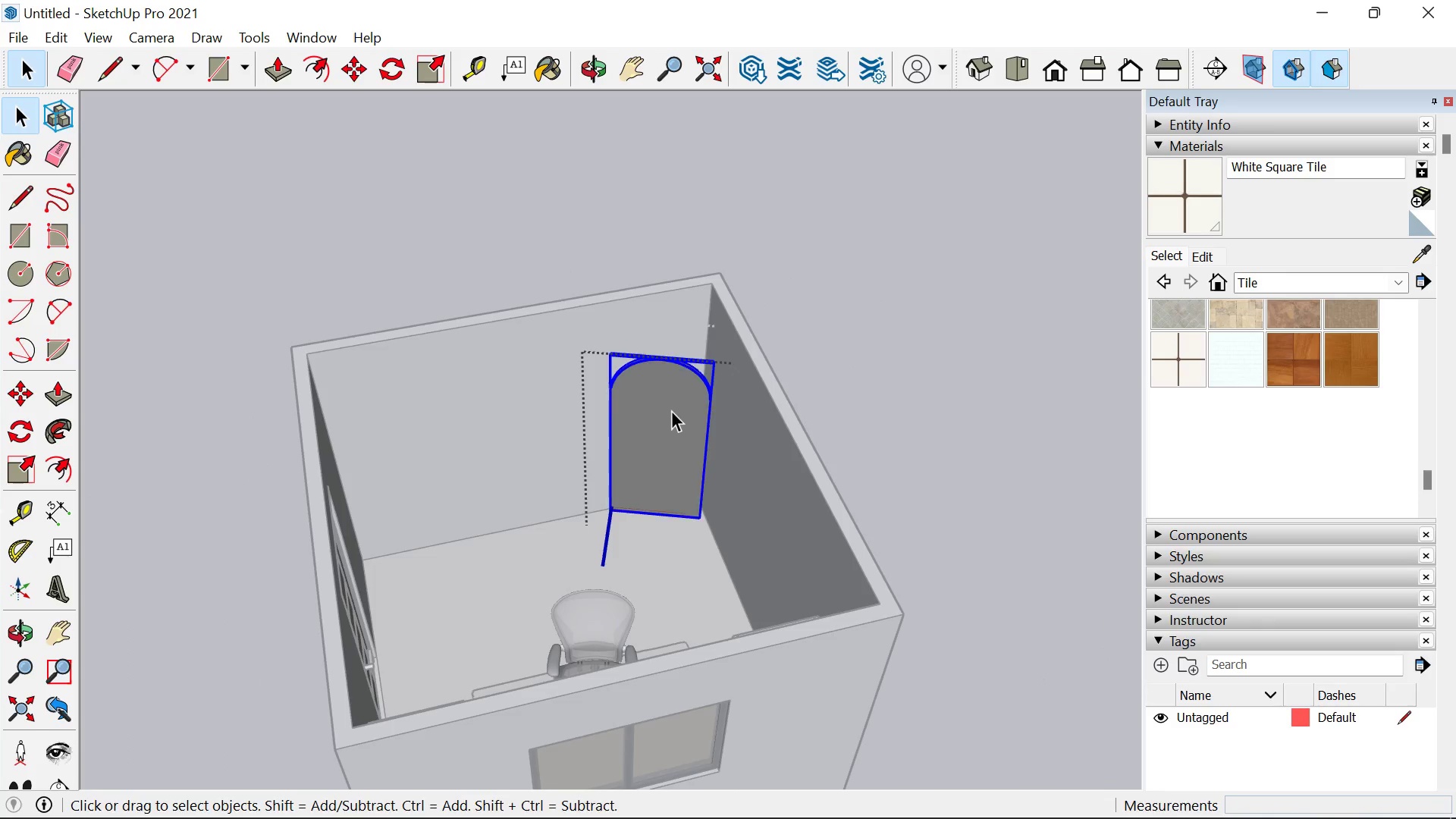 
scroll: coordinate [683, 365], scroll_direction: down, amount: 4.0
 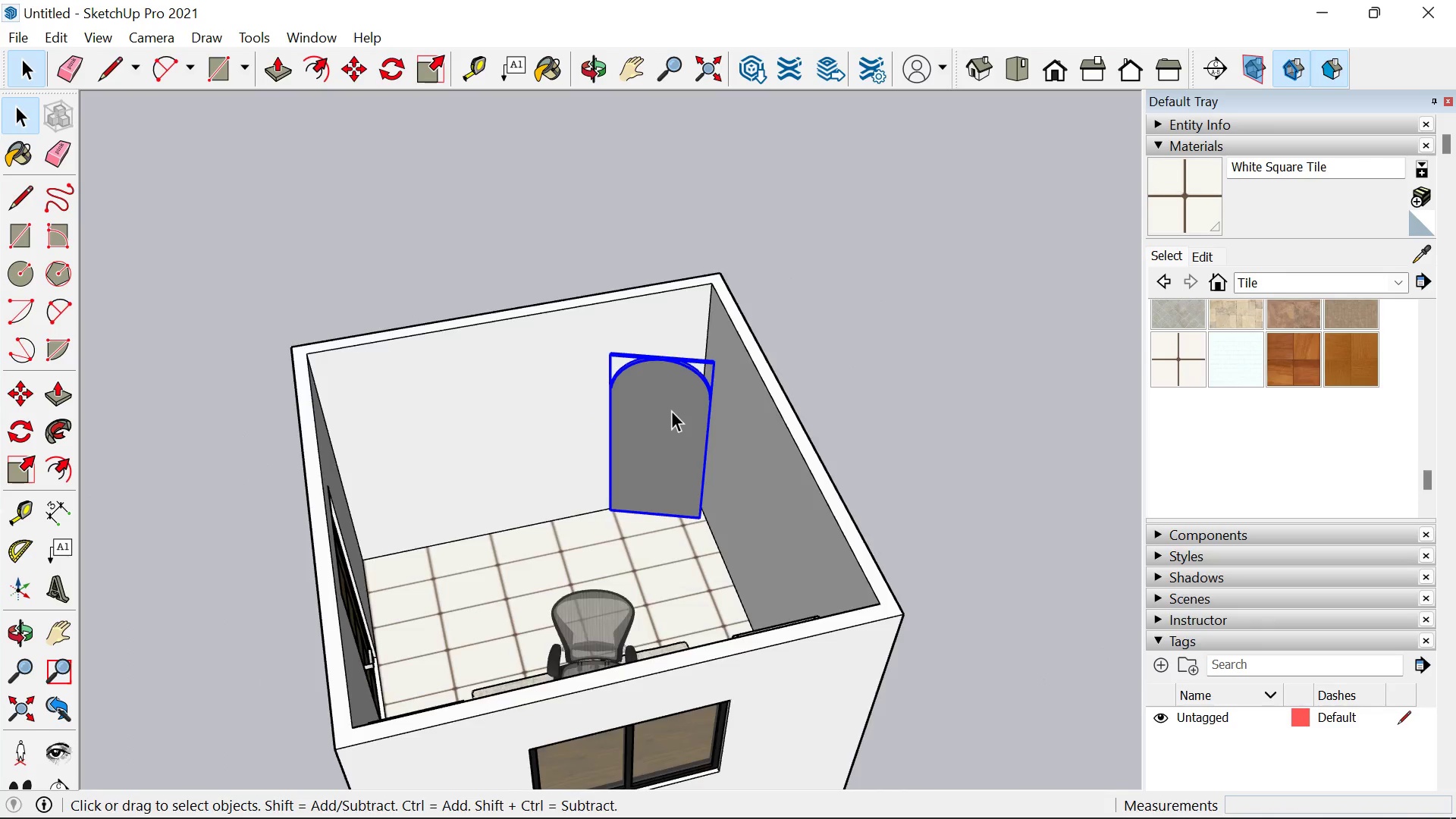 
triple_click([671, 410])
 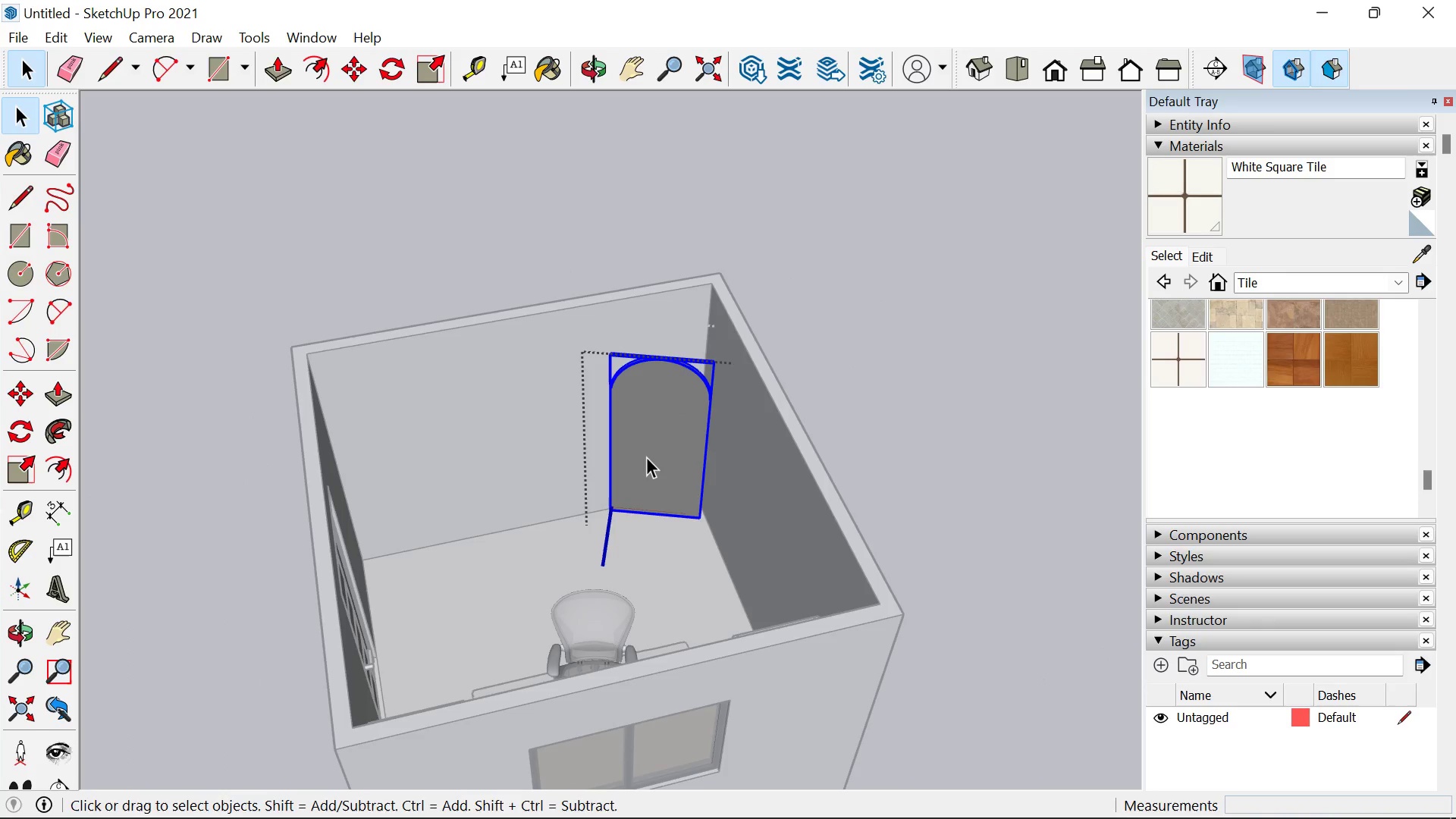 
triple_click([646, 457])
 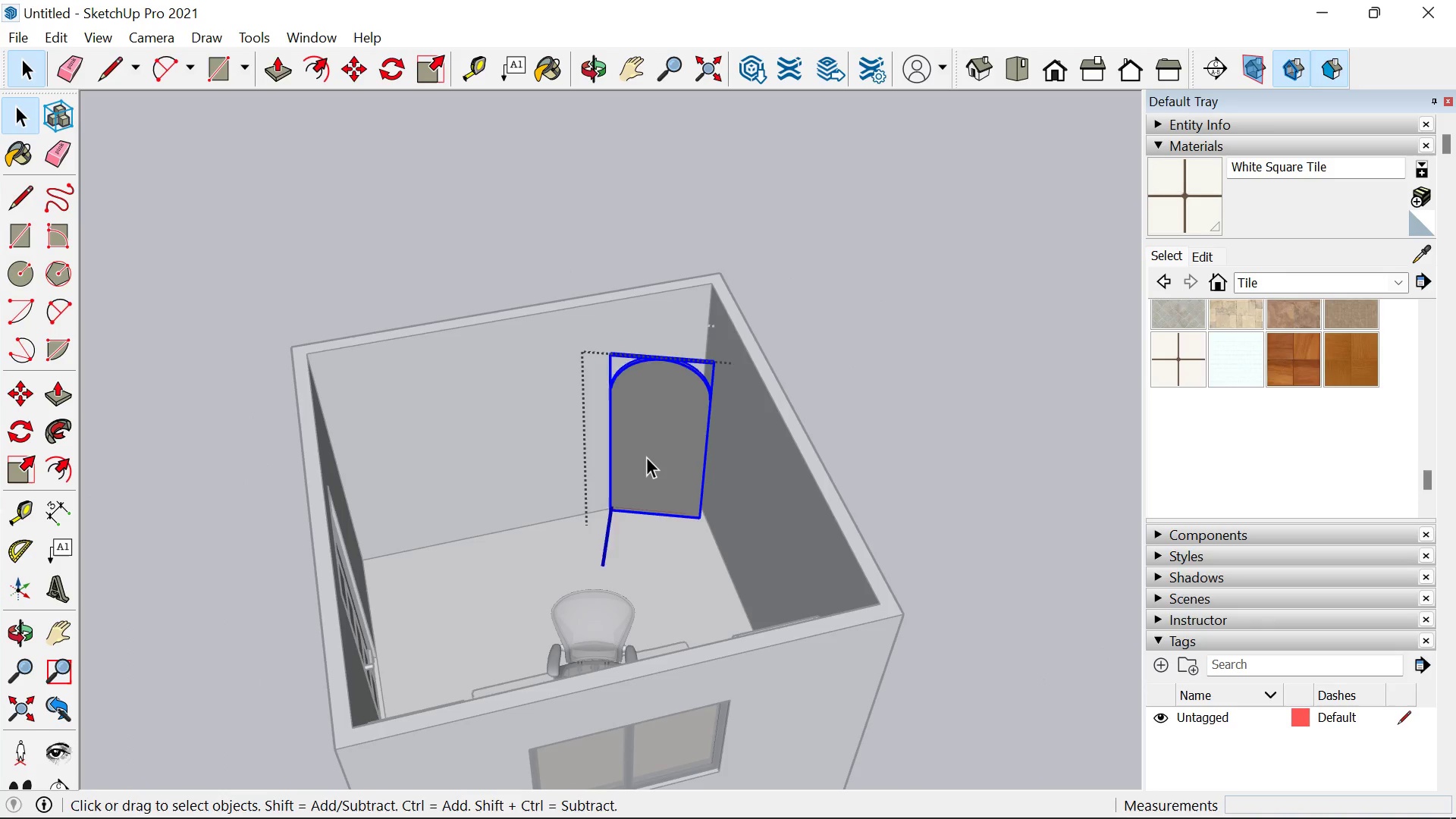 
triple_click([646, 457])
 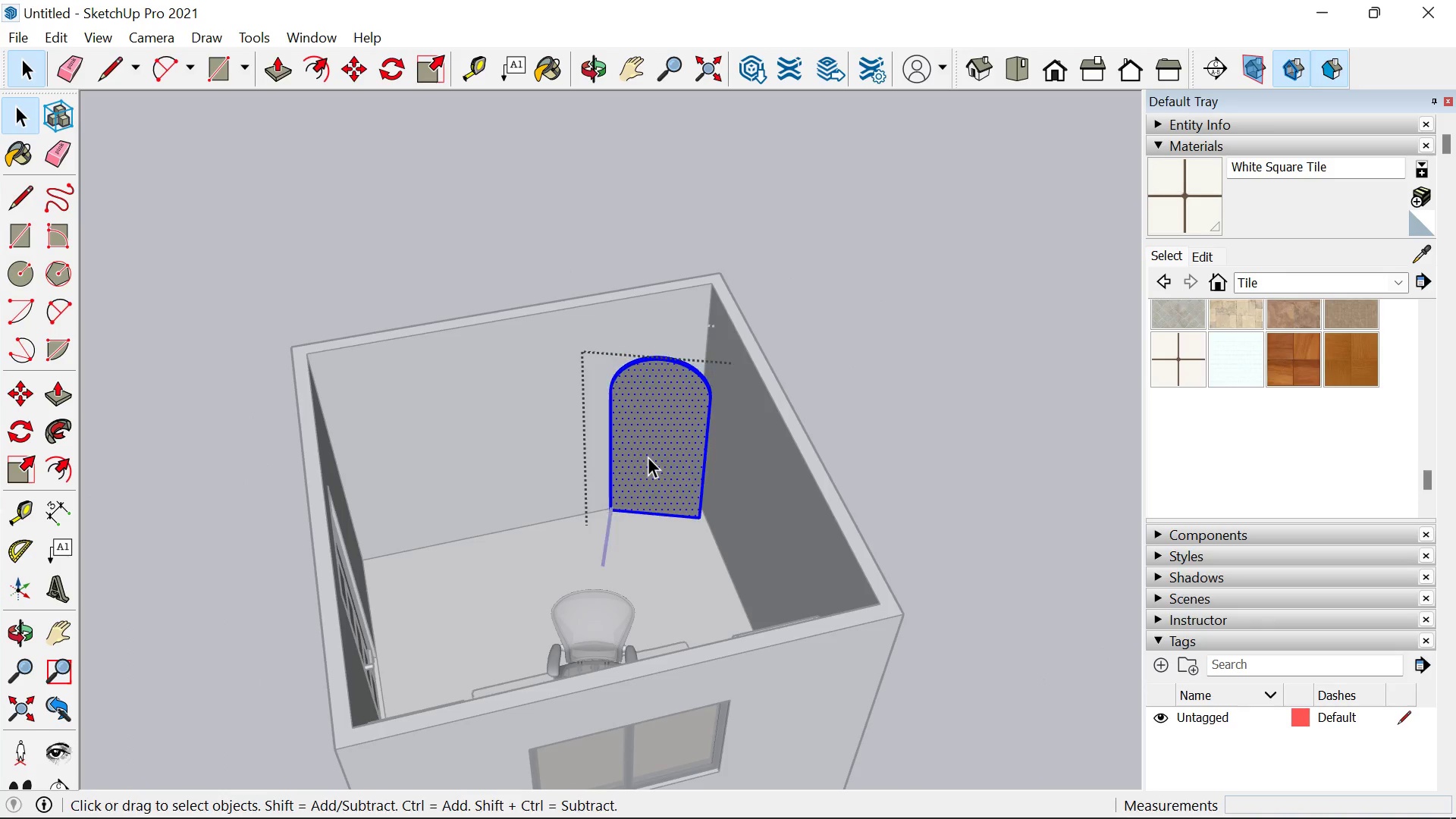 
triple_click([648, 457])
 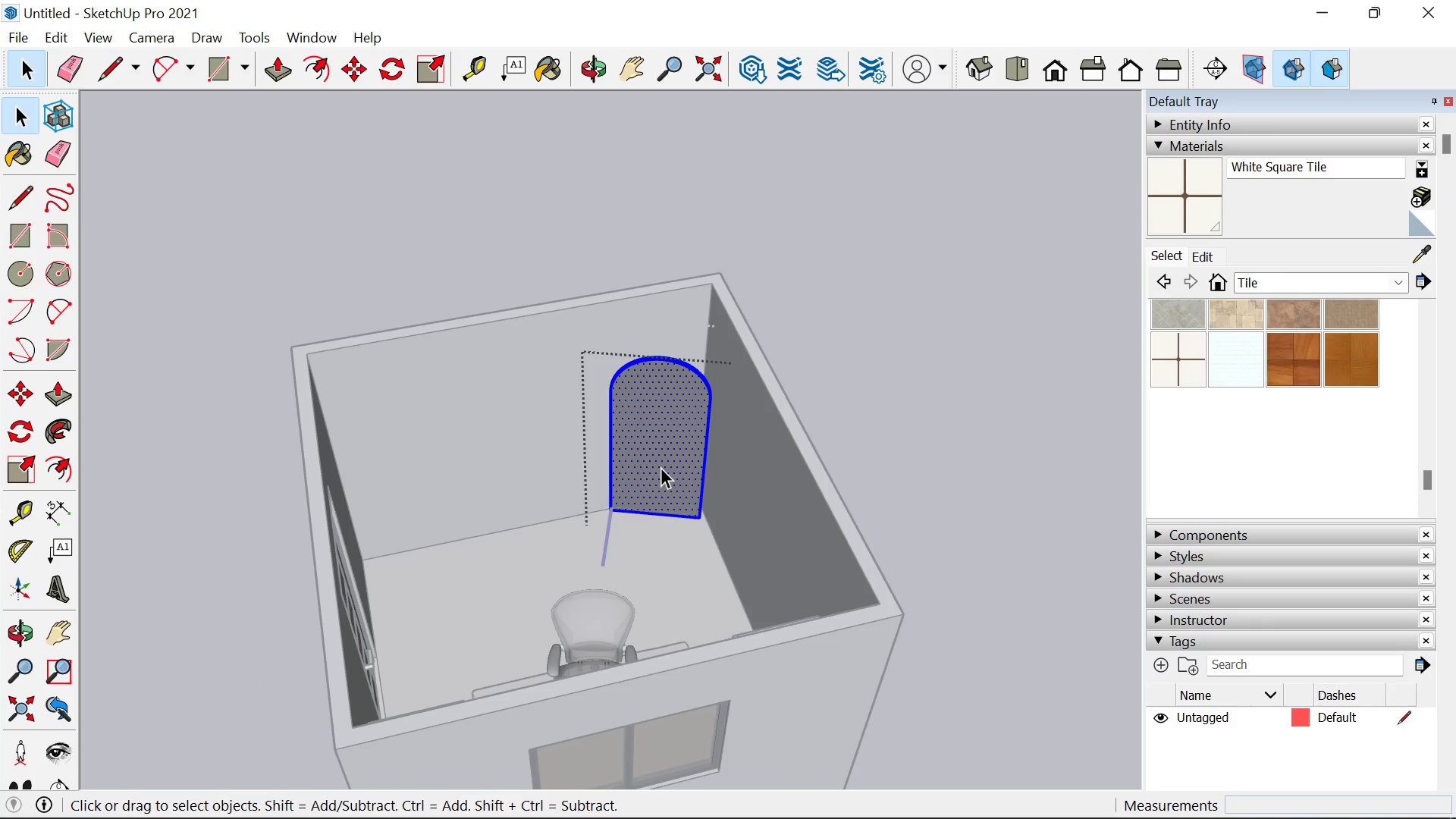 
triple_click([661, 467])
 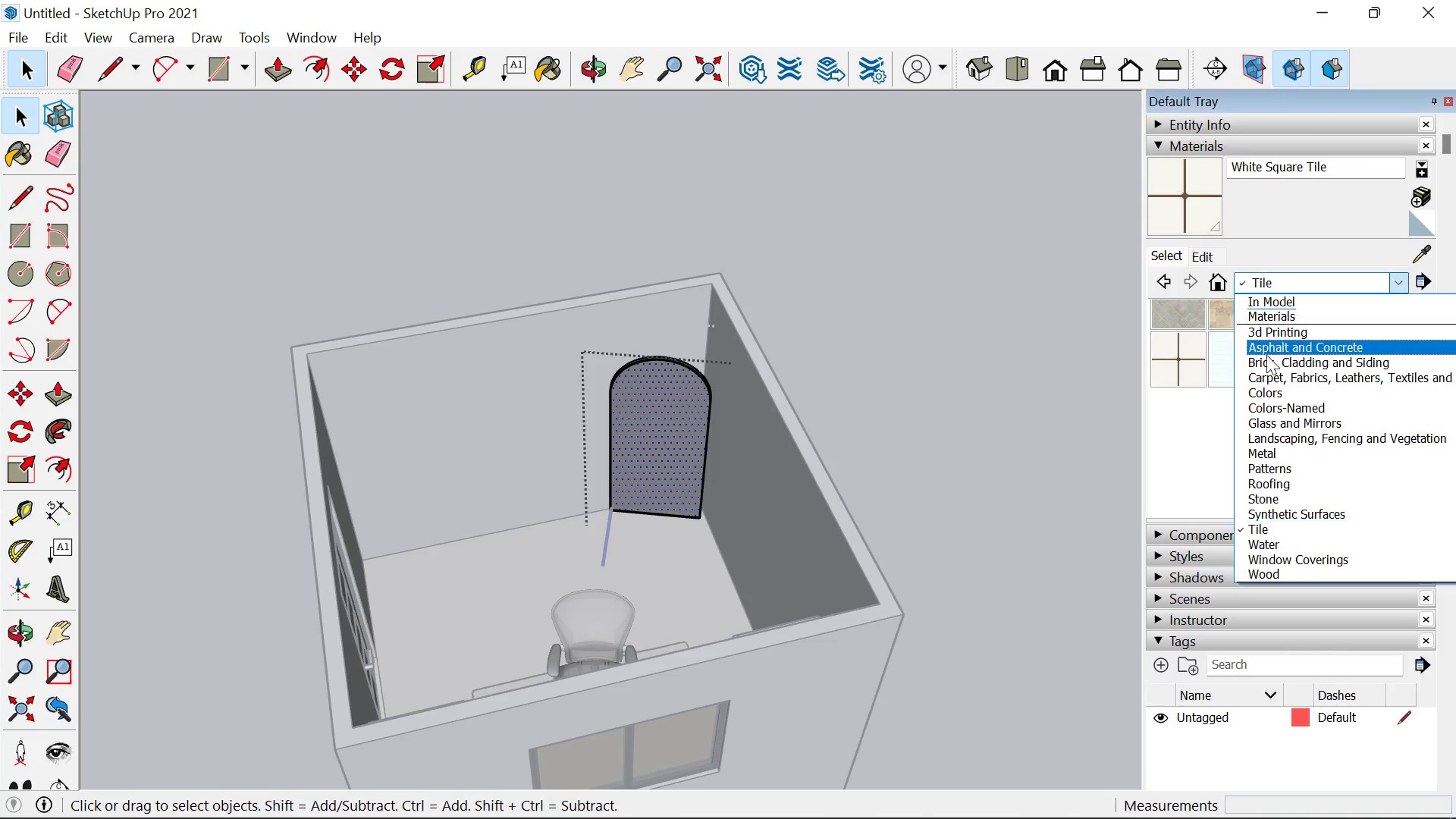 
left_click([892, 318])
 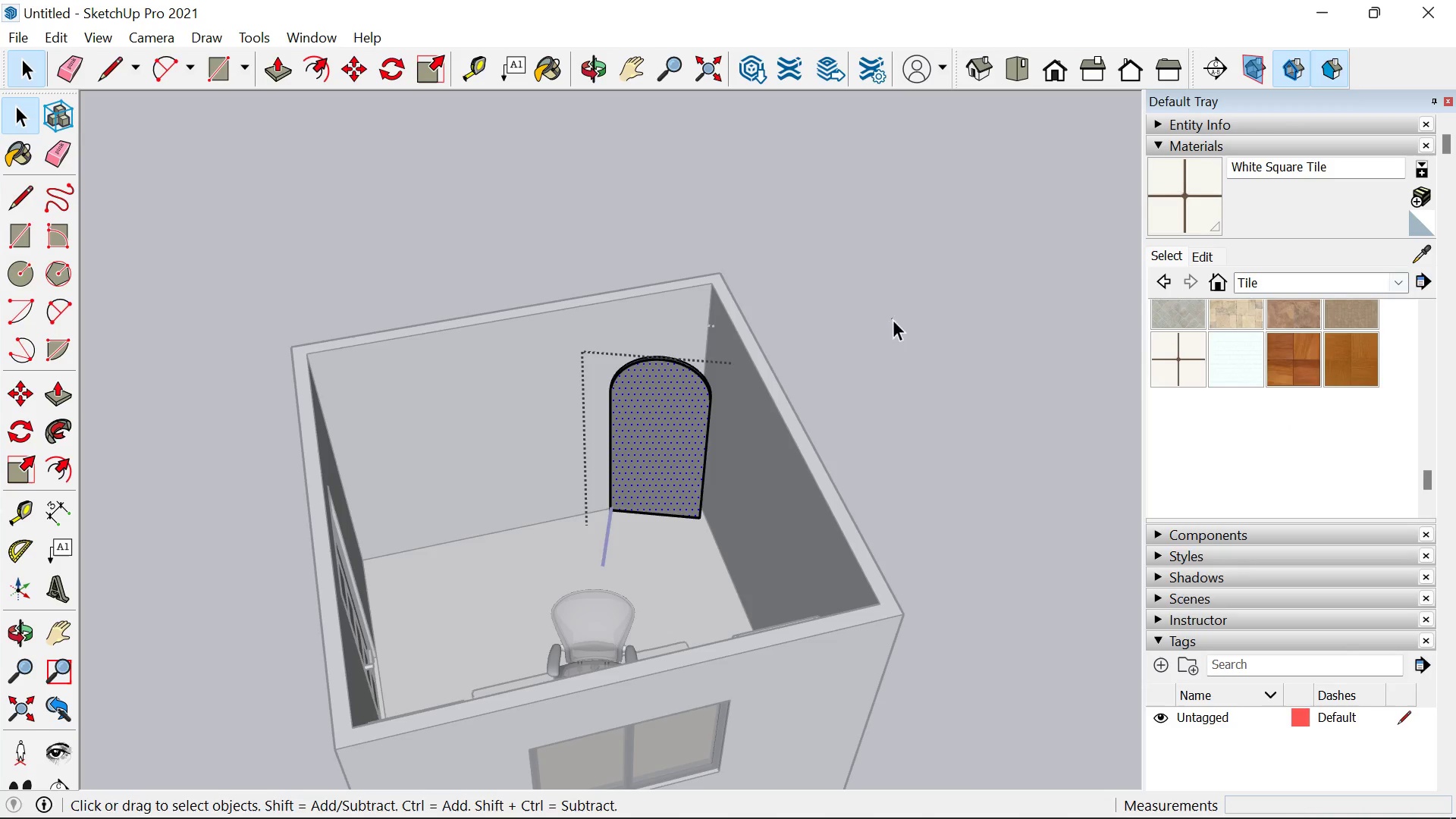 
left_click_drag(start_coordinate=[892, 318], to_coordinate=[893, 322])
 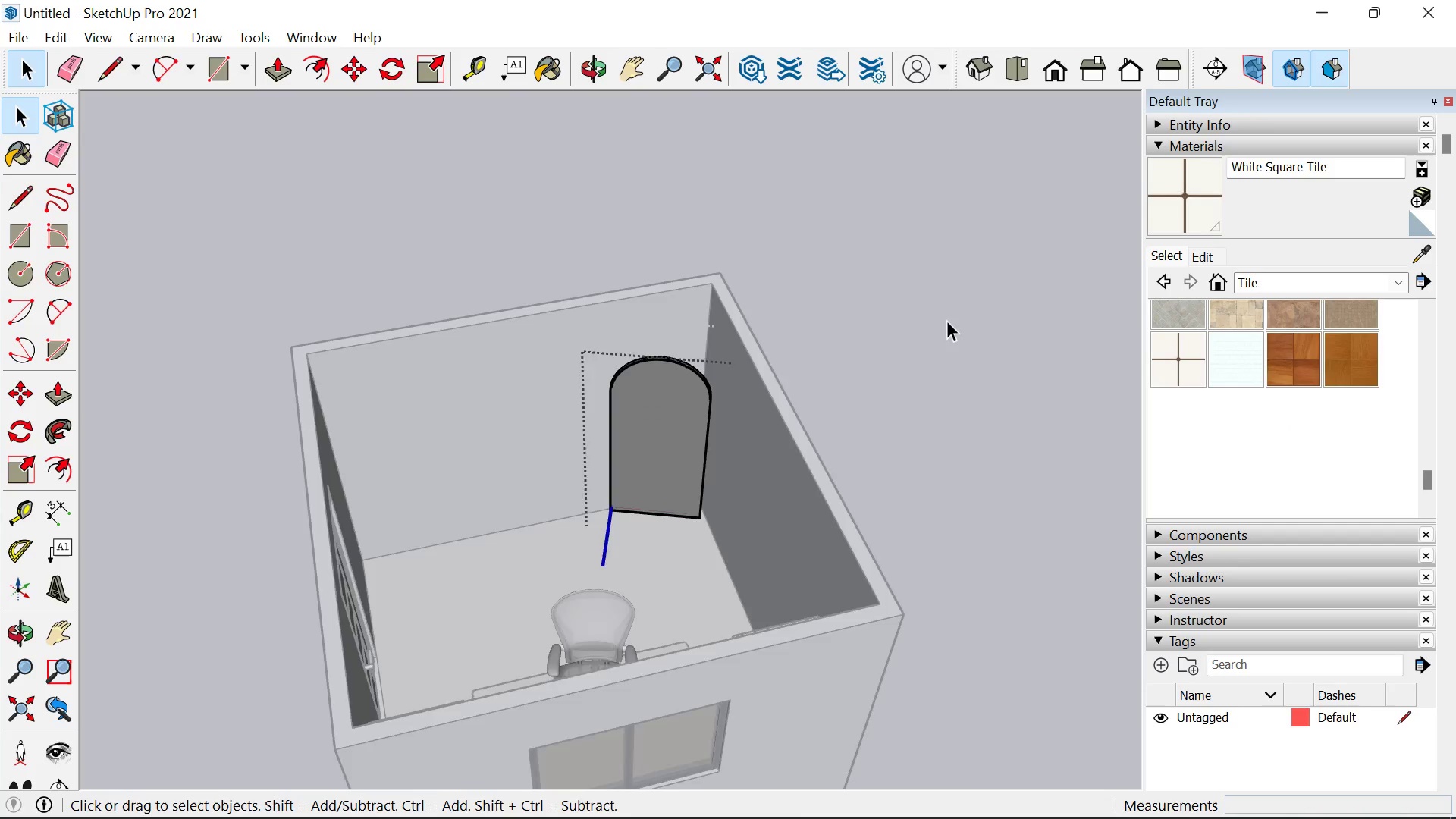 
triple_click([946, 320])
 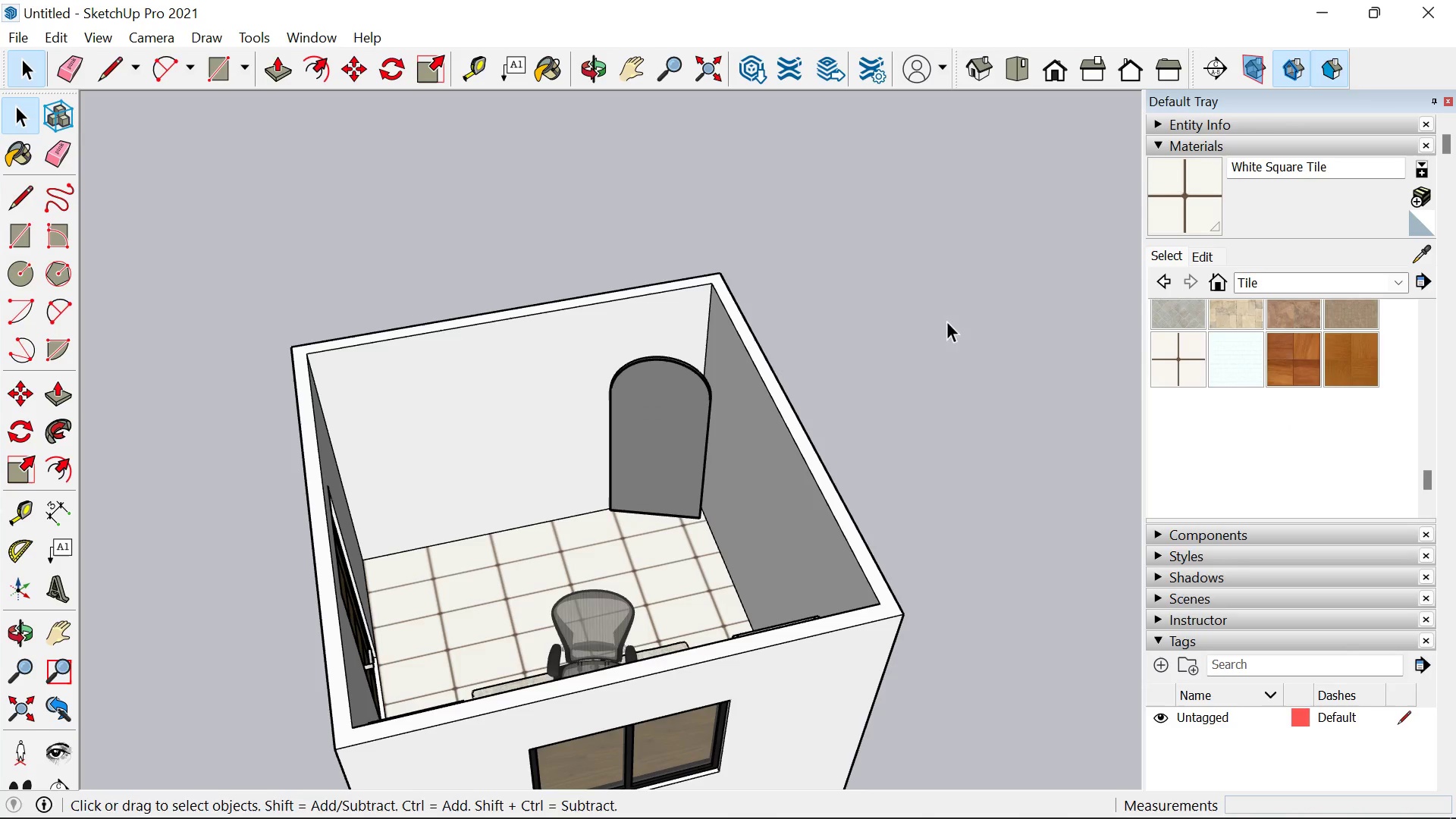 
triple_click([946, 321])
 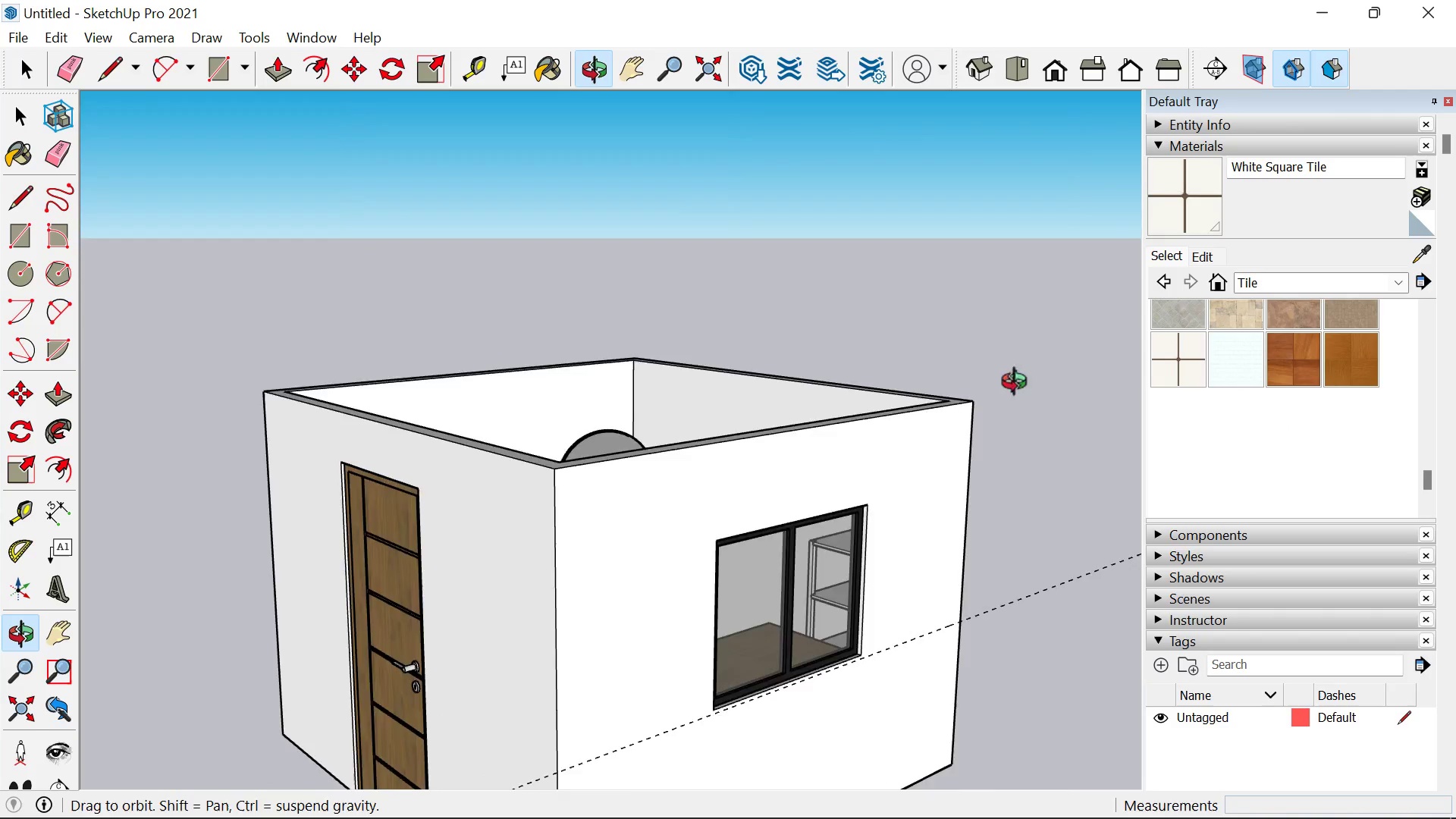 
double_click([577, 442])
 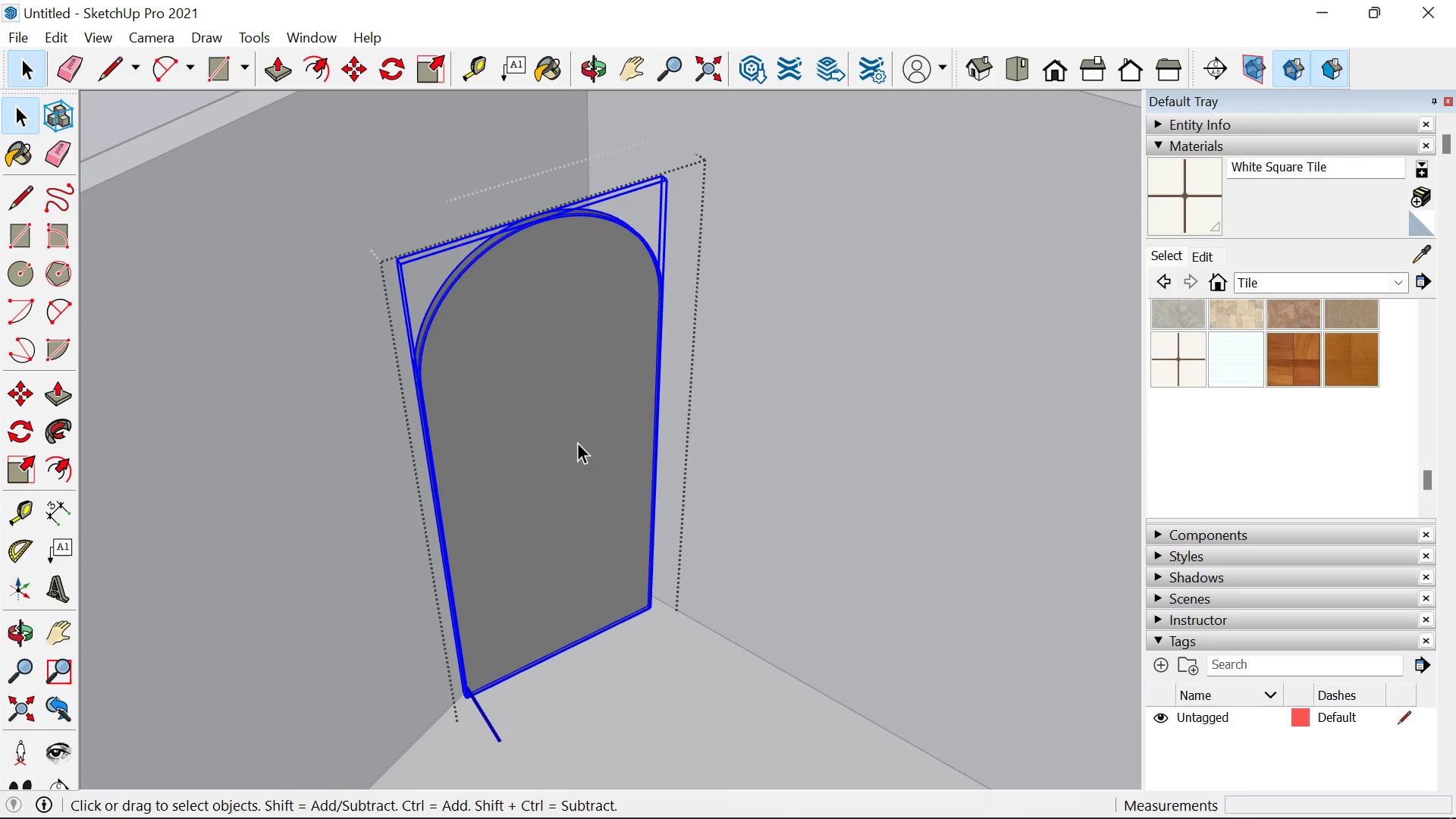 
triple_click([577, 442])
 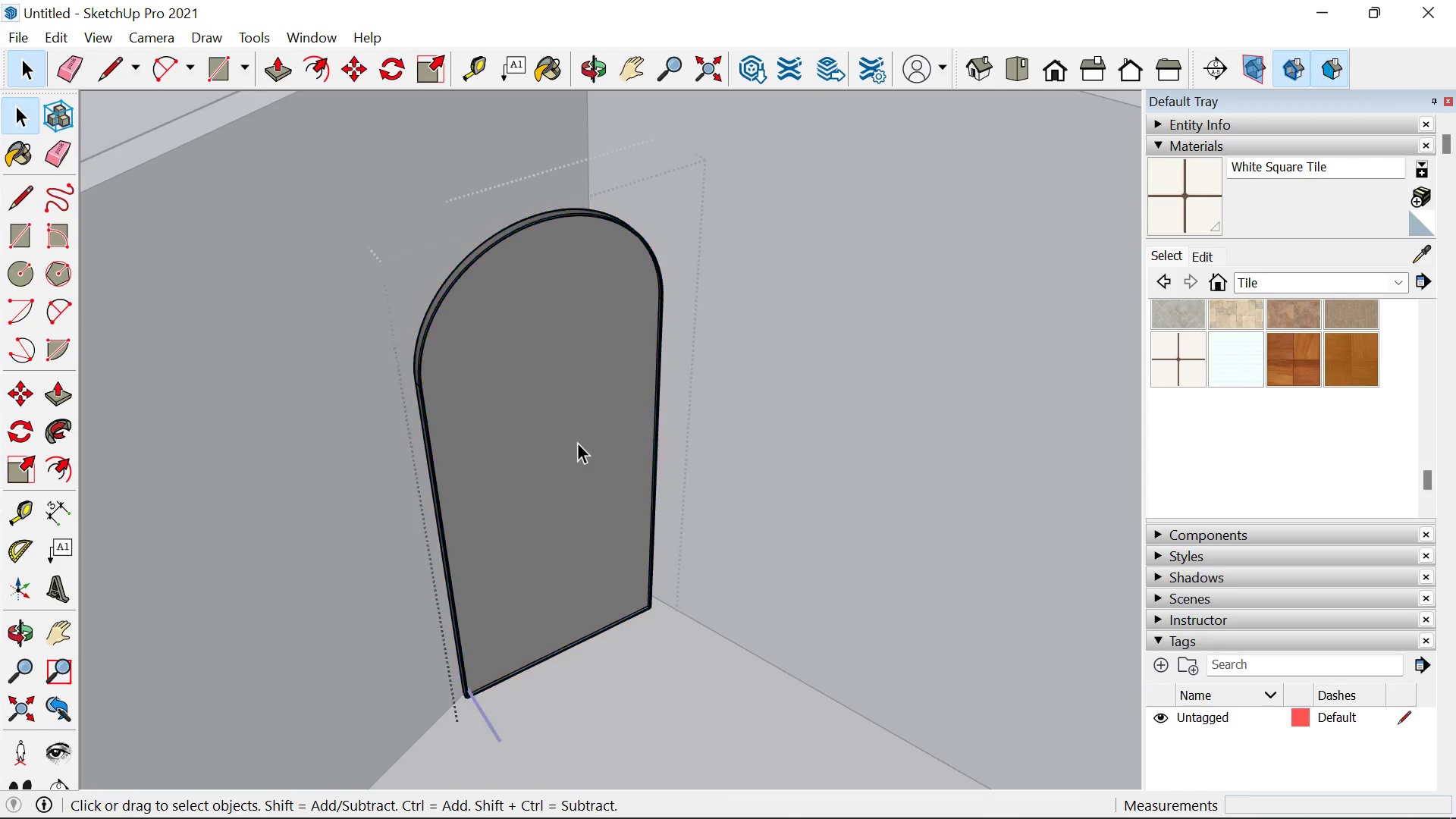 
scroll: coordinate [585, 436], scroll_direction: up, amount: 8.0
 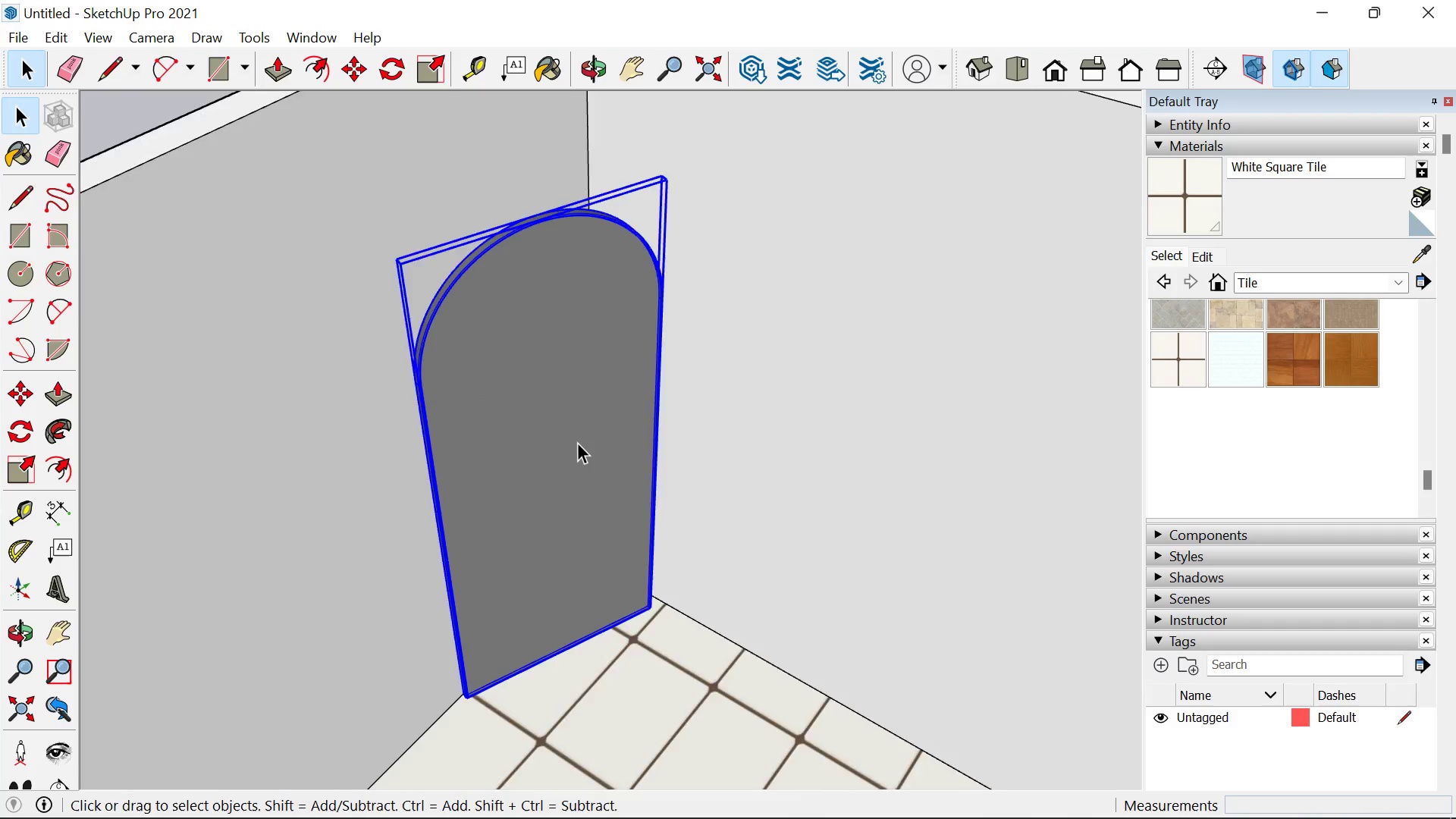 
triple_click([577, 442])
 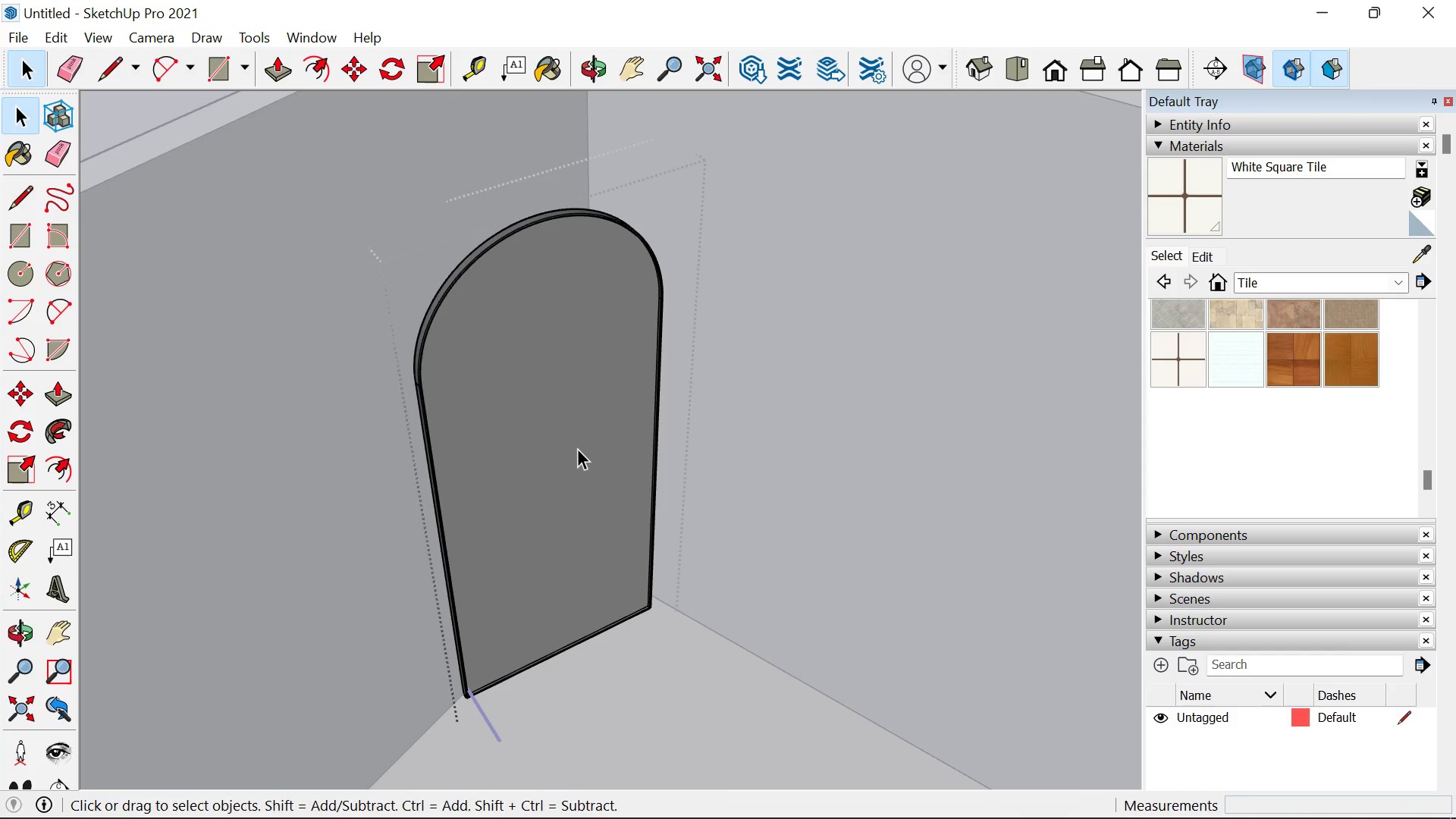 
triple_click([577, 448])
 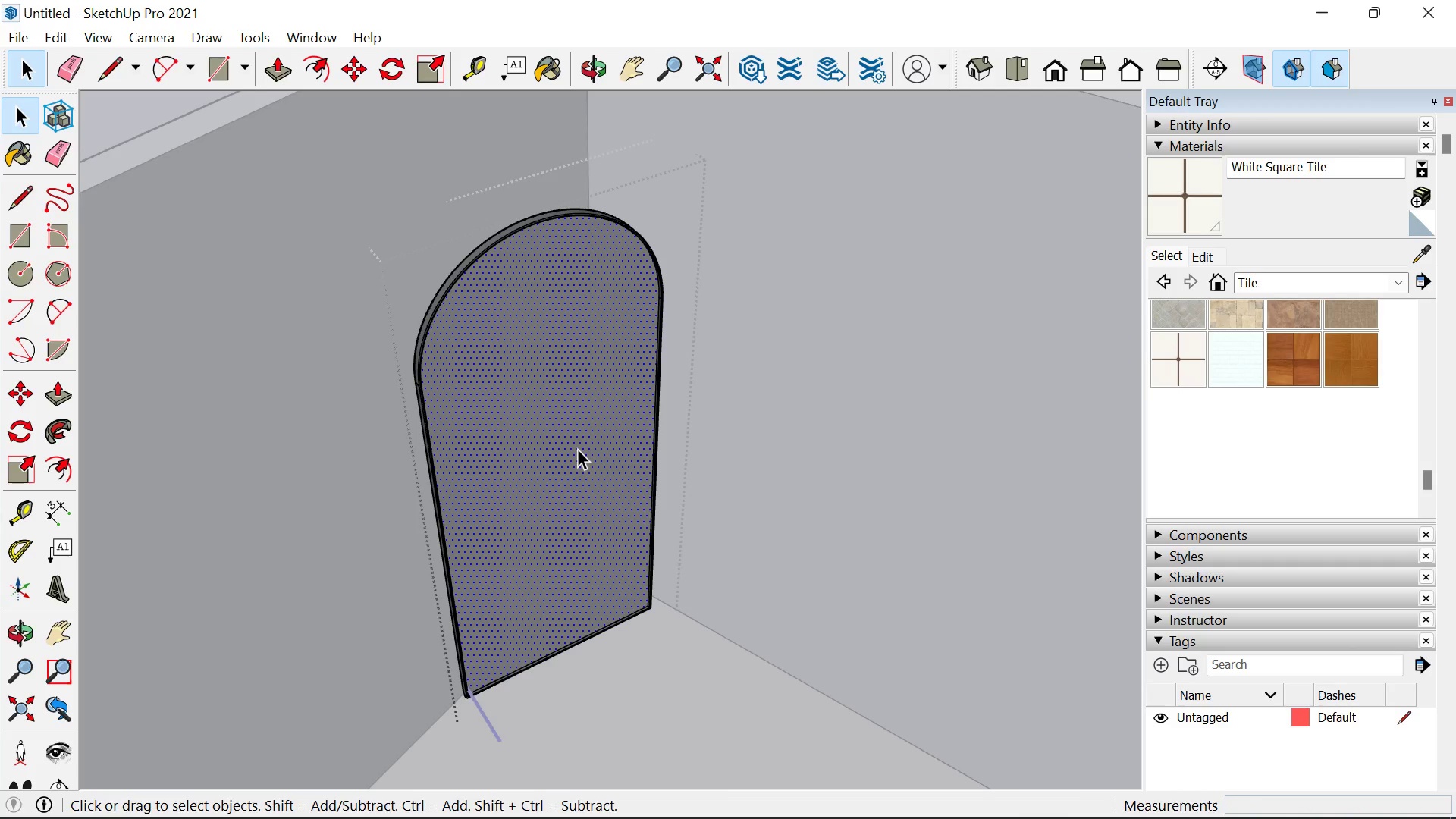 
triple_click([577, 448])
 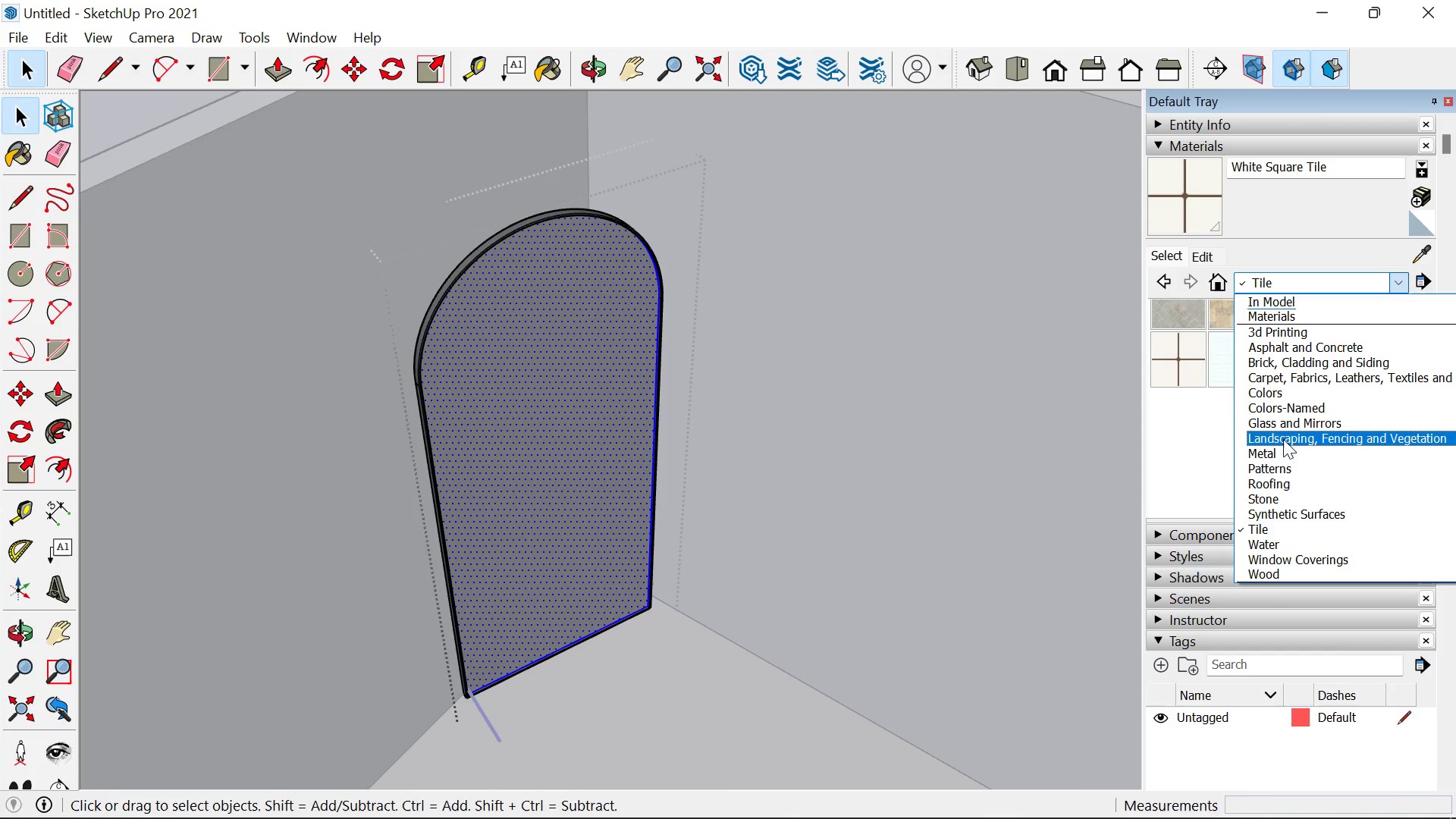 
wait(6.78)
 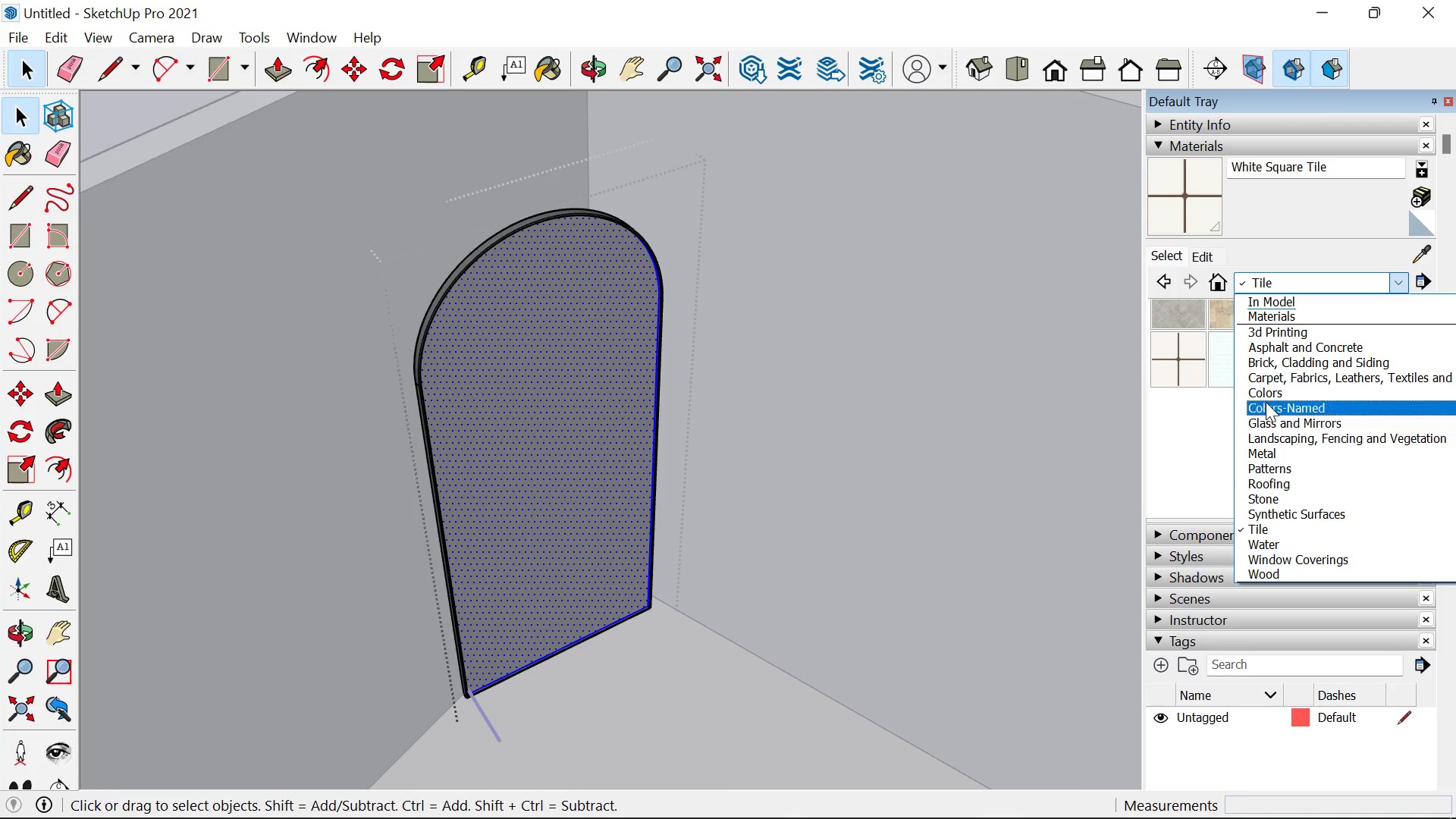 
left_click([1280, 418])
 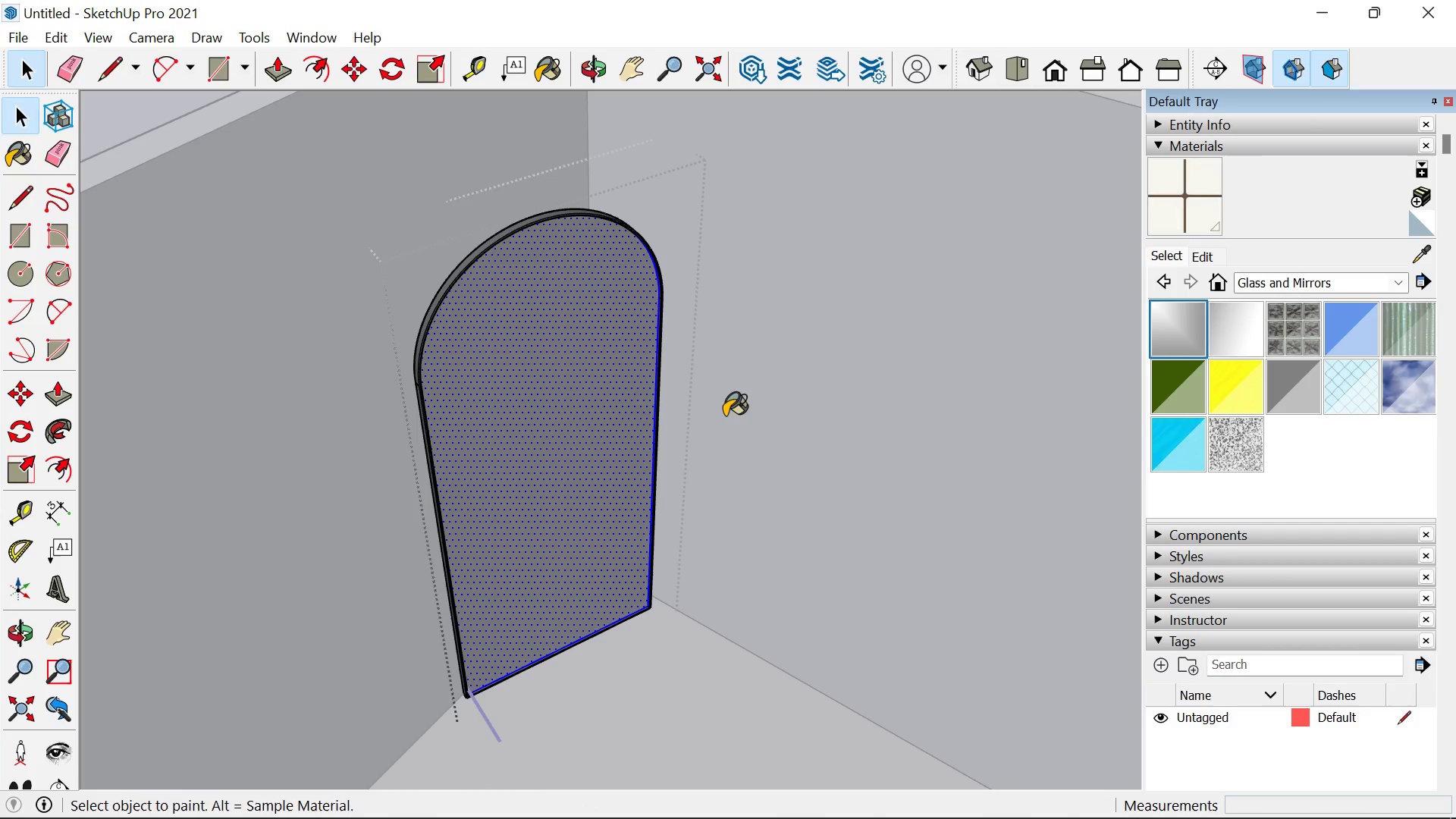 
double_click([563, 422])
 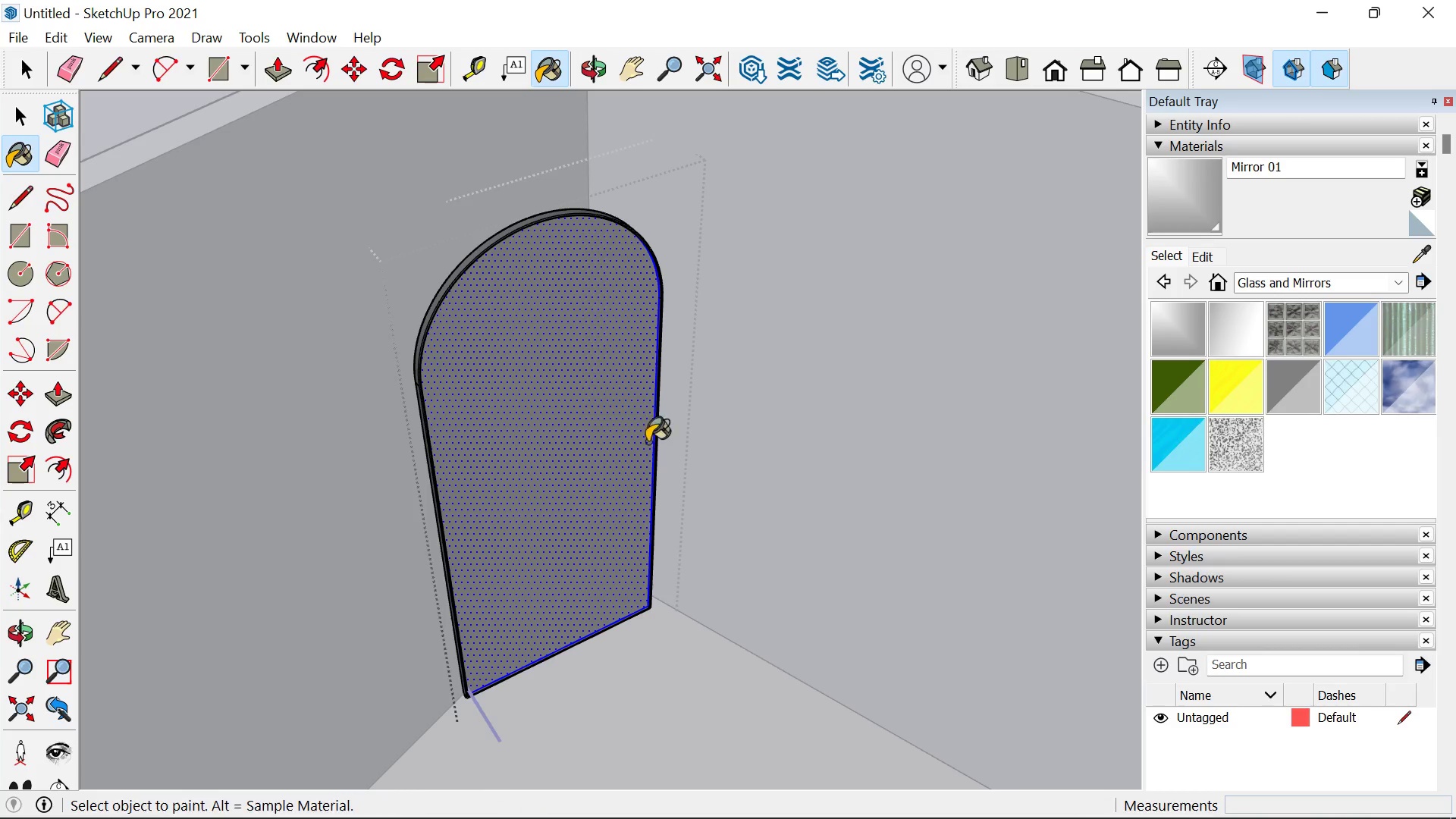 
key(Space)
 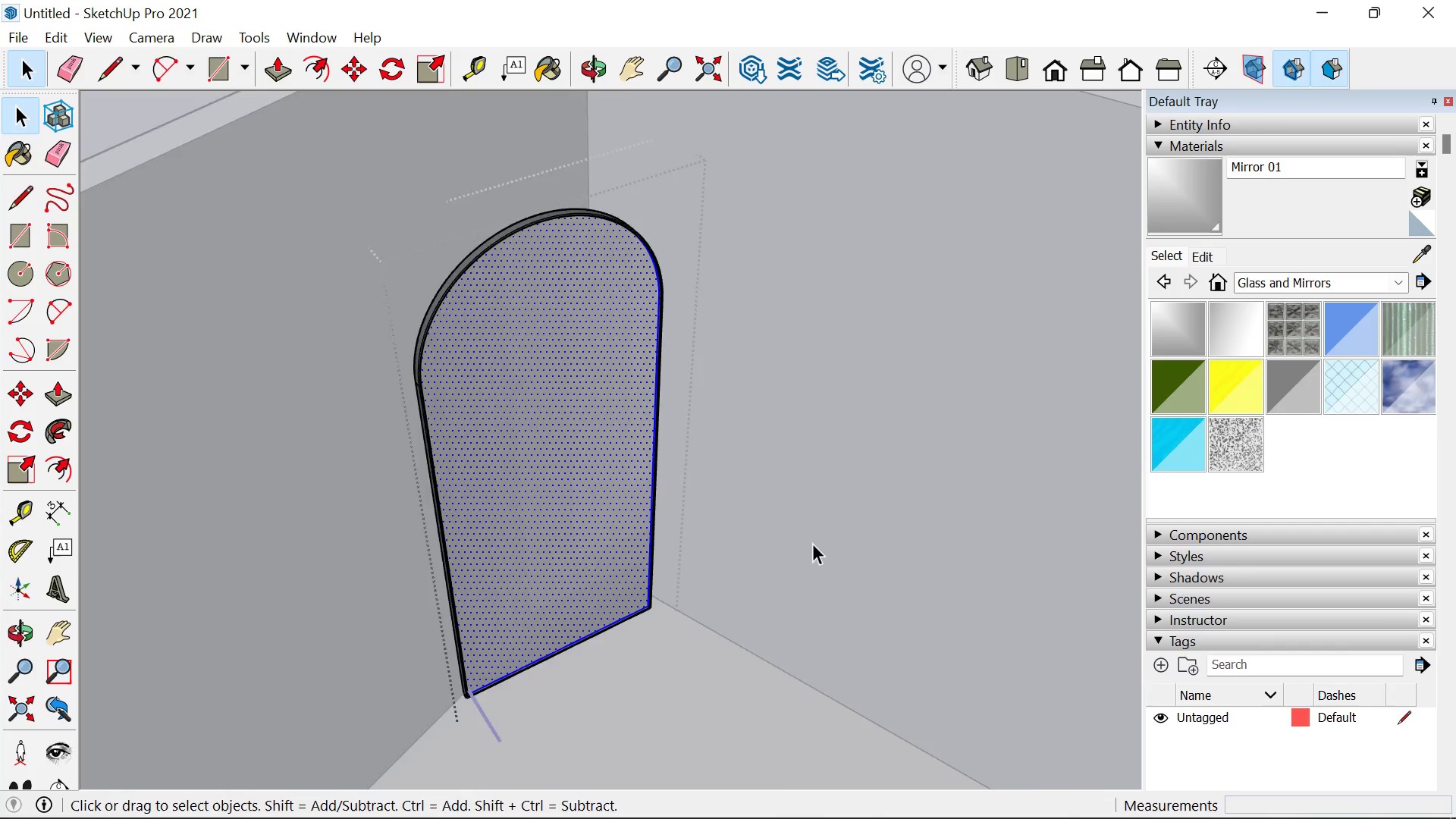 
scroll: coordinate [755, 551], scroll_direction: down, amount: 9.0
 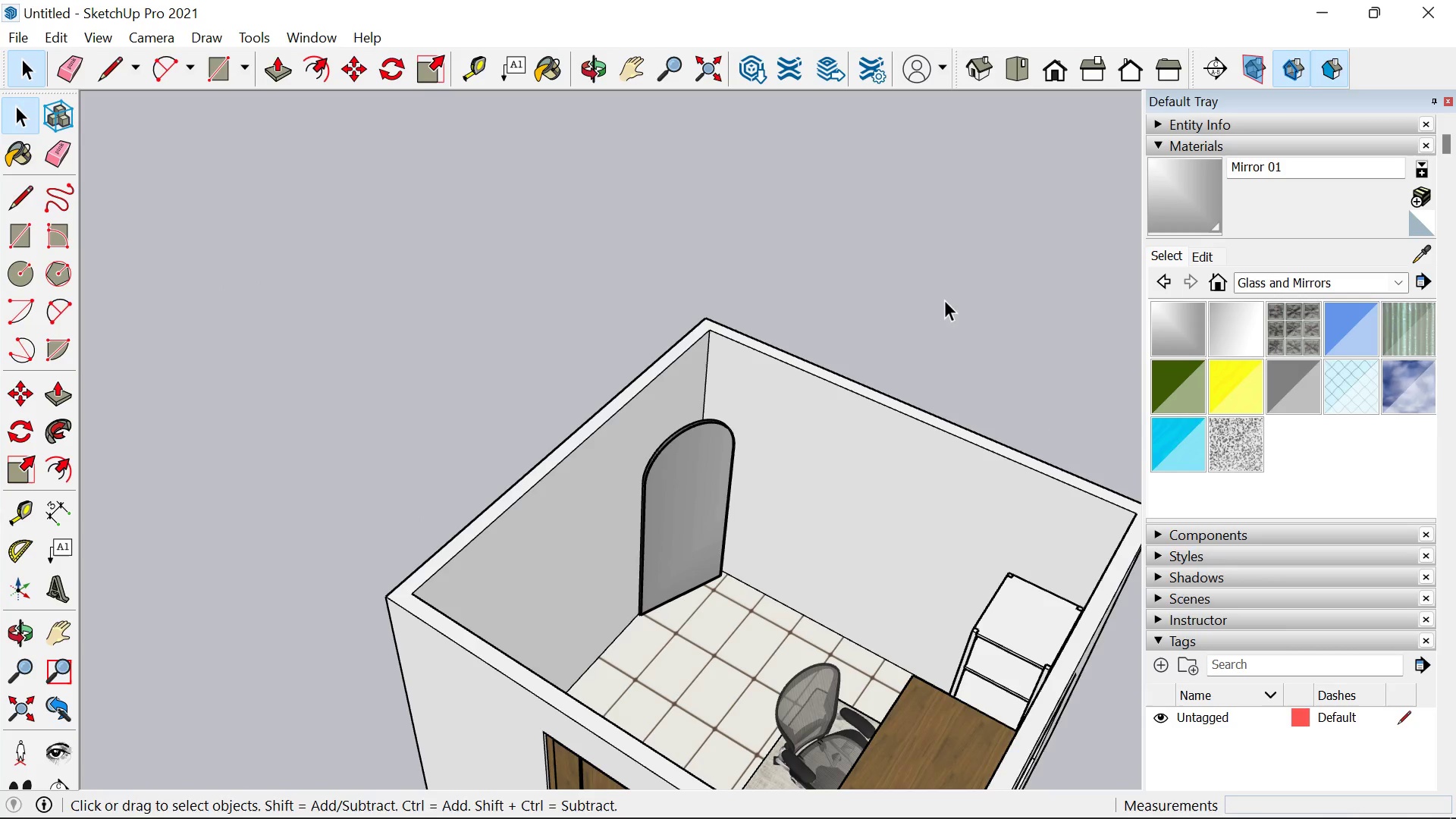 
triple_click([944, 303])
 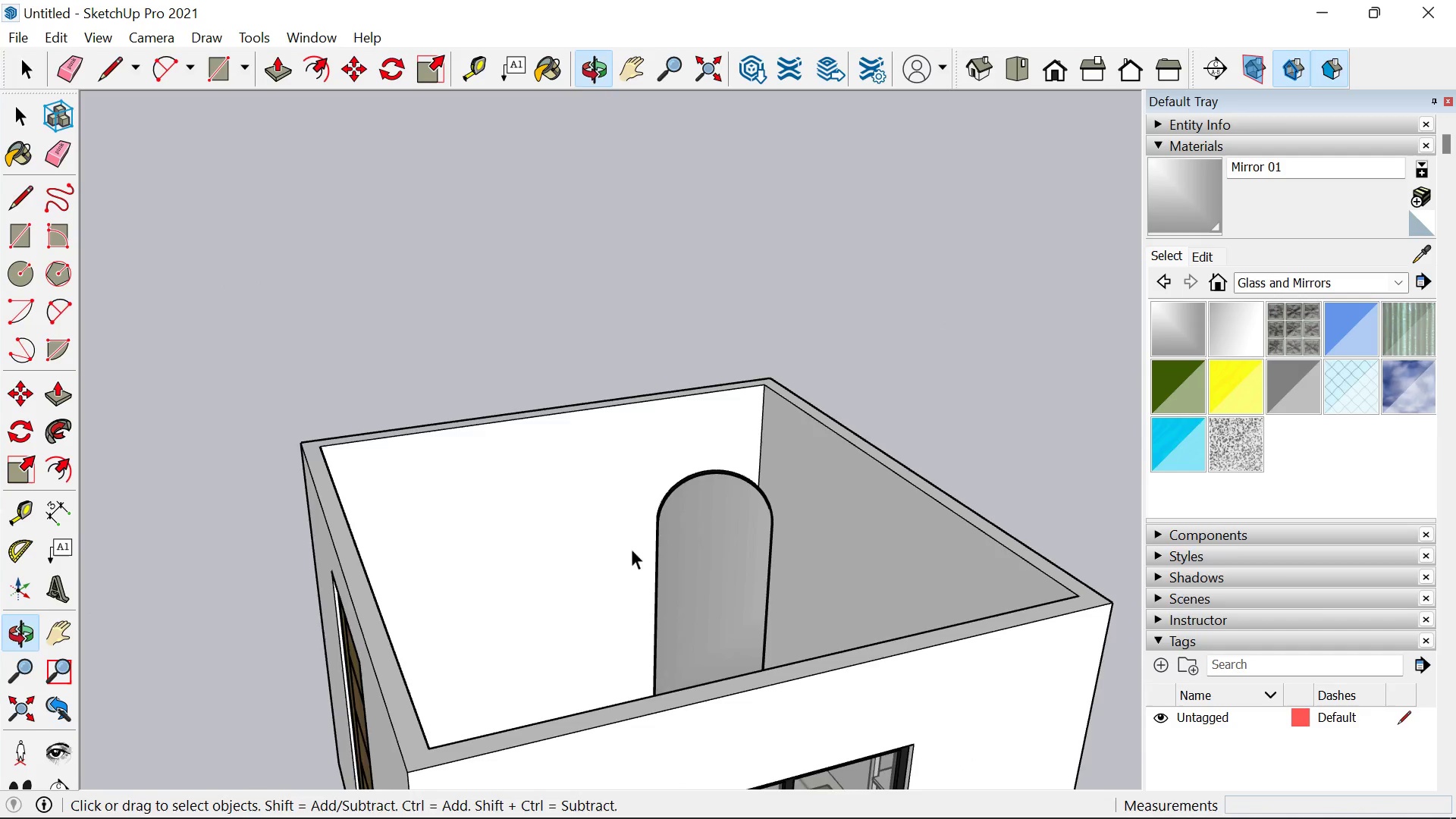 
scroll: coordinate [743, 632], scroll_direction: down, amount: 2.0
 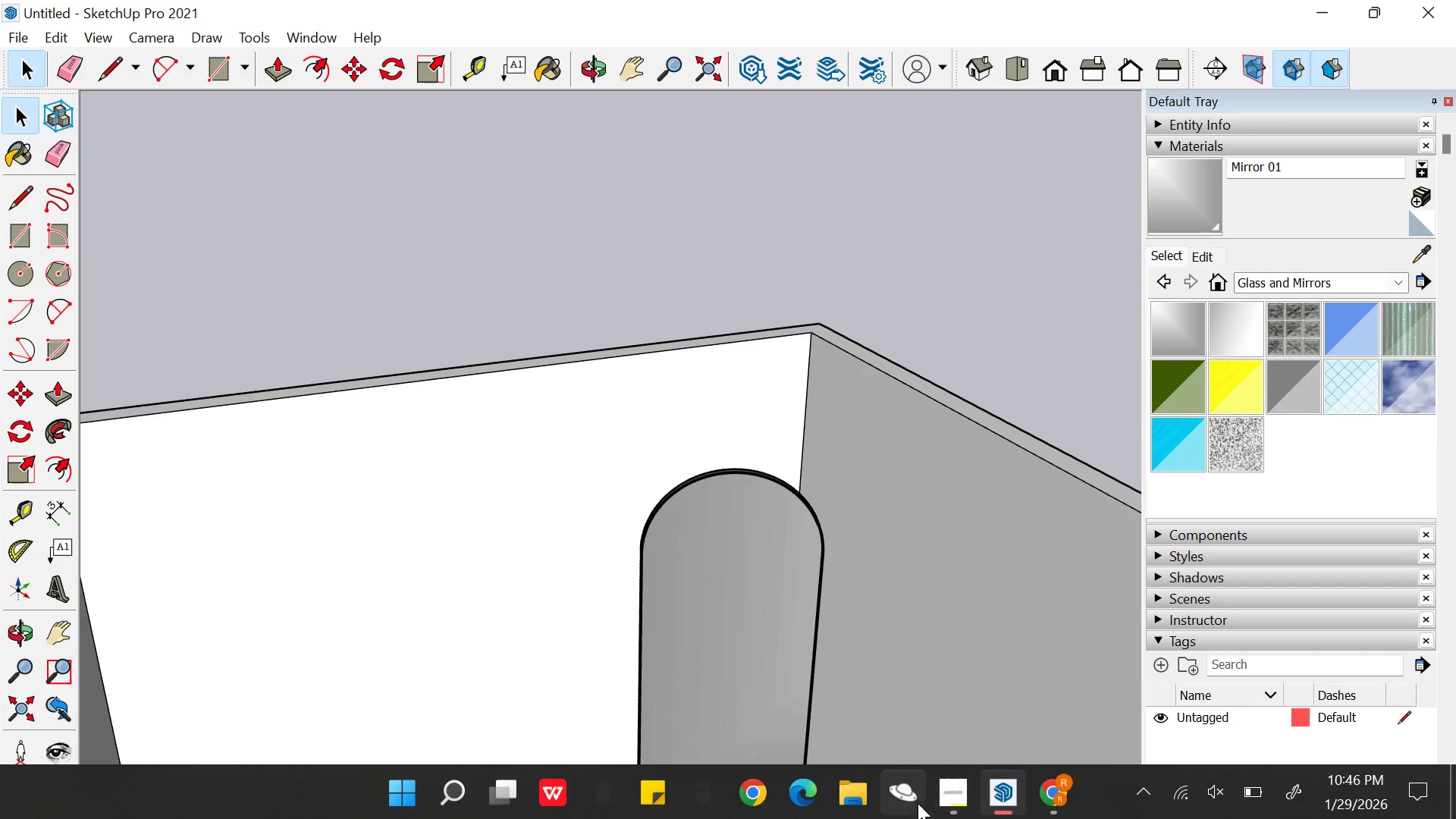 
left_click([1066, 802])
 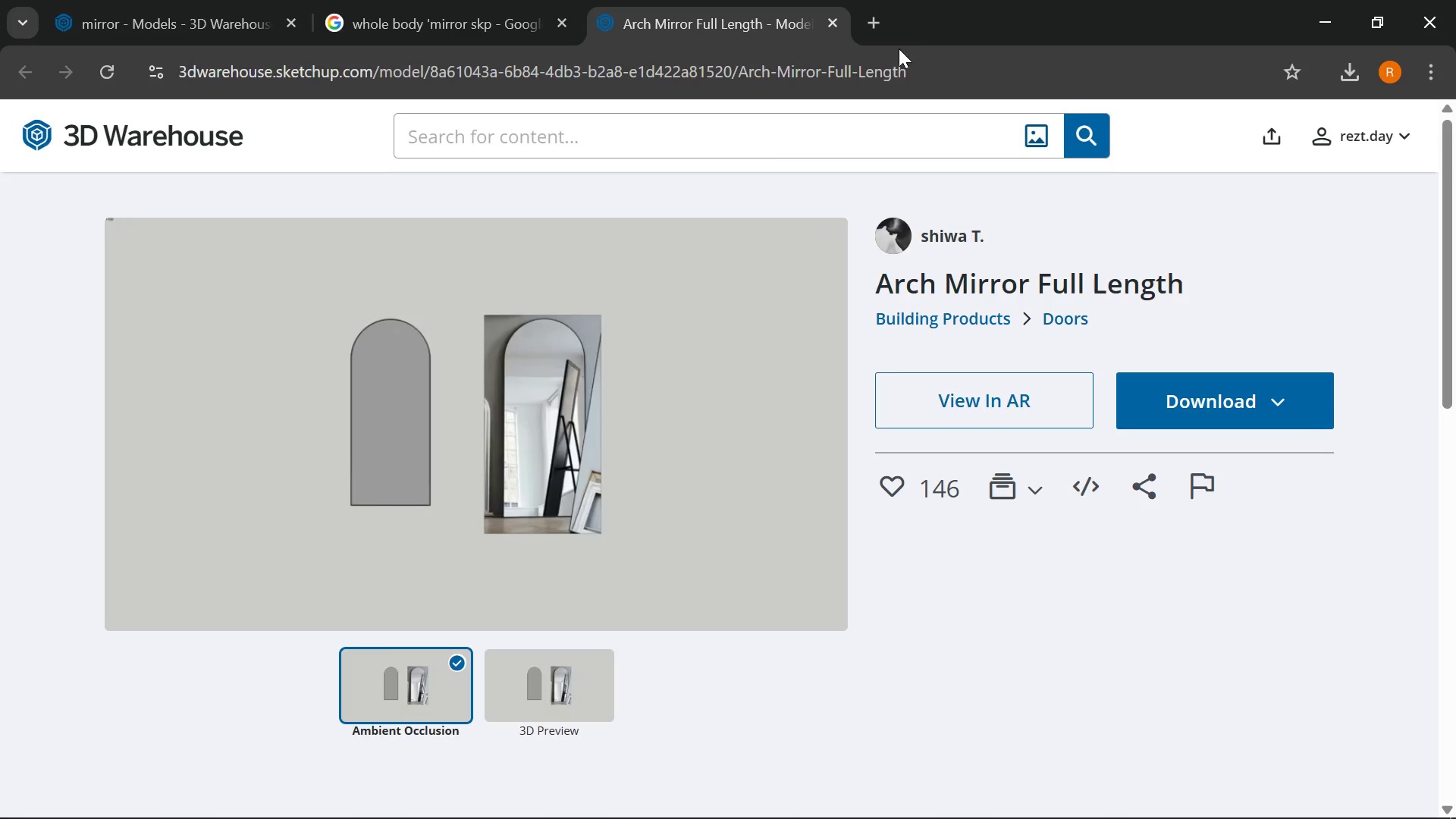 
left_click([833, 25])
 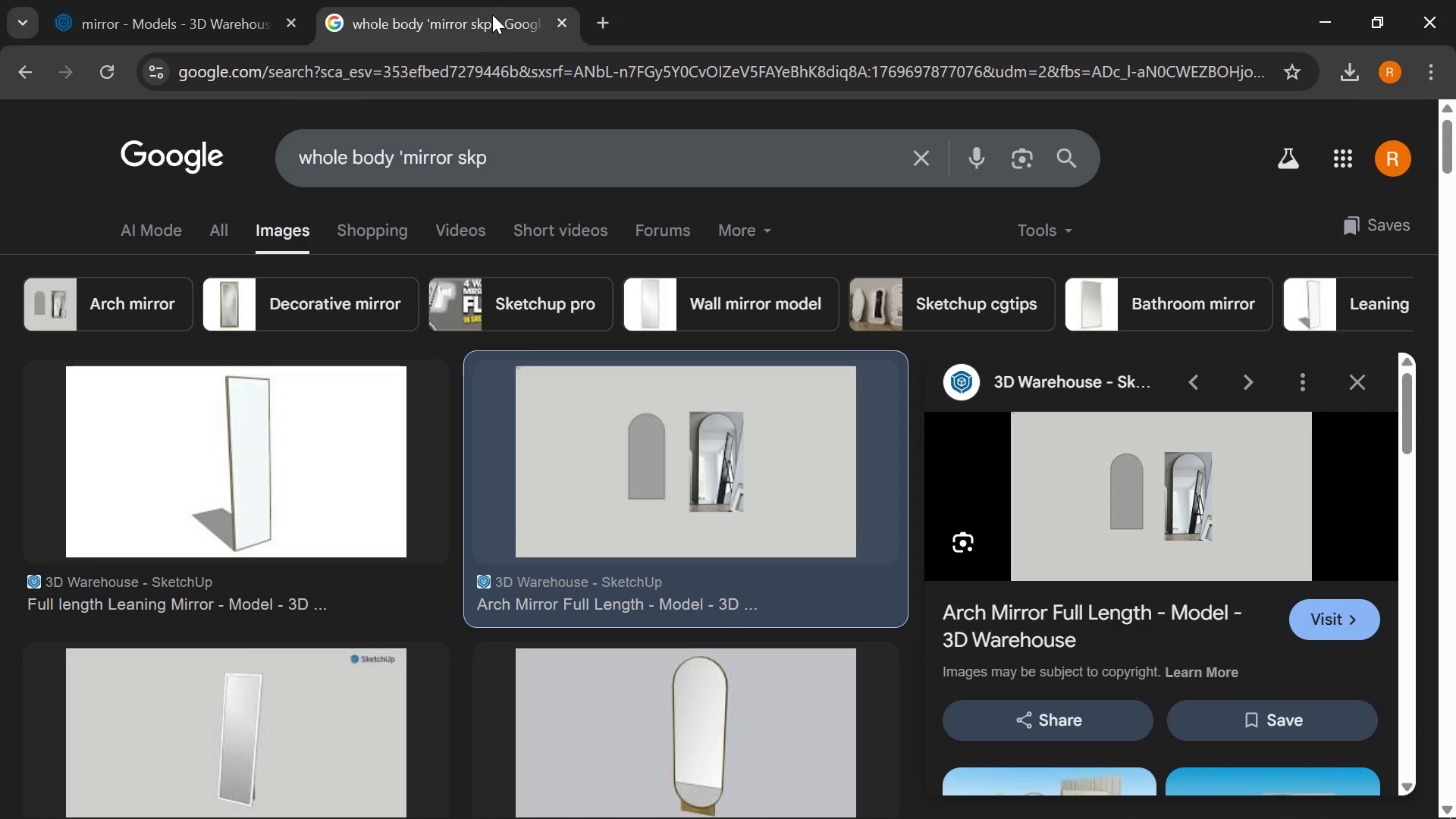 
left_click([488, 4])
 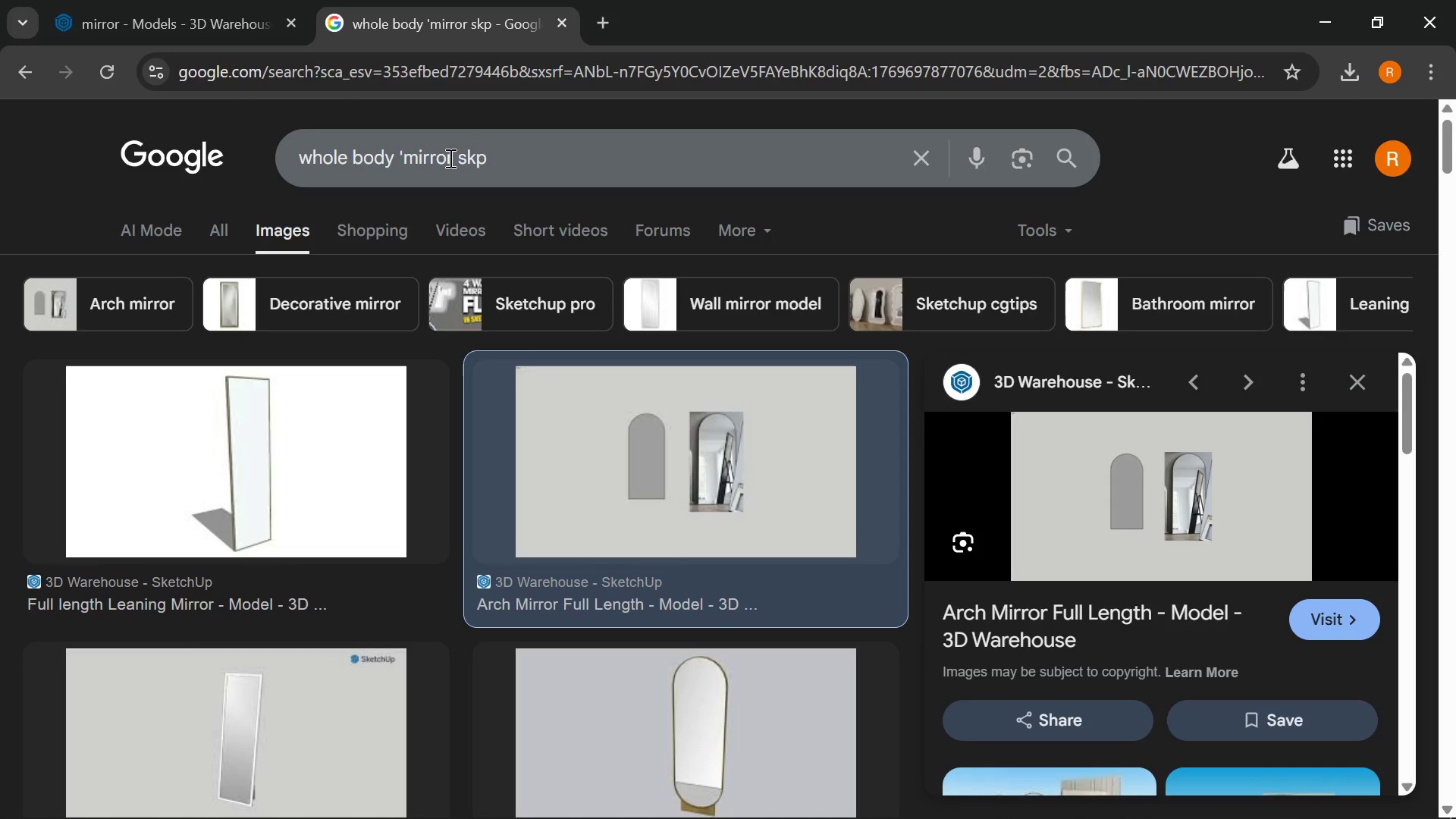 
left_click_drag(start_coordinate=[451, 158], to_coordinate=[240, 164])
 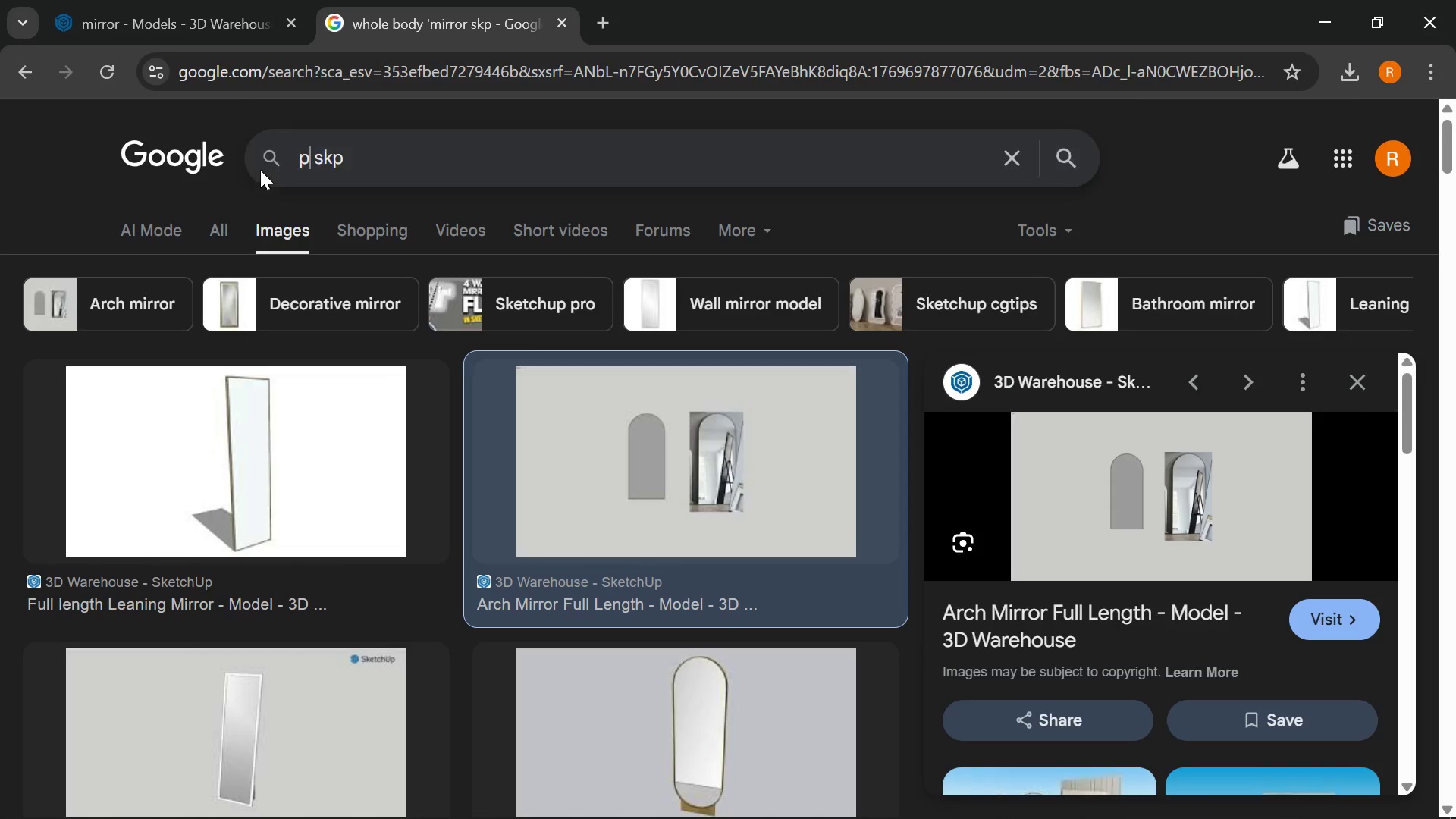 
type(plant)
 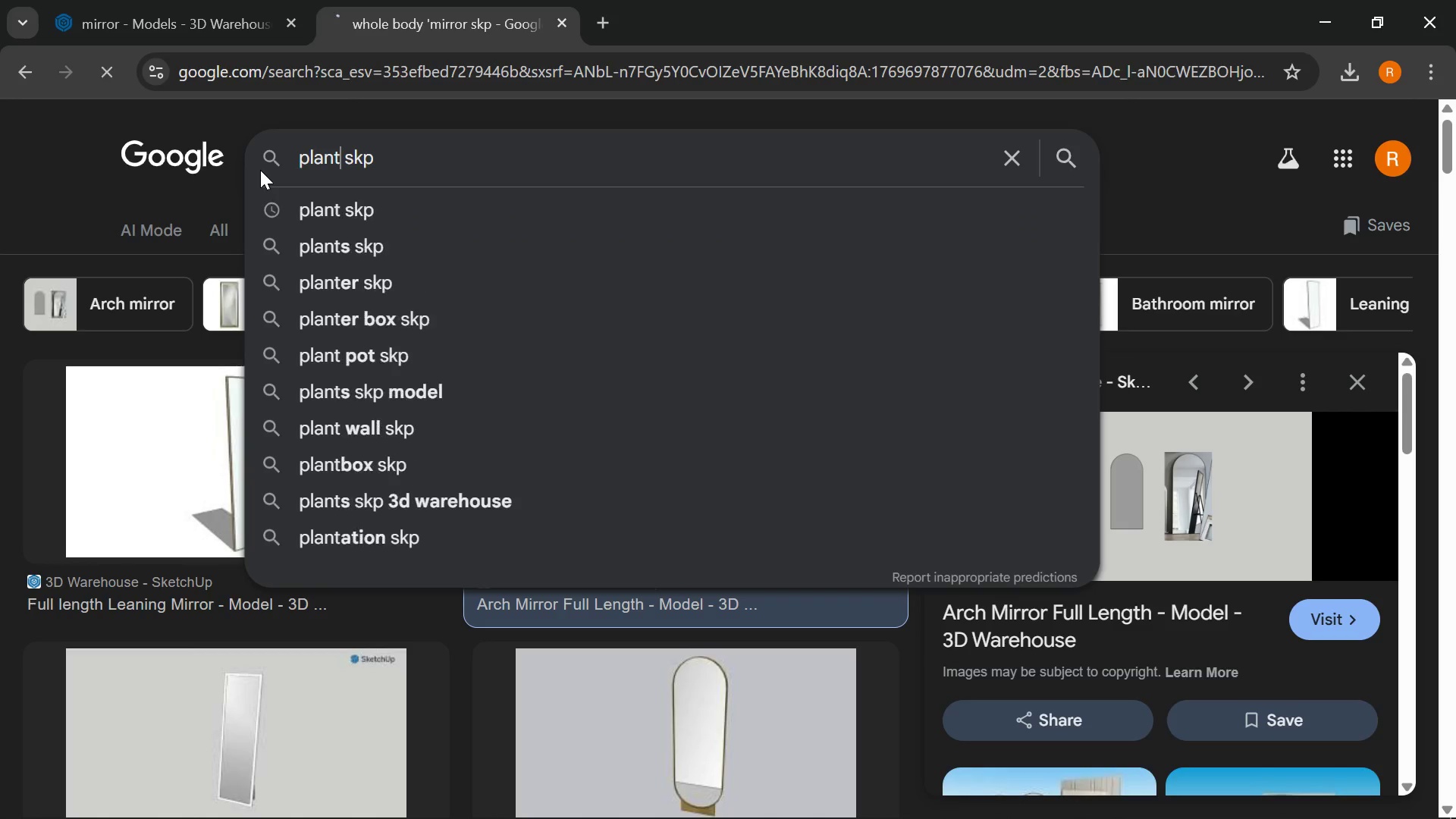 
key(Enter)
 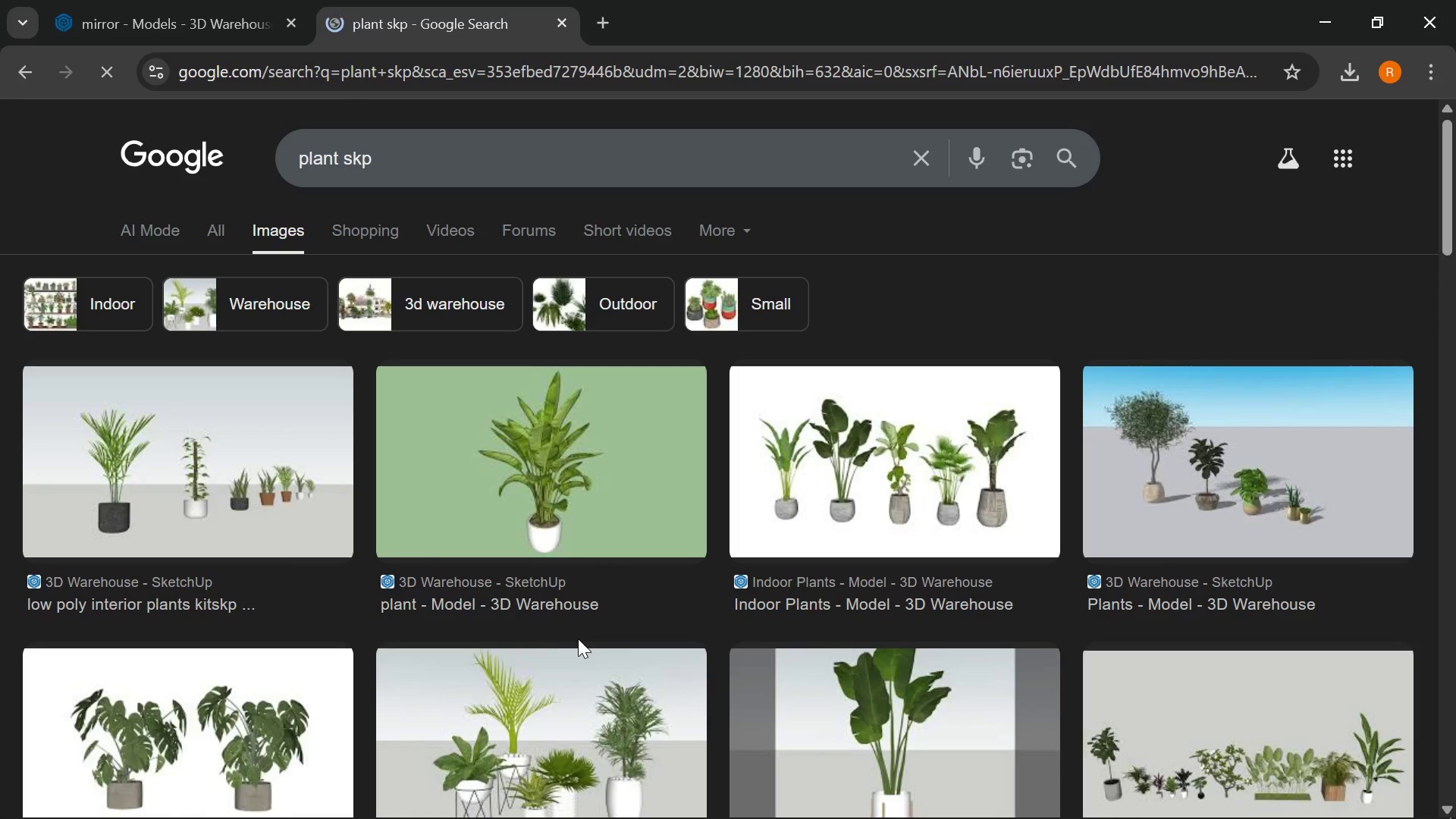 
scroll: coordinate [956, 532], scroll_direction: down, amount: 2.0
 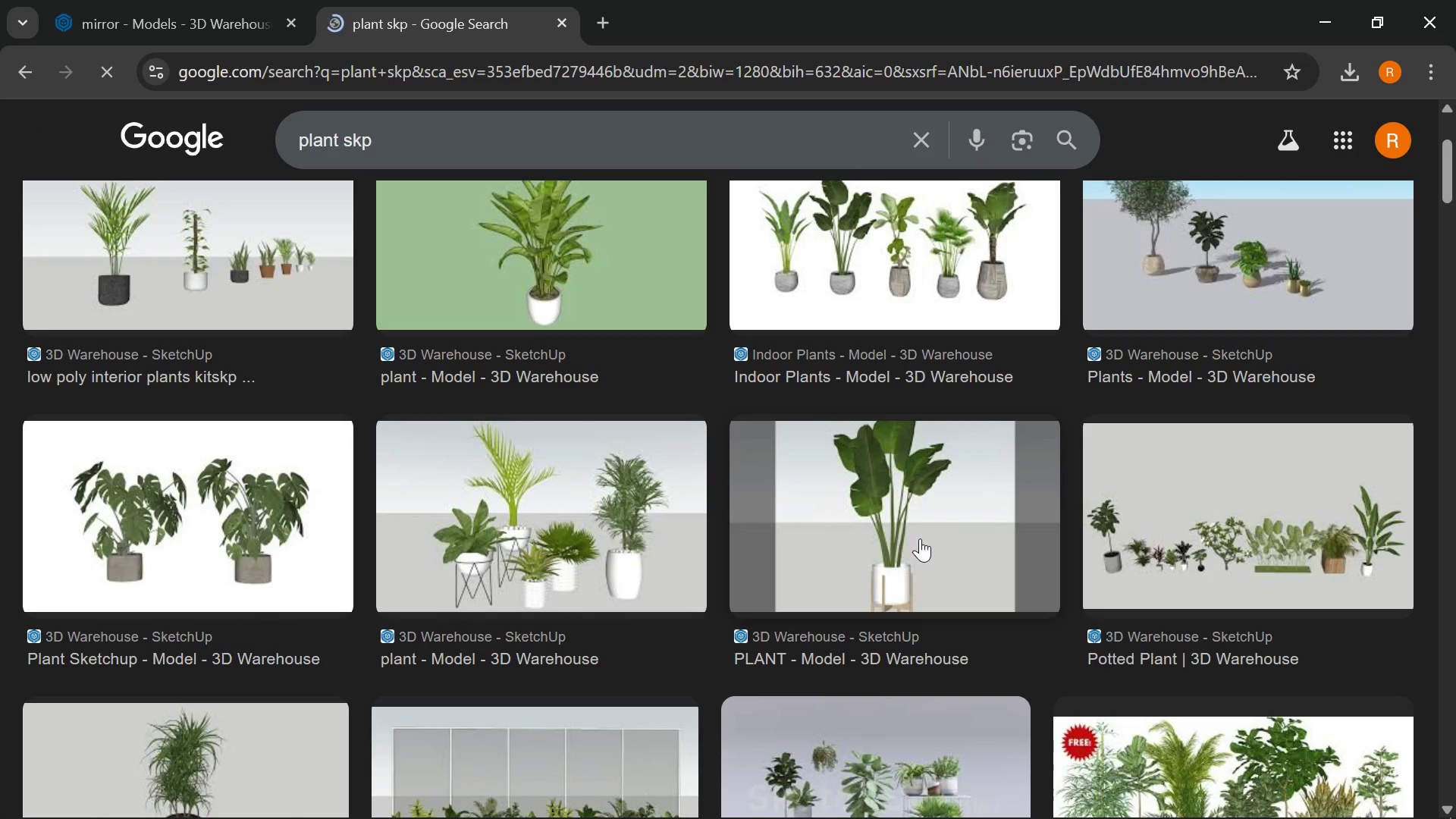 
wait(7.69)
 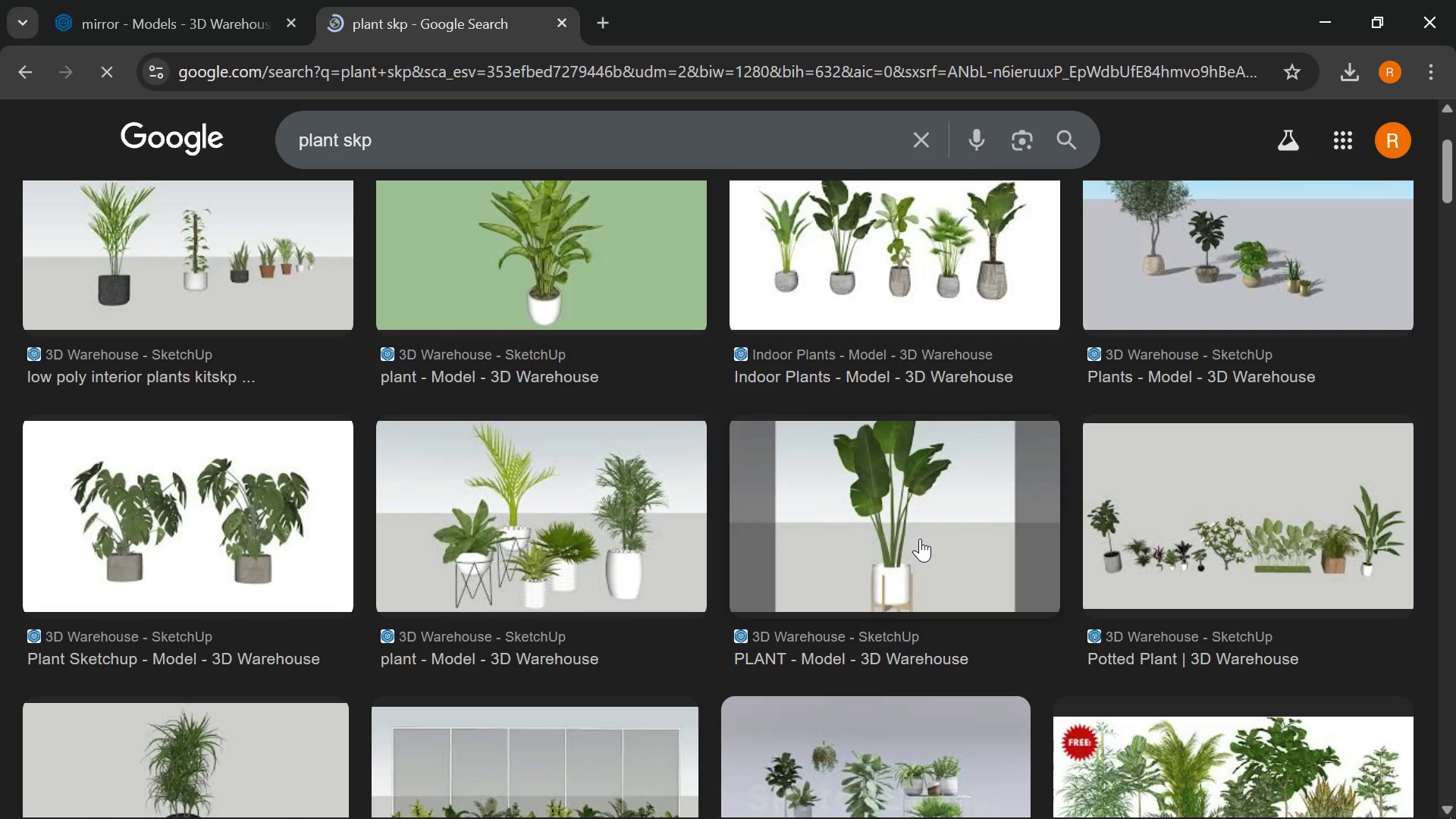 
scroll: coordinate [1395, 640], scroll_direction: down, amount: 6.0
 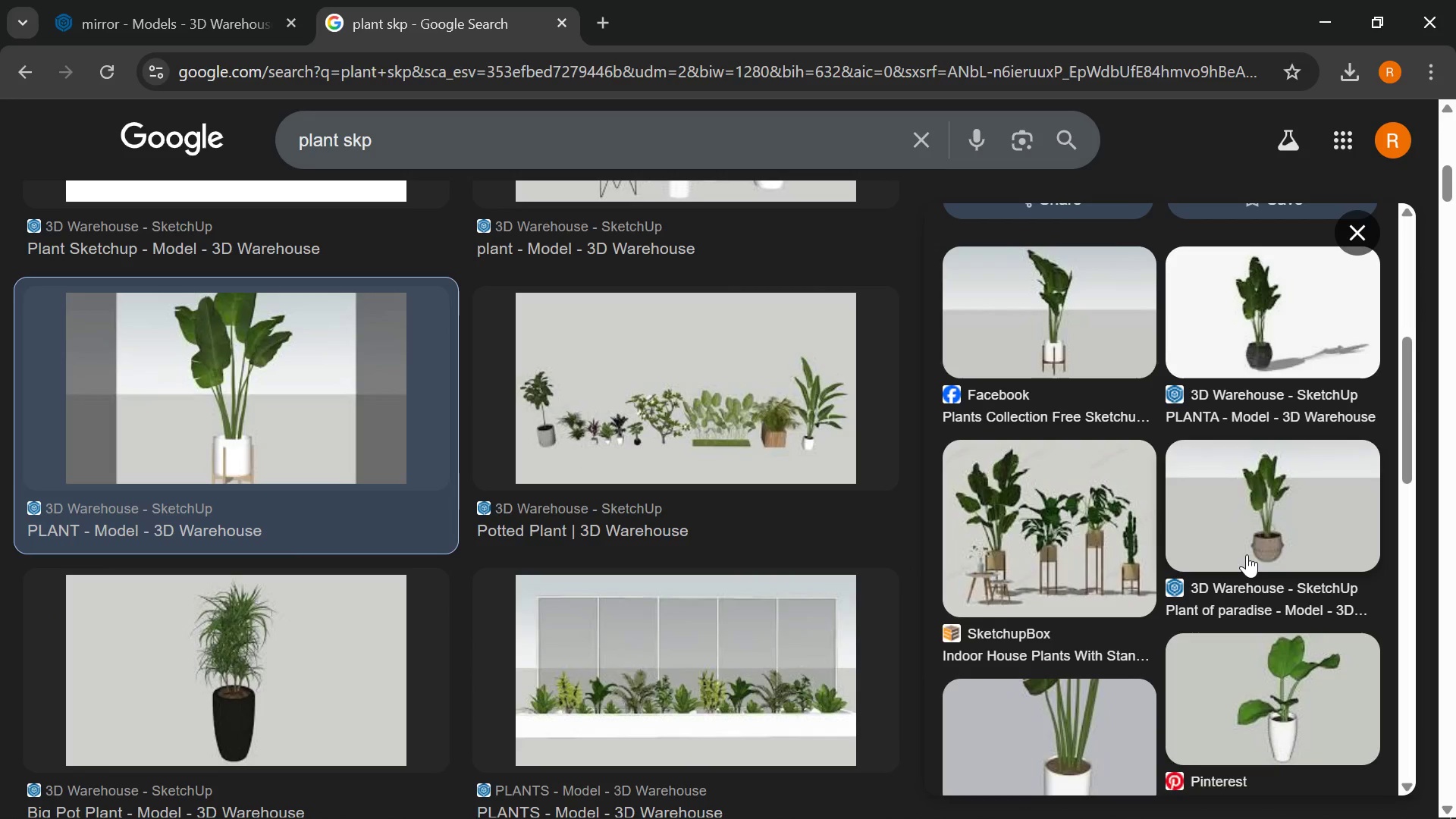 
left_click([1247, 554])
 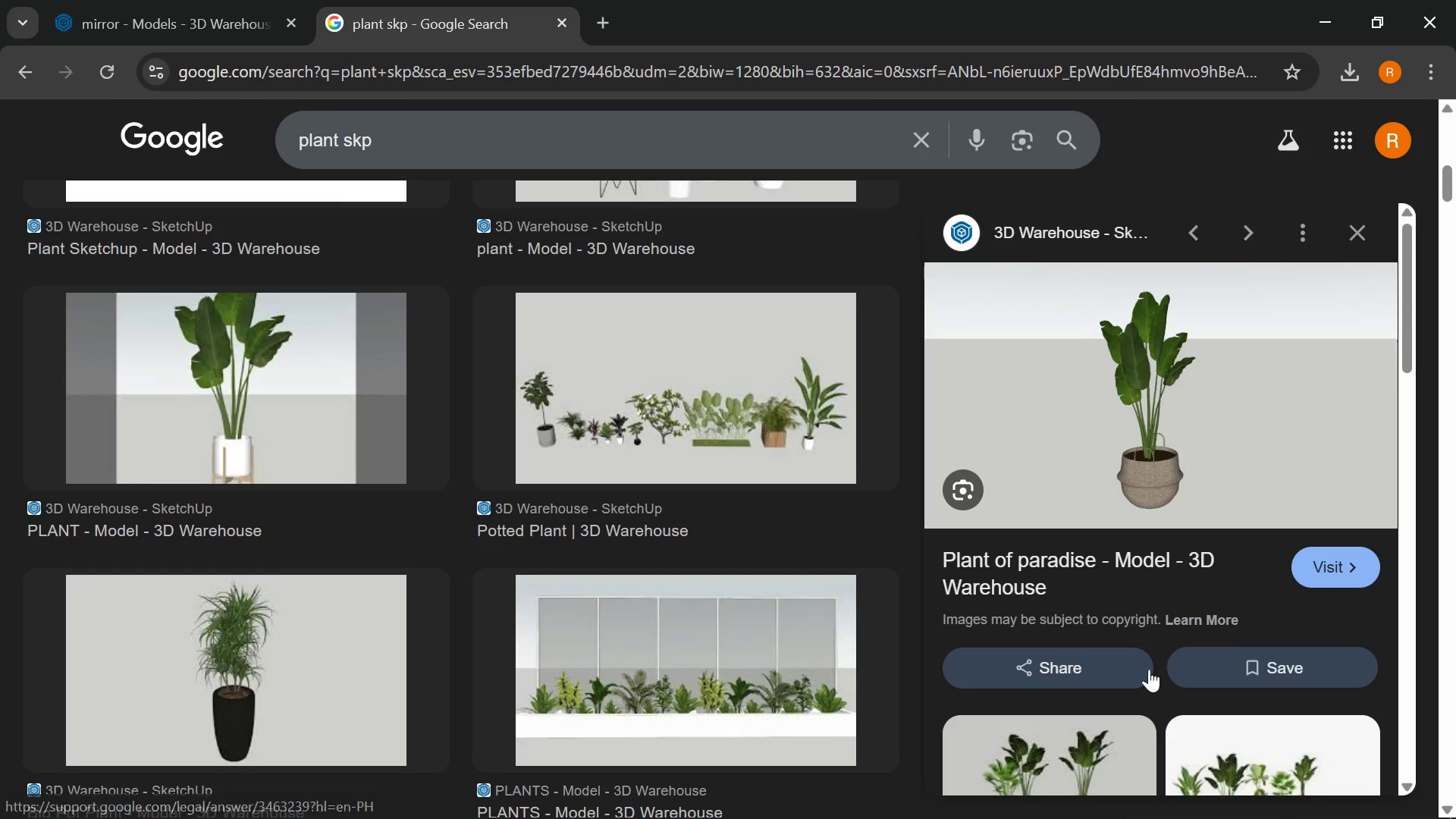 
double_click([1320, 566])
 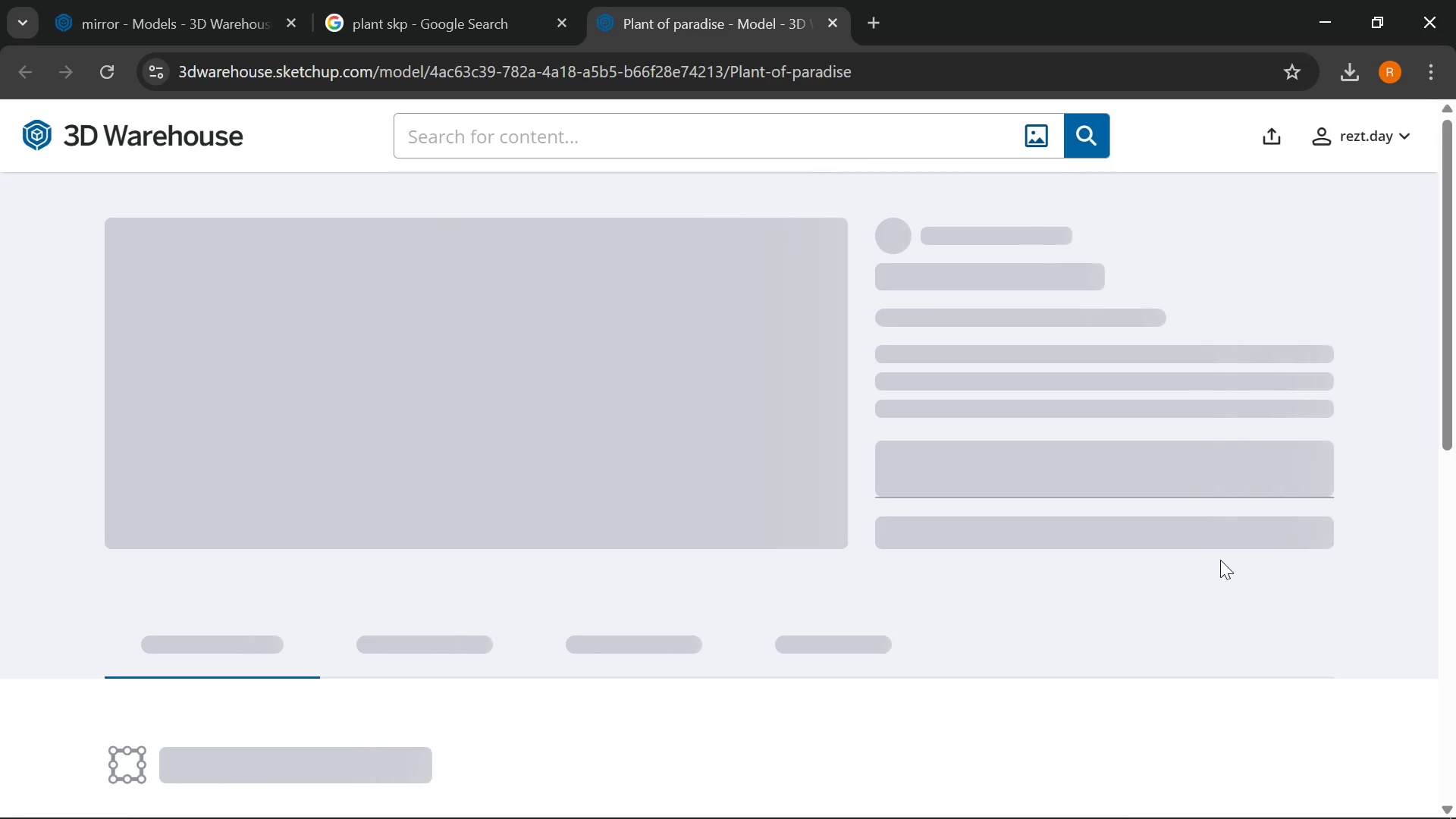 
left_click([1213, 403])
 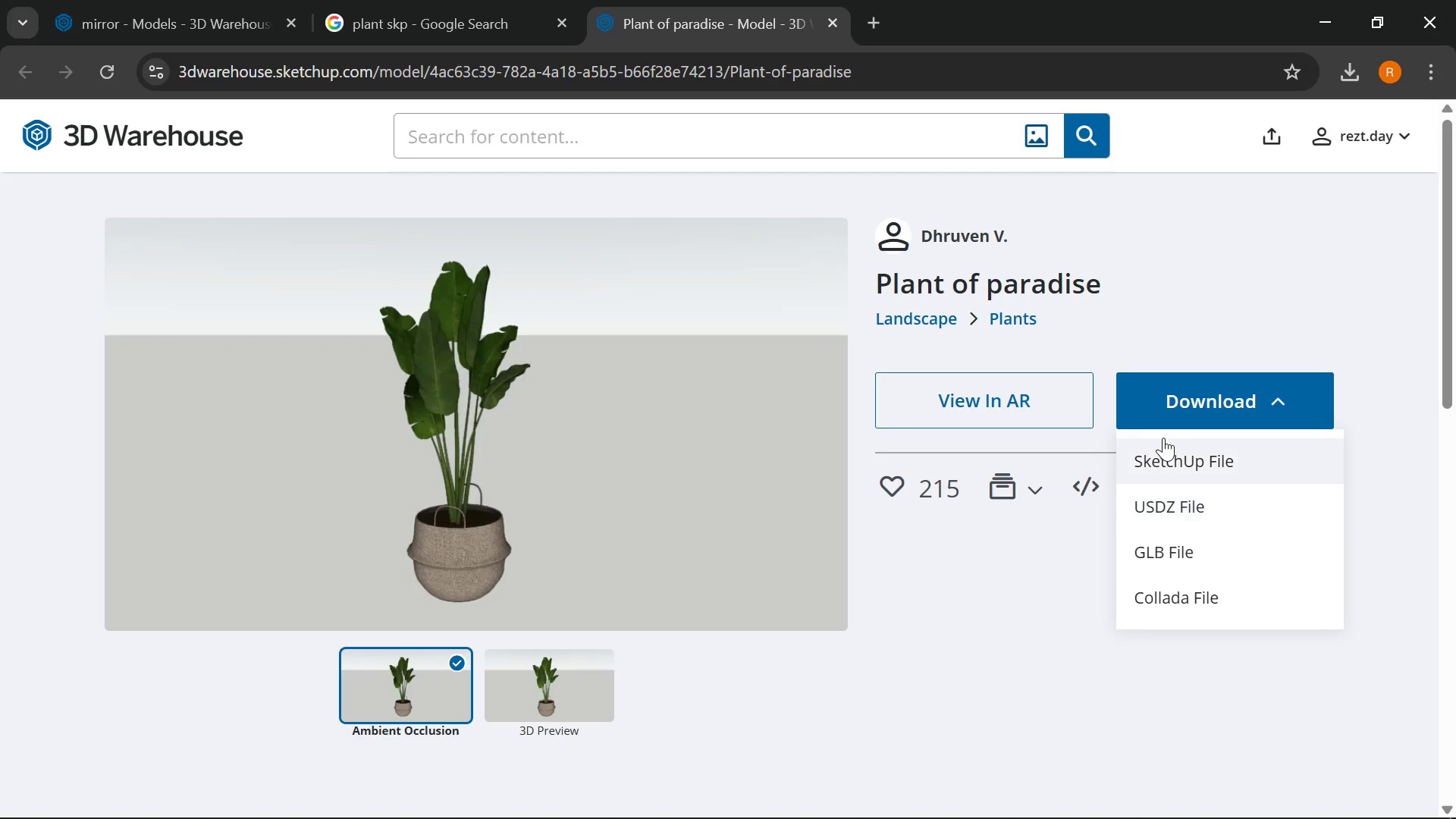 
left_click([1166, 450])
 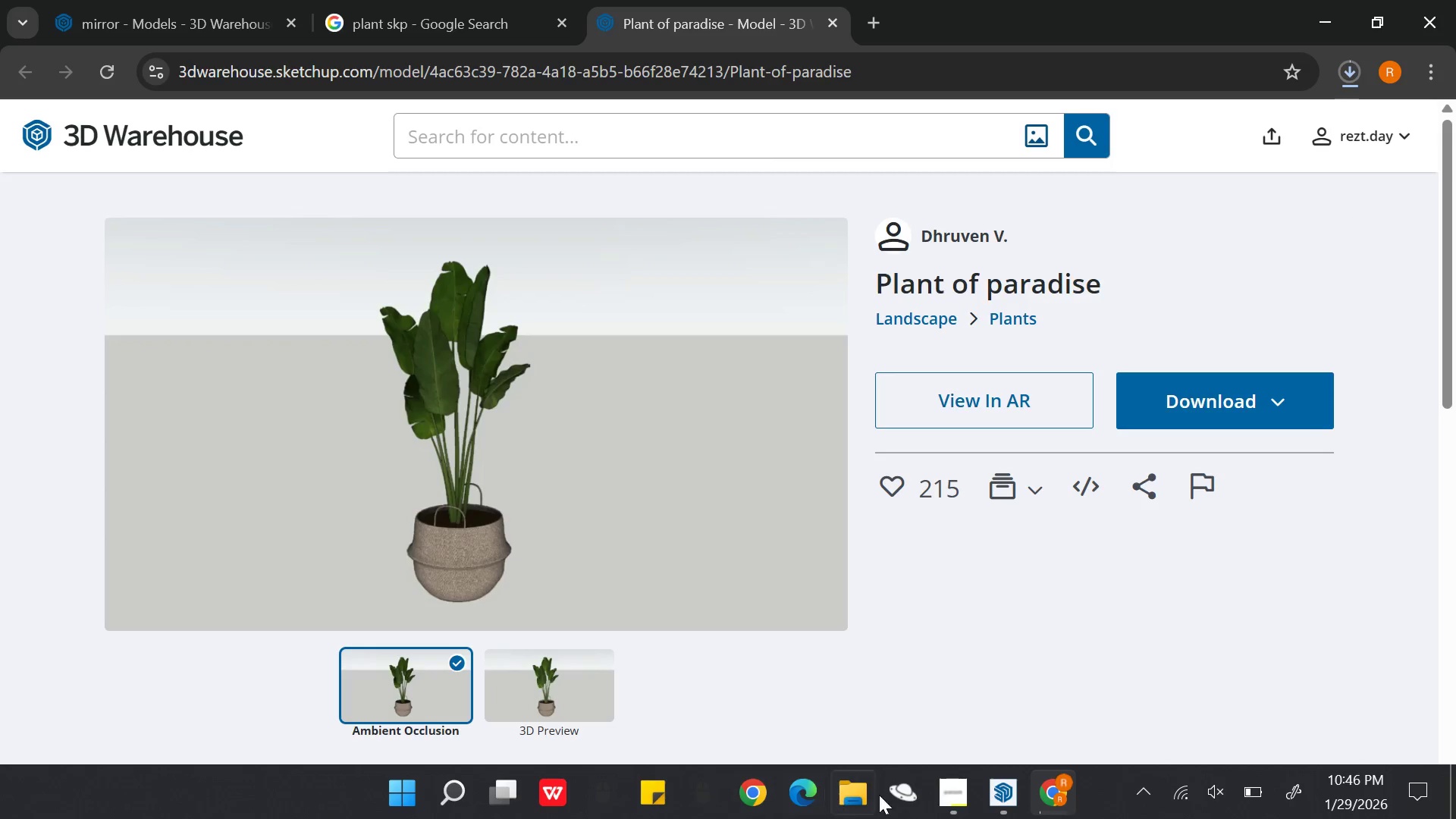 
wait(5.09)
 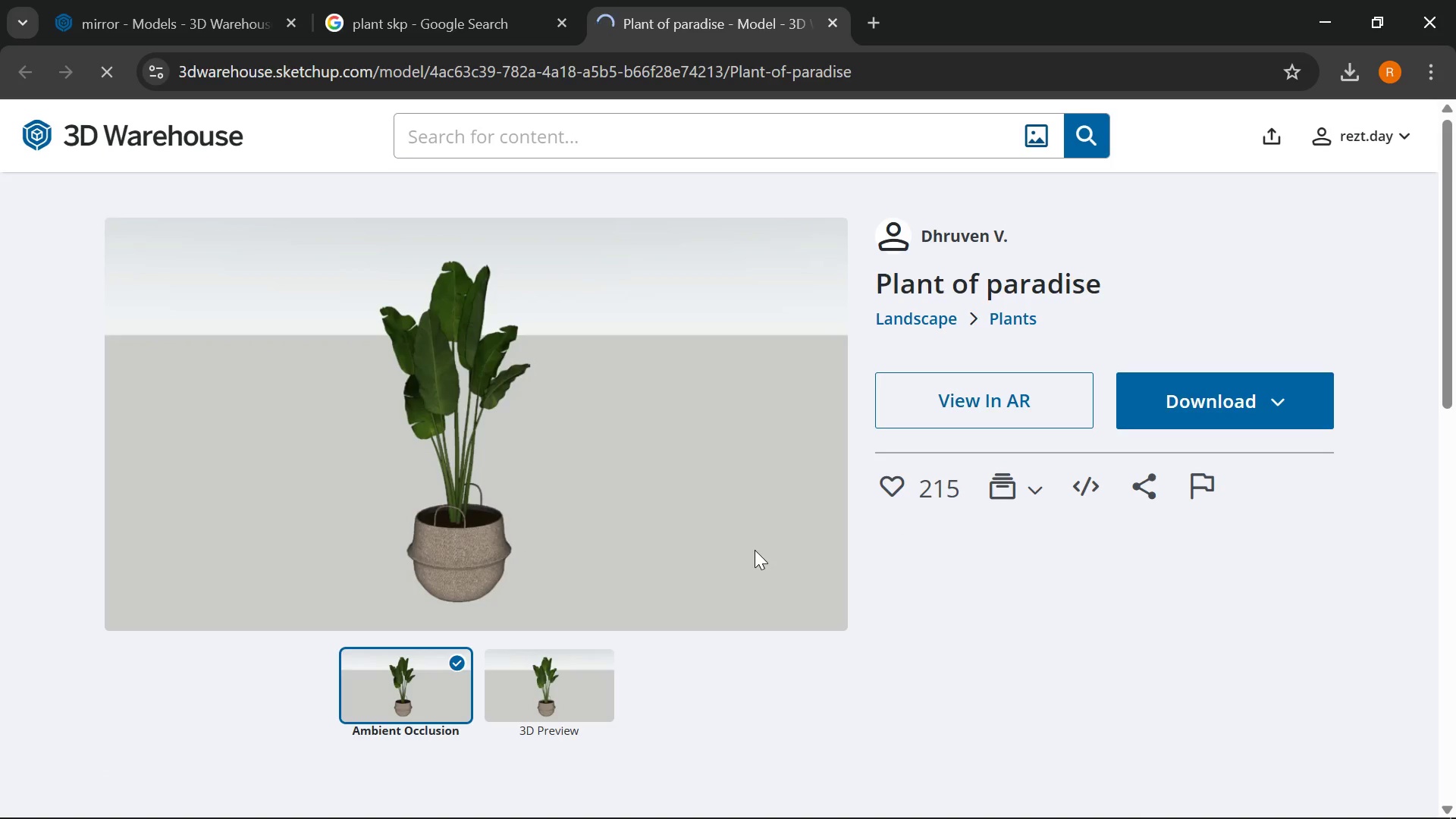 
left_click([1002, 811])
 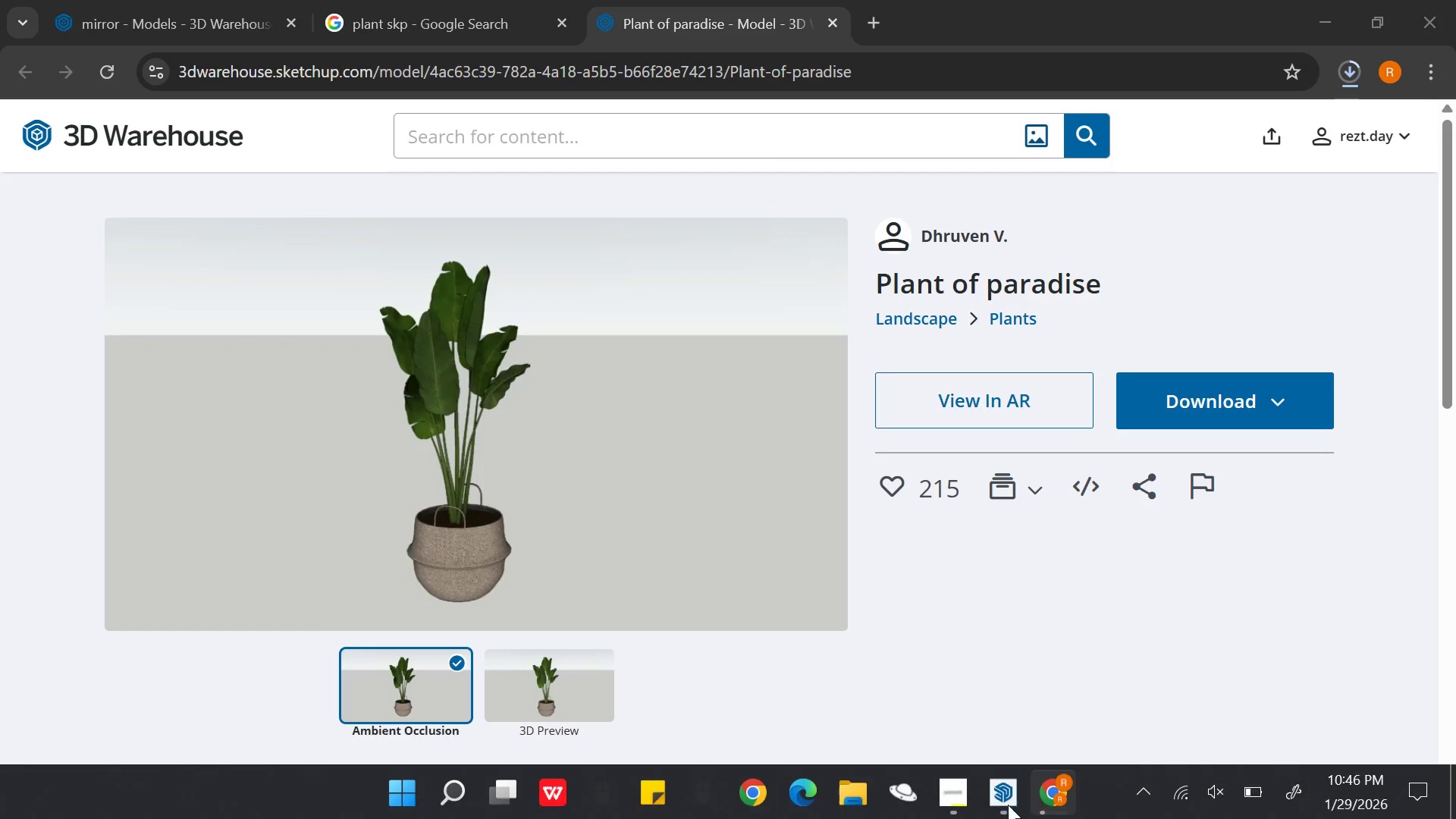 
left_click([1015, 786])
 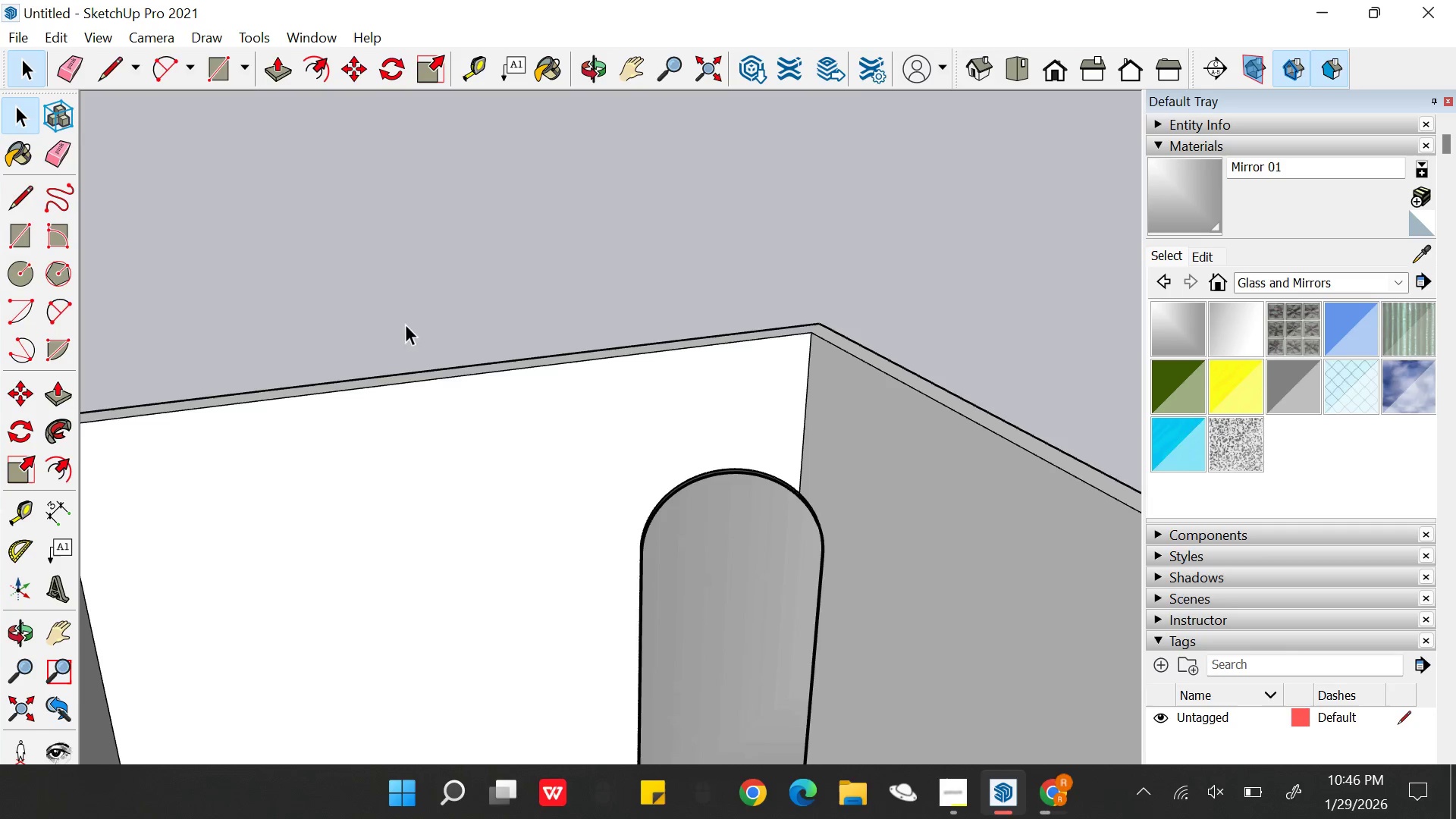 
scroll: coordinate [569, 342], scroll_direction: down, amount: 12.0
 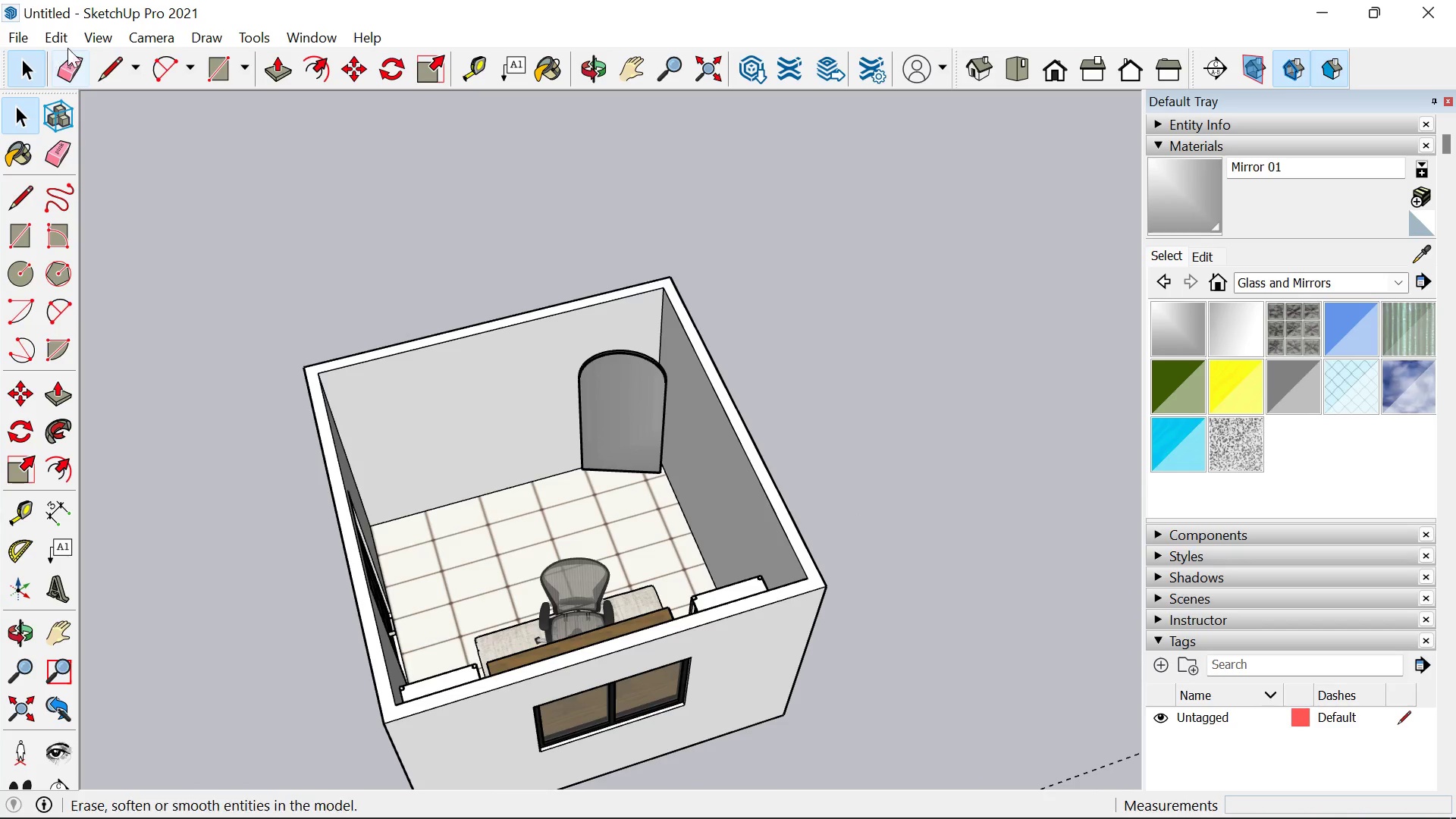 
left_click([16, 31])
 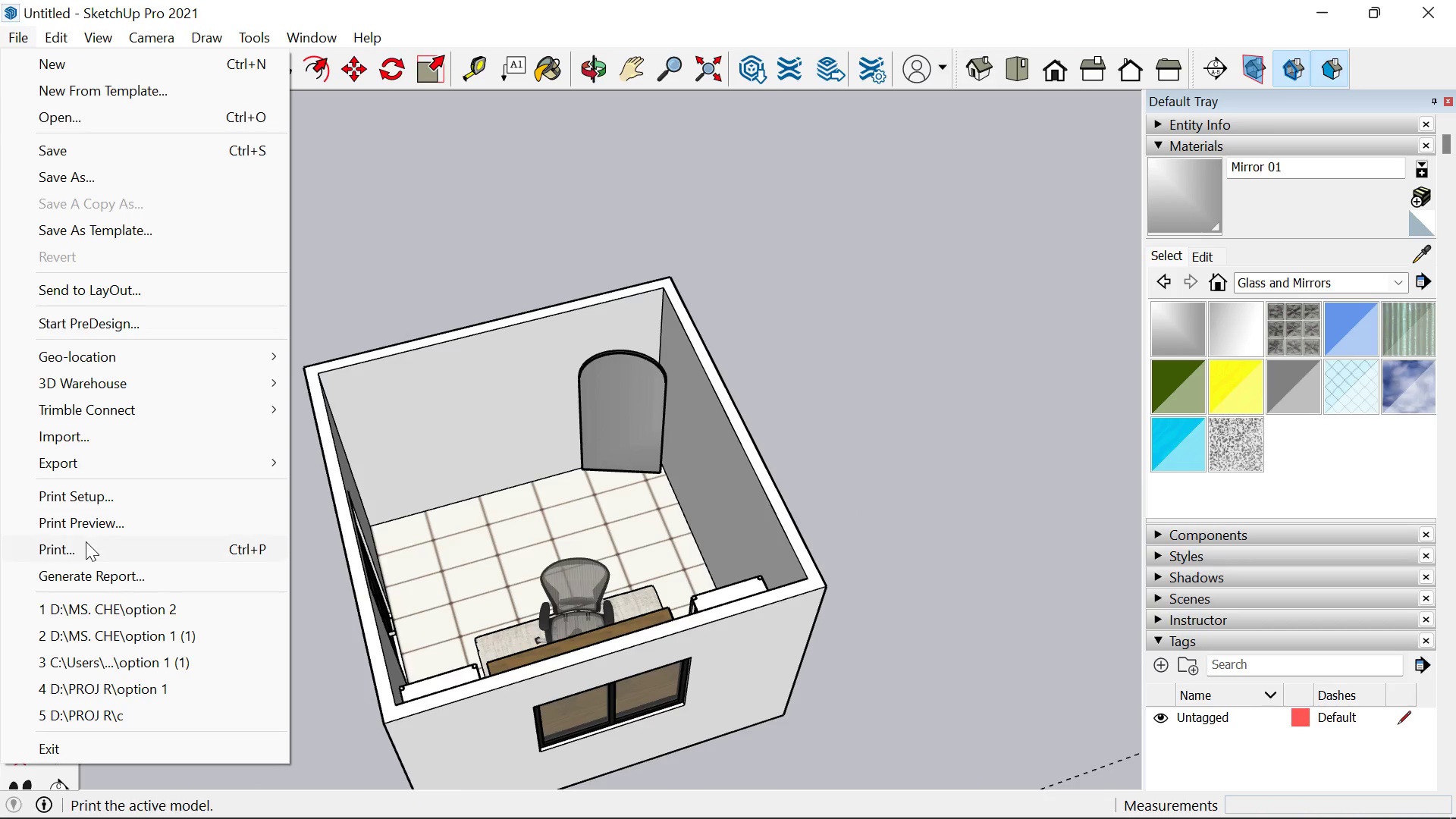 
left_click([111, 431])
 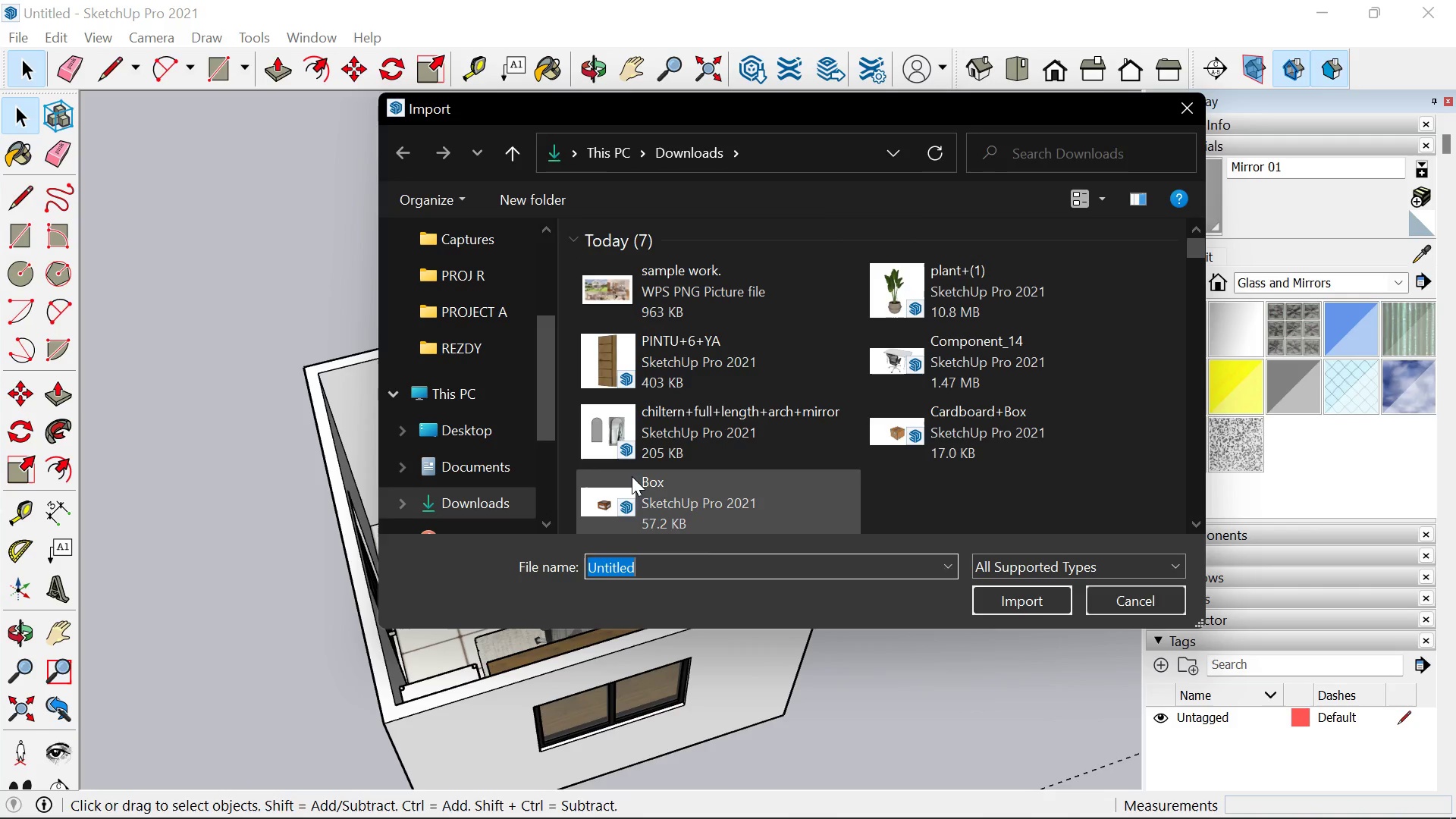 
left_click([890, 316])
 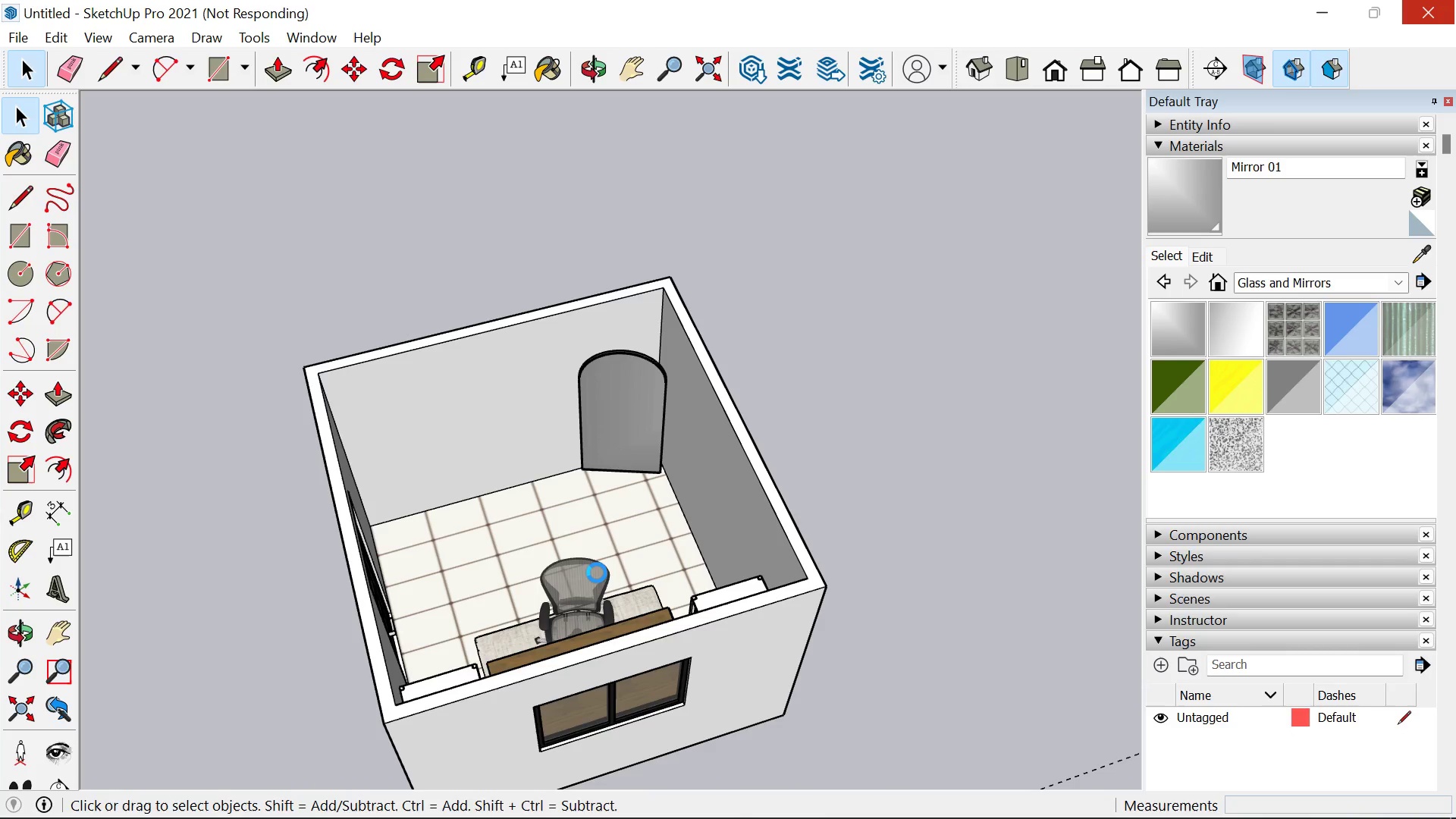 
wait(41.84)
 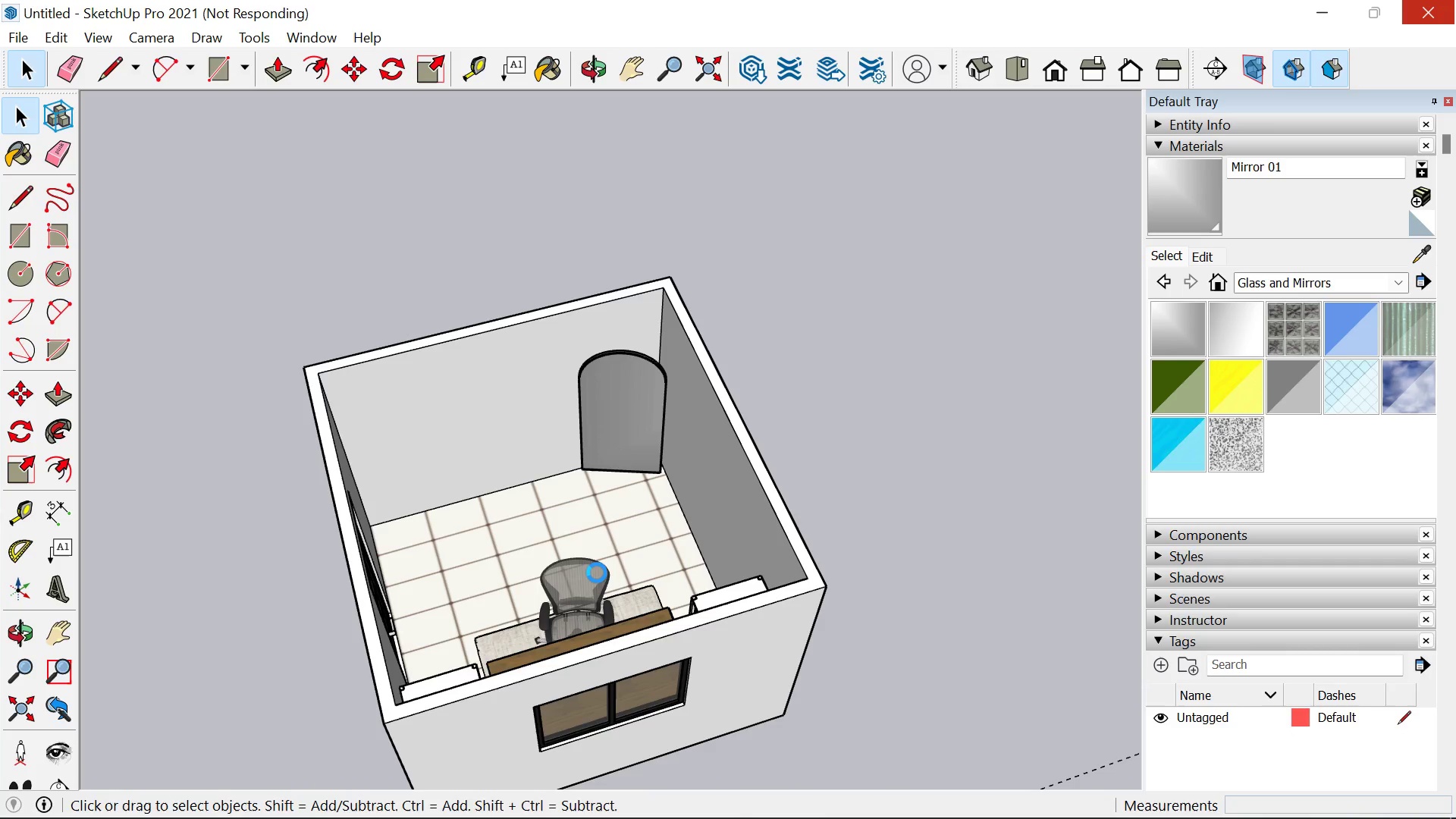 
left_click([1056, 805])
 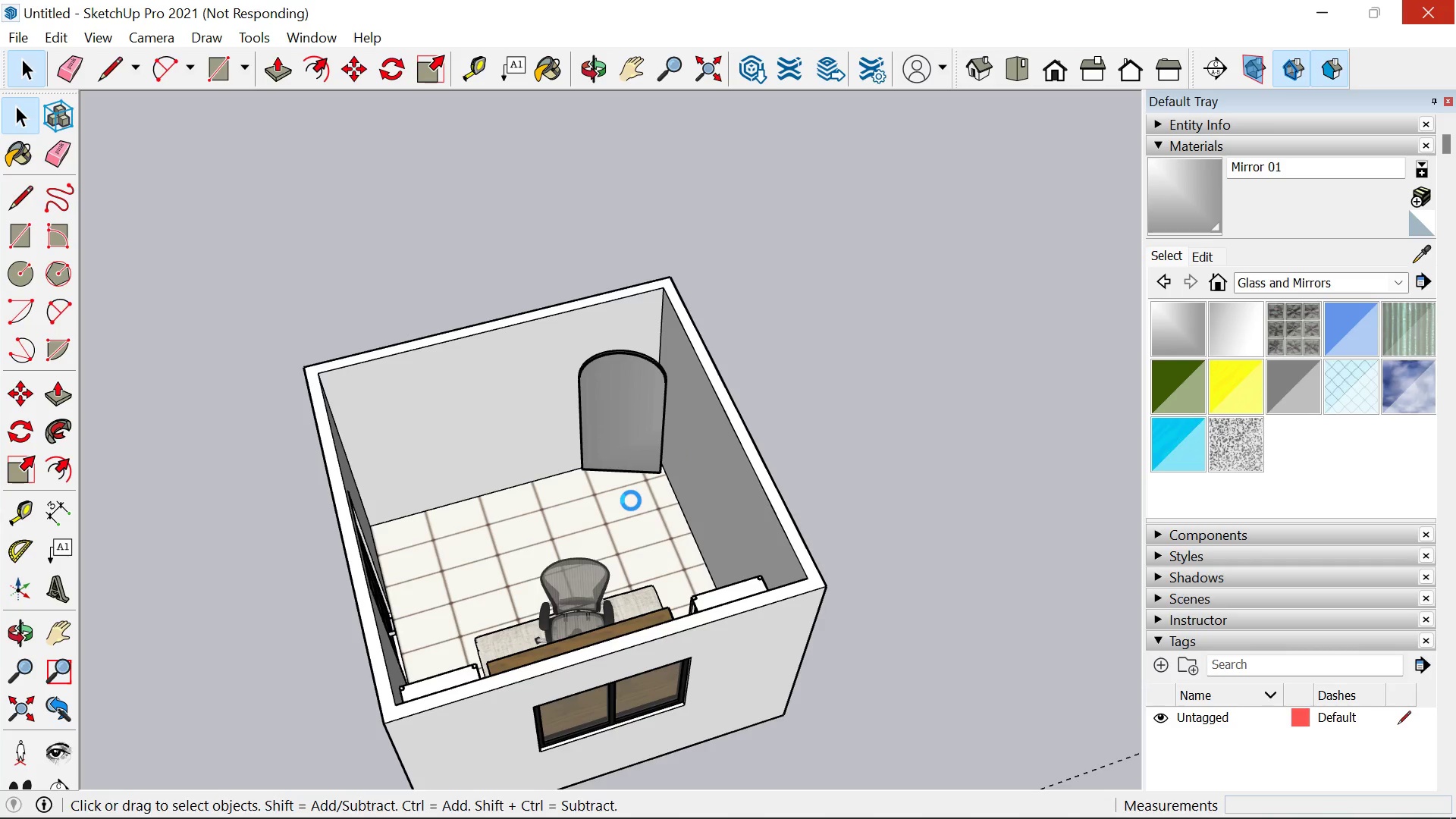 
wait(27.02)
 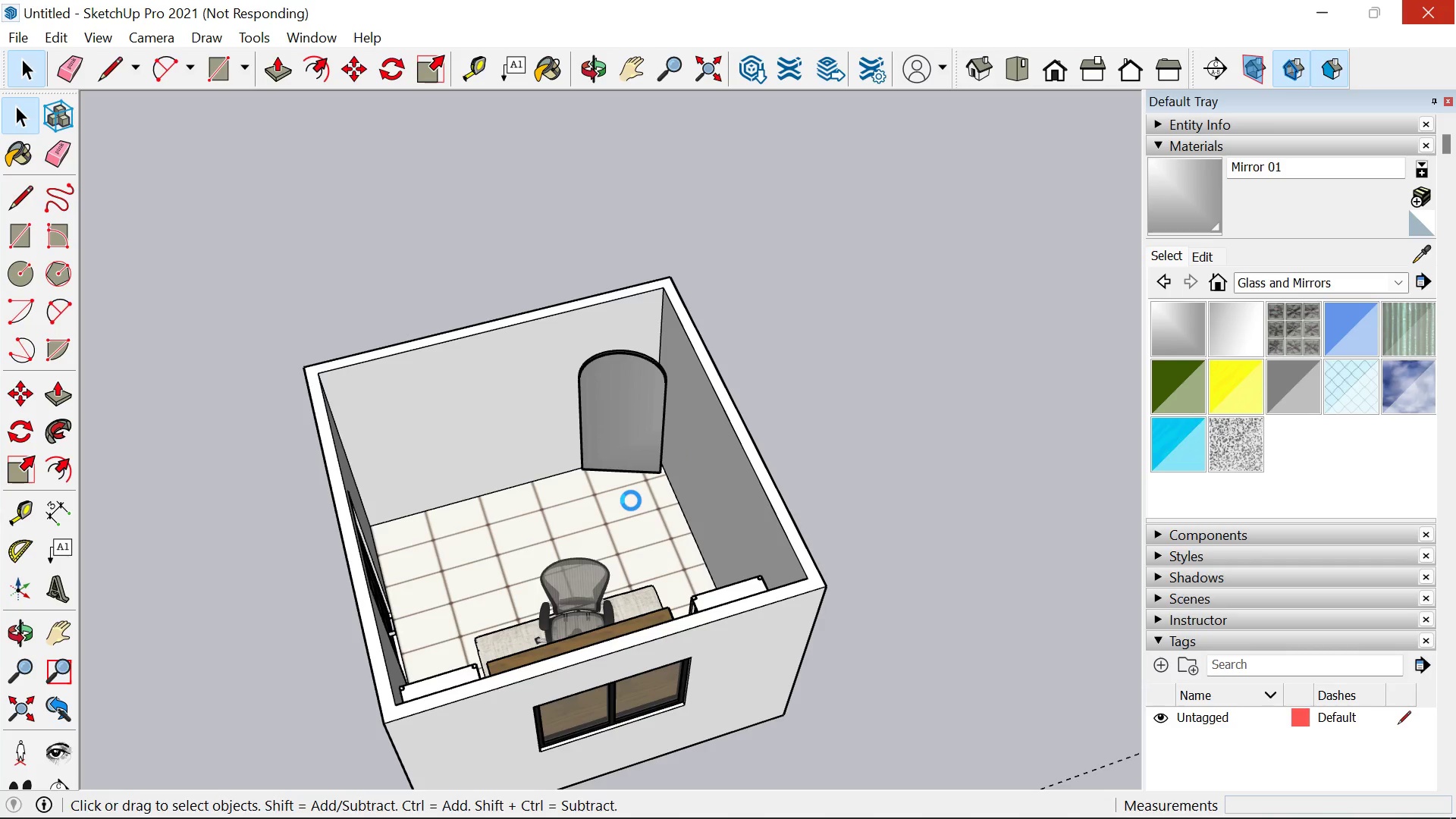 
scroll: coordinate [641, 500], scroll_direction: down, amount: 13.0
 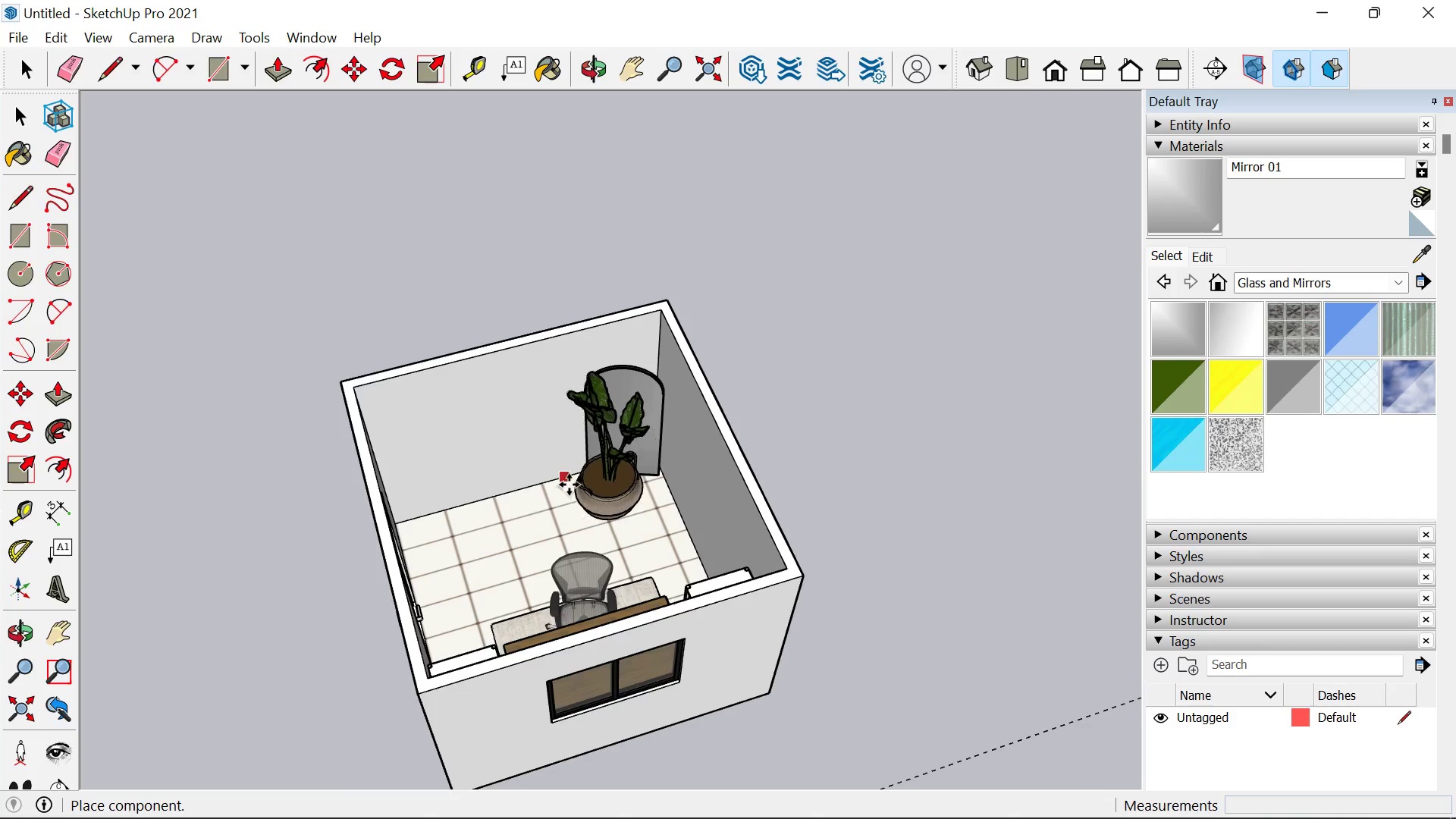 
scroll: coordinate [570, 475], scroll_direction: up, amount: 6.0
 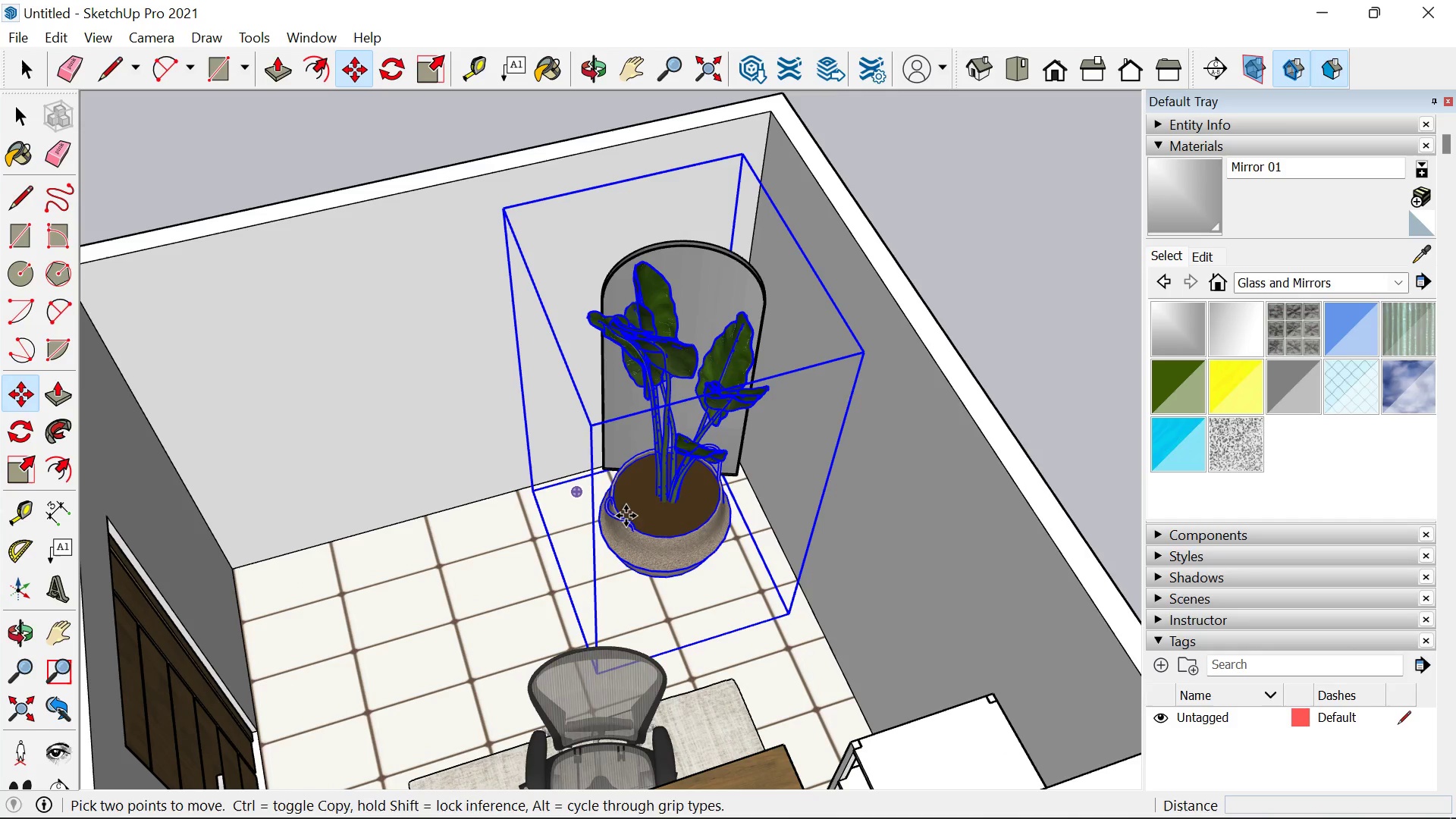 
key(S)
 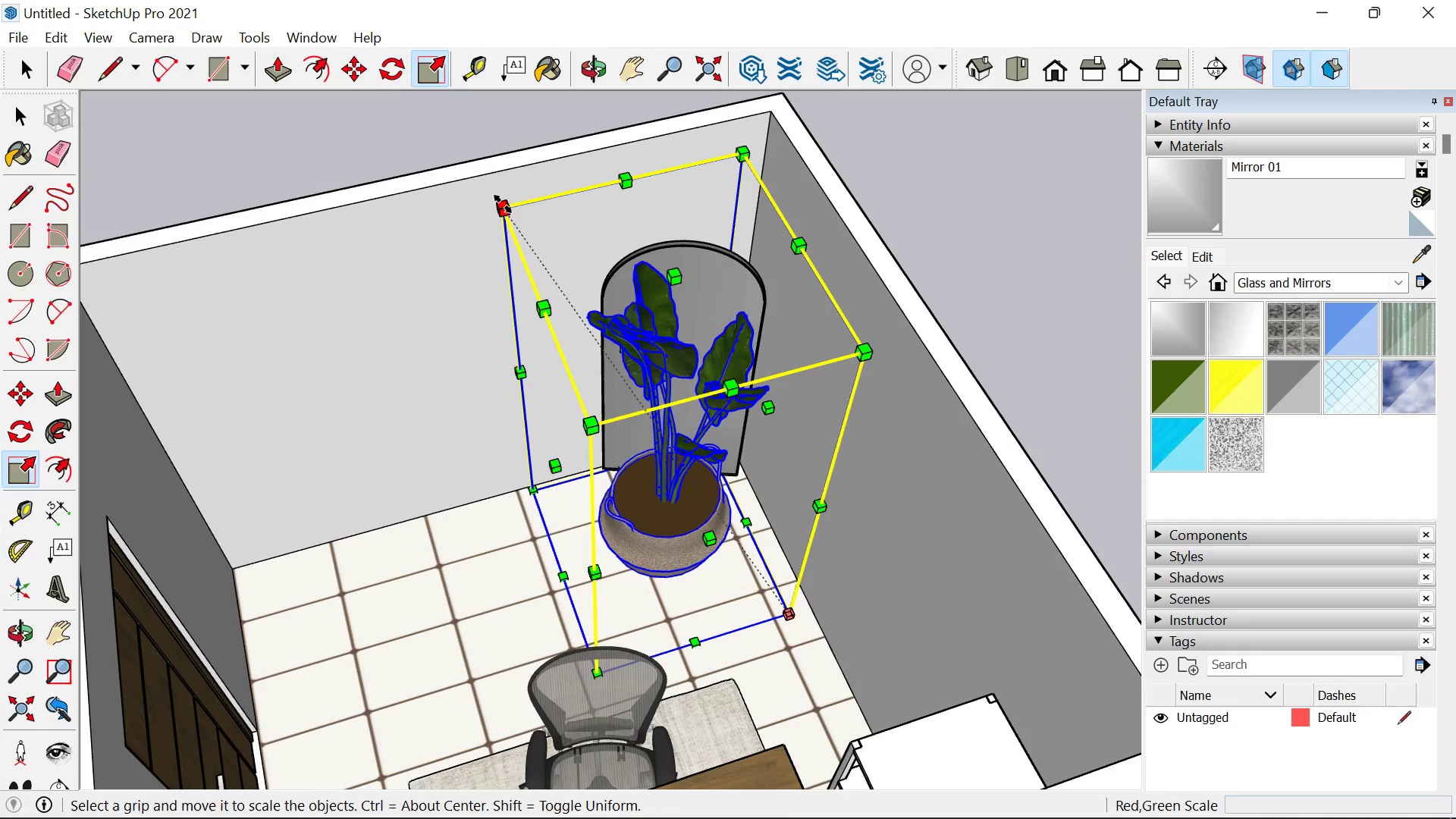 
left_click([502, 204])
 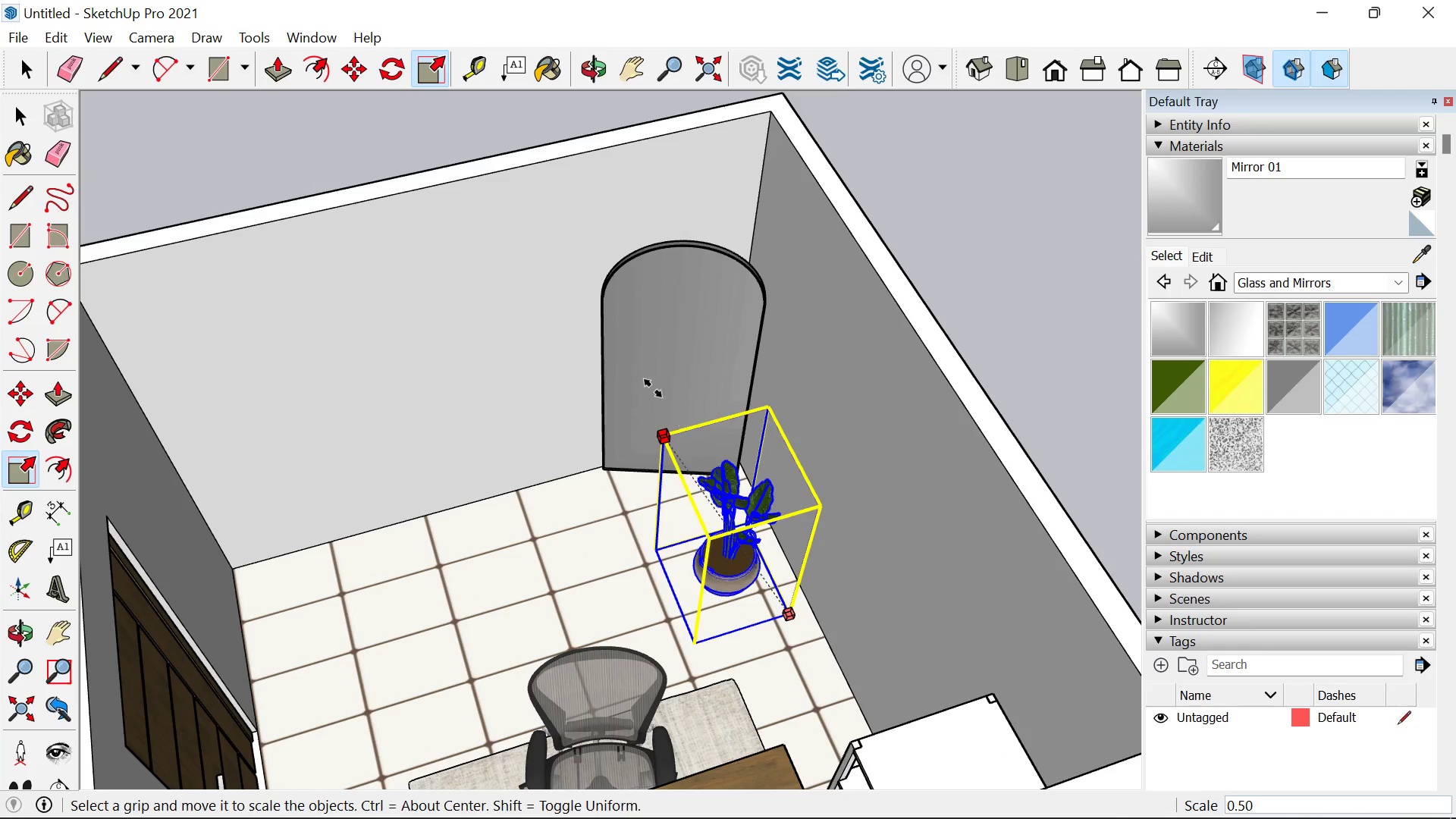 
left_click([635, 365])
 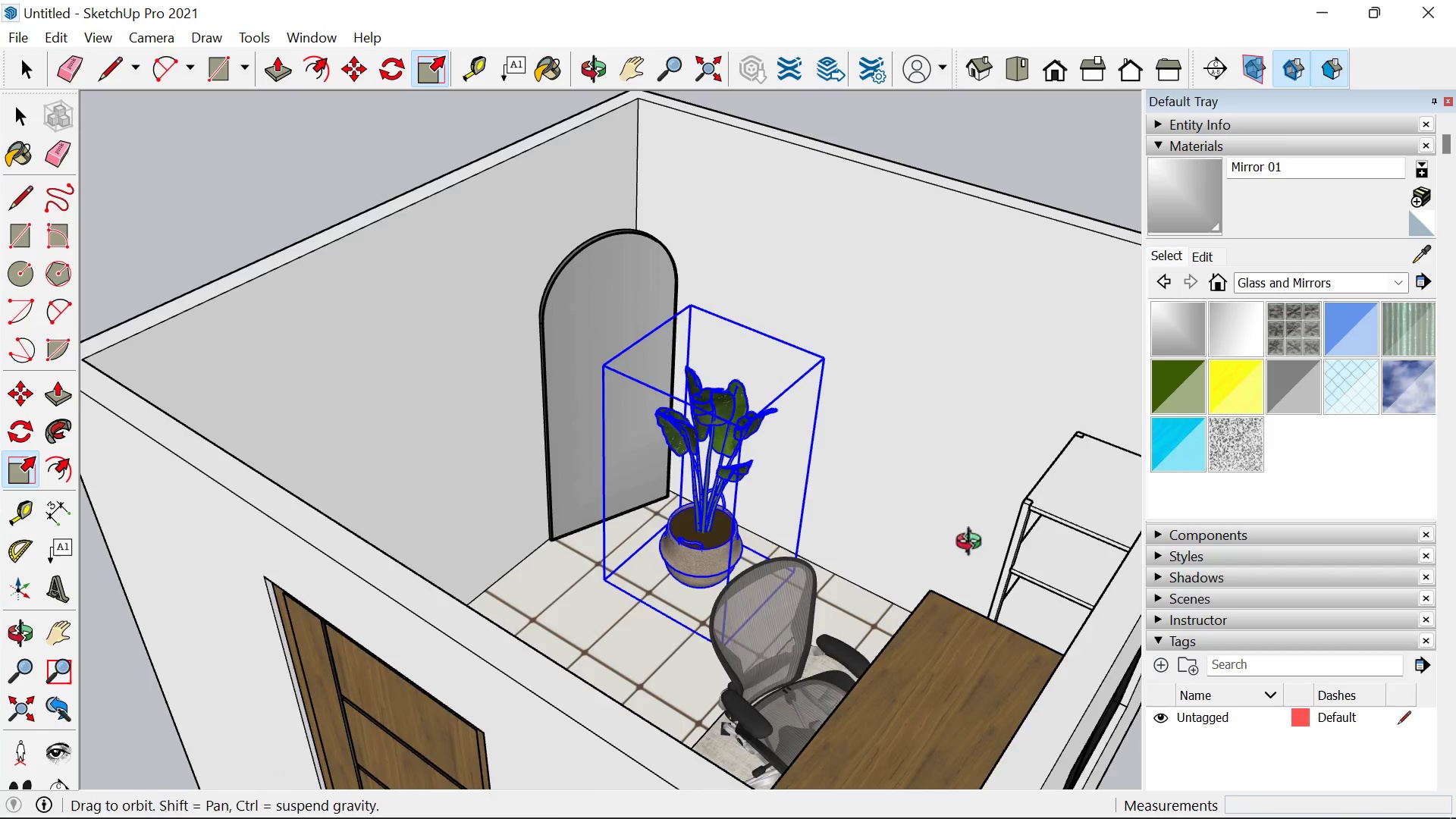 
scroll: coordinate [641, 486], scroll_direction: up, amount: 4.0
 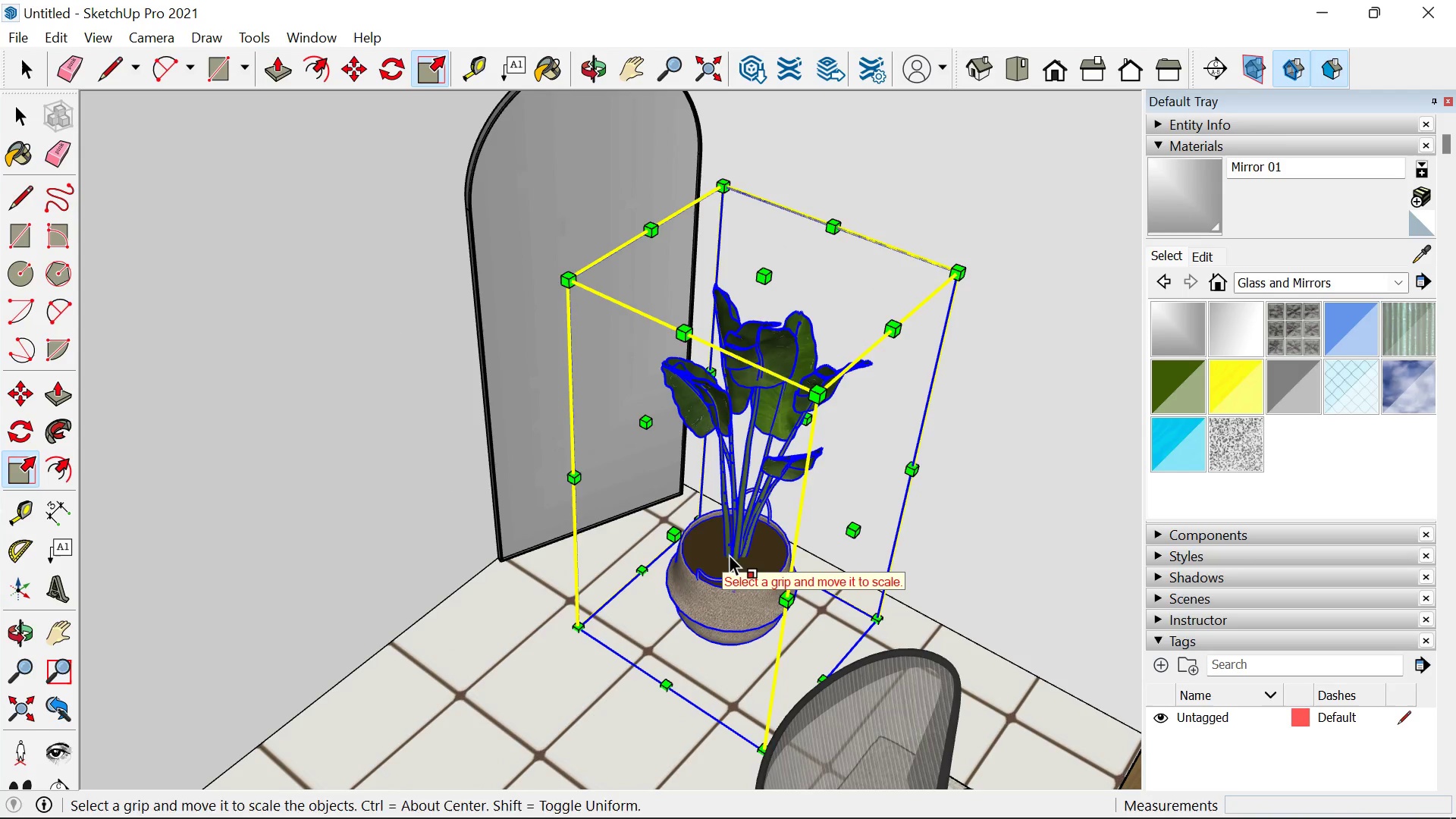 
key(Space)
 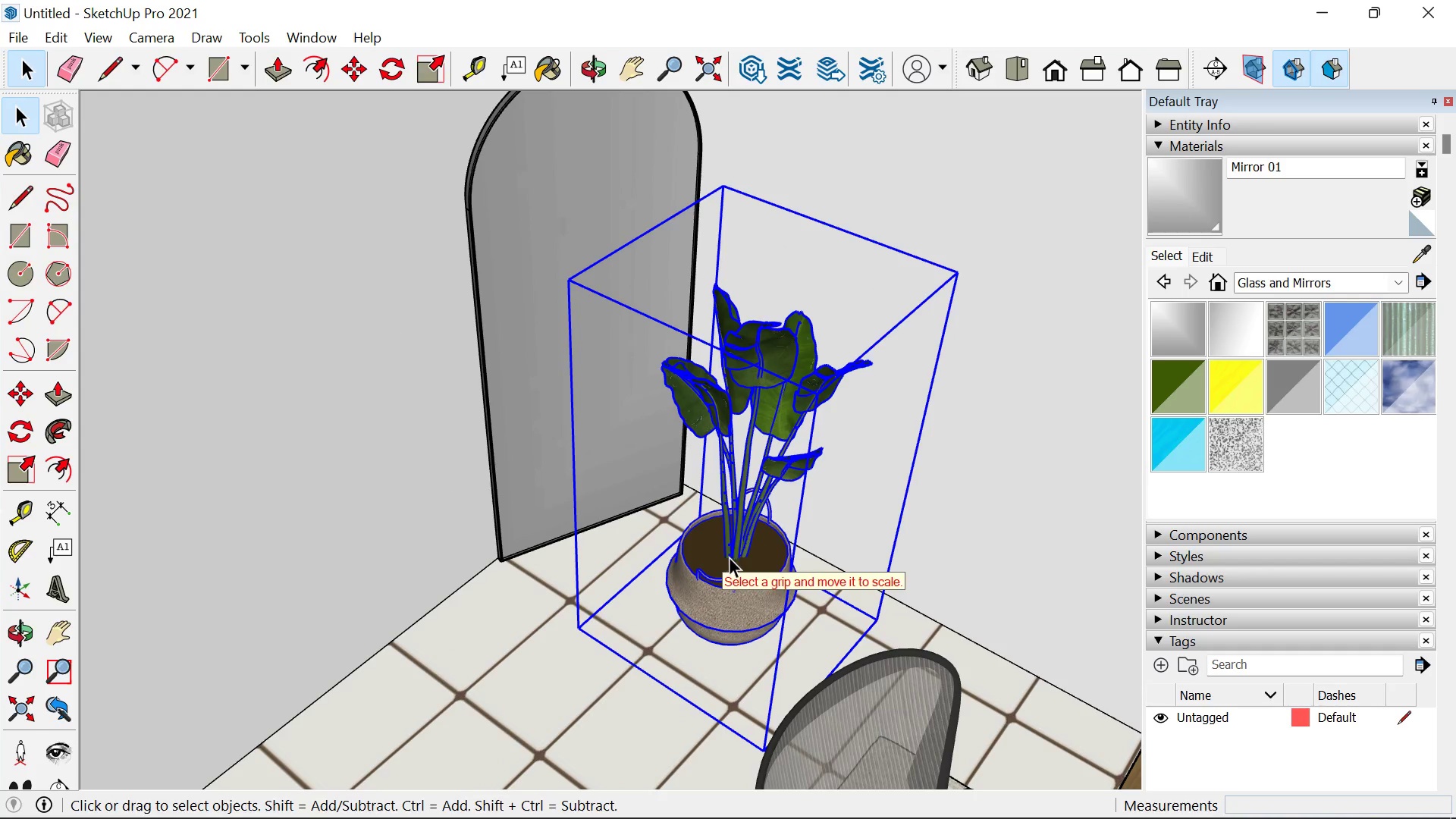 
key(M)
 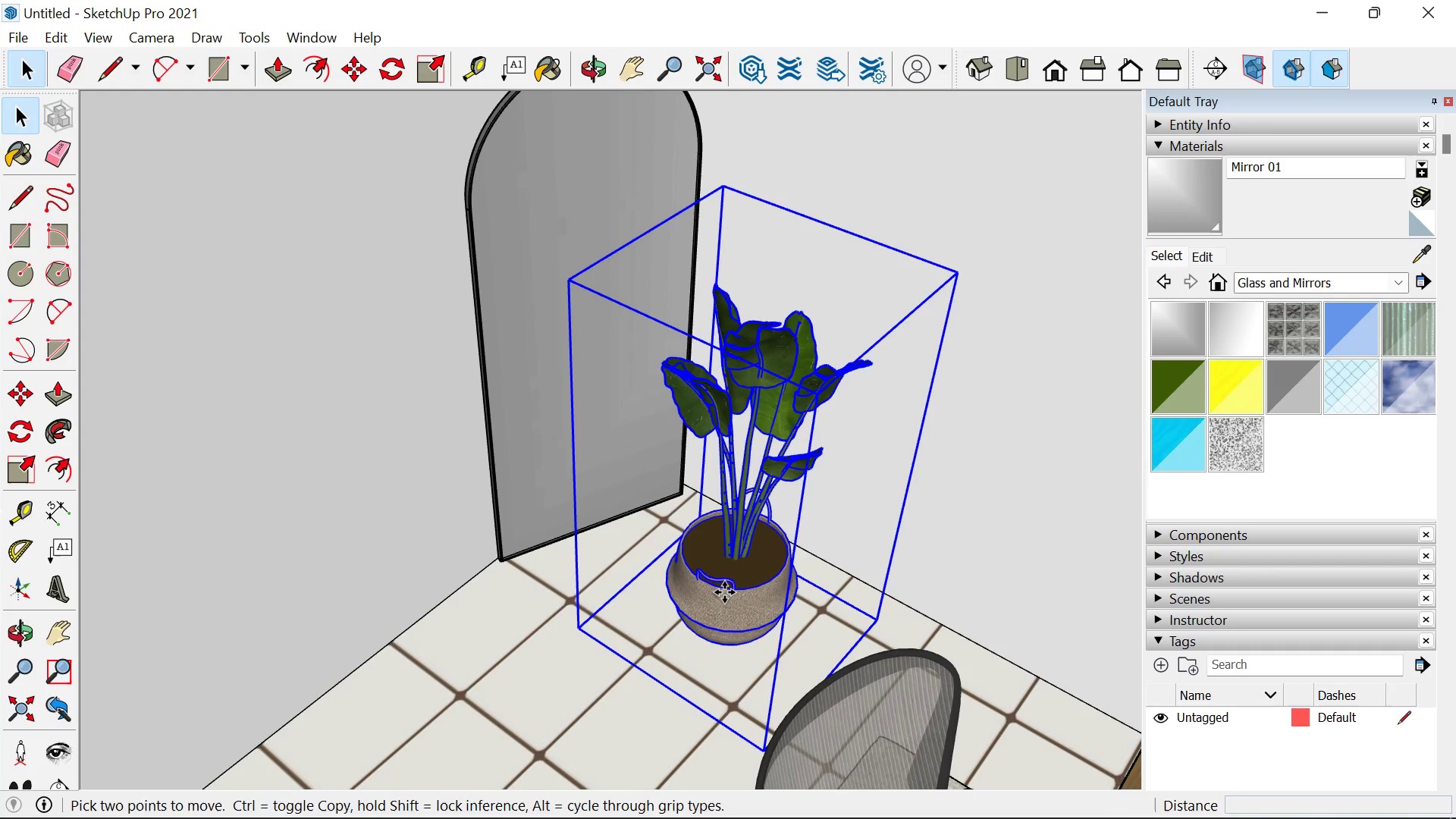 
left_click_drag(start_coordinate=[723, 592], to_coordinate=[725, 588])
 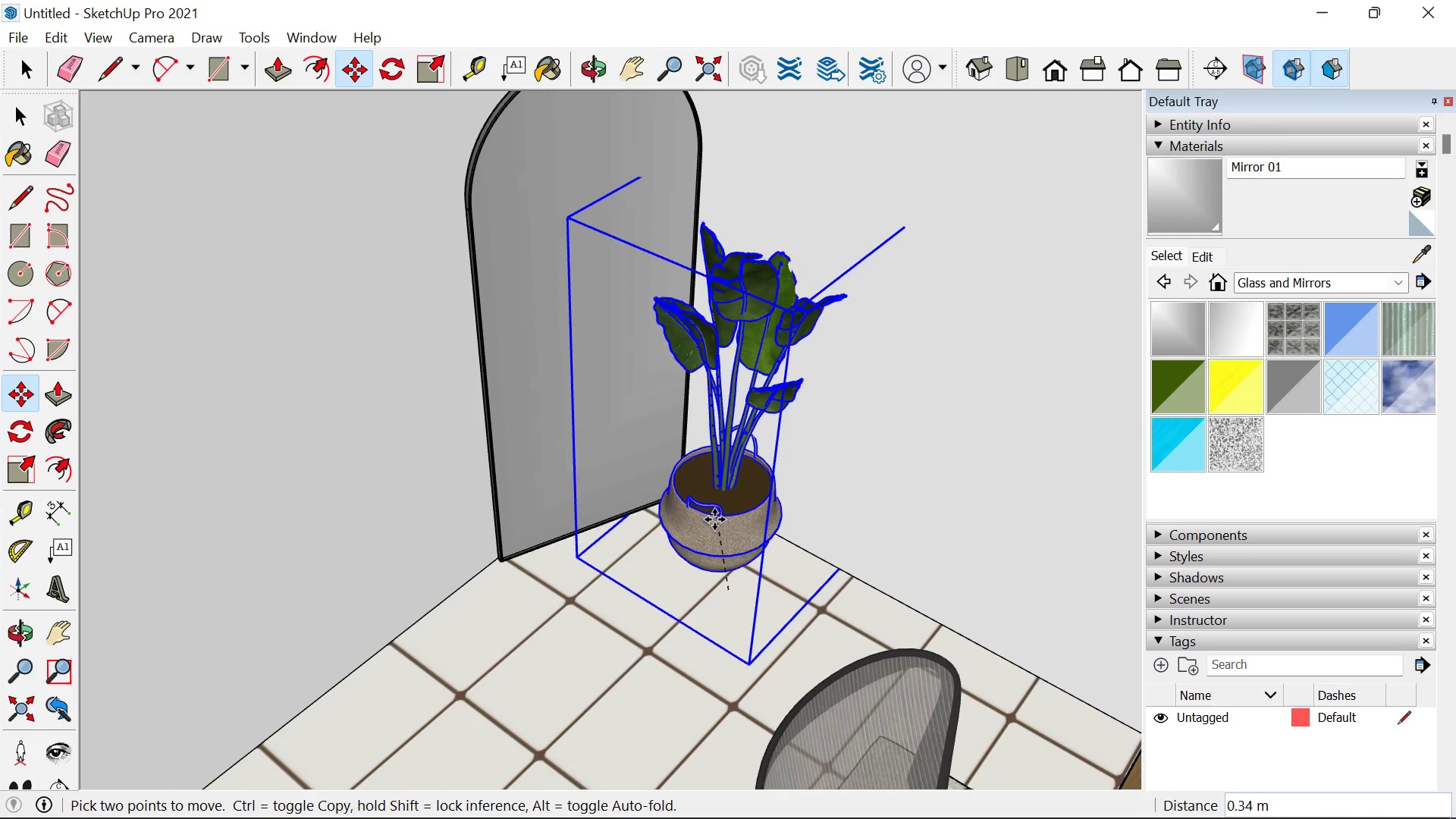 
left_click([714, 520])
 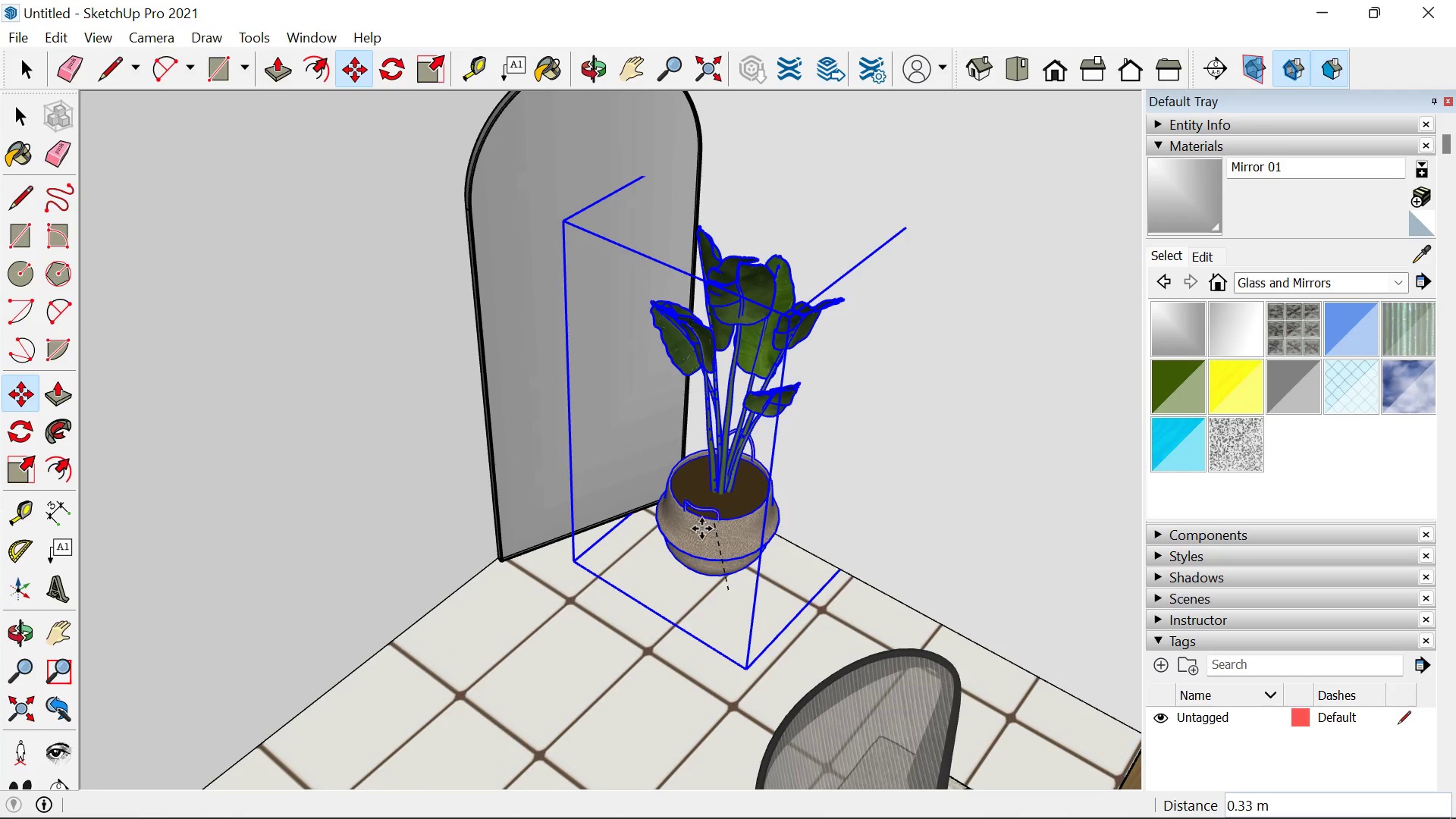 
key(Space)
 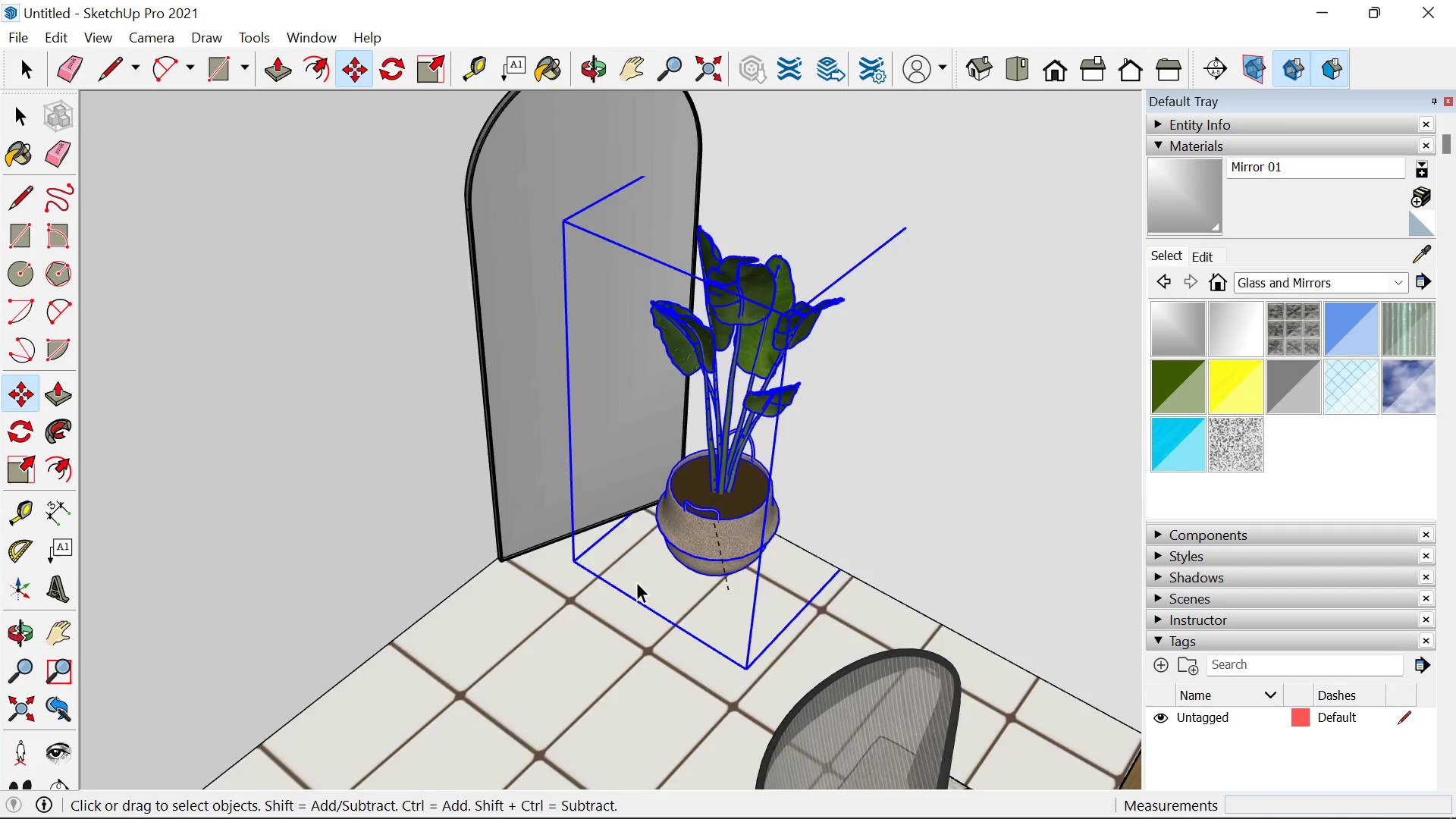 
scroll: coordinate [636, 582], scroll_direction: down, amount: 5.0
 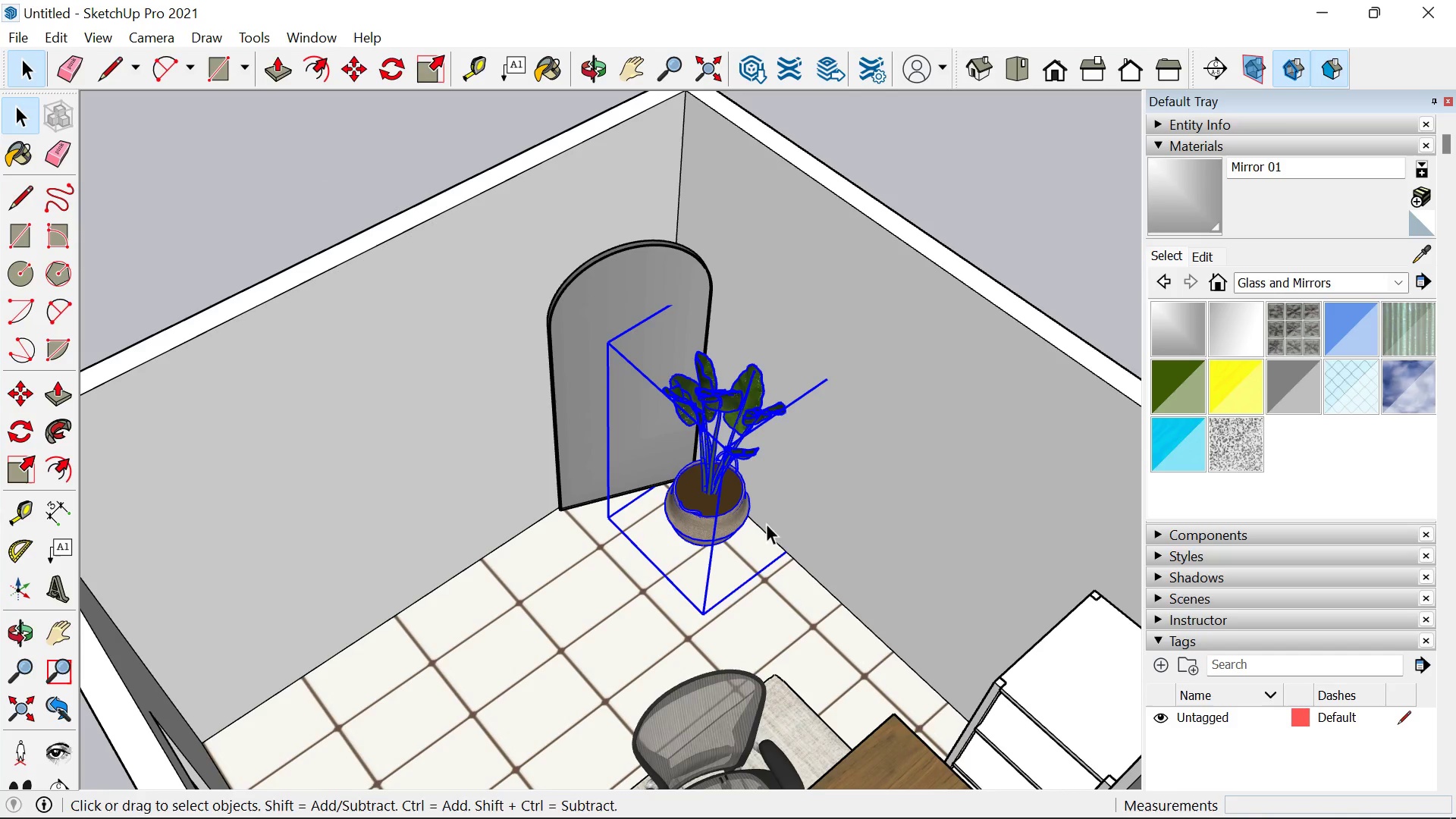 
key(M)
 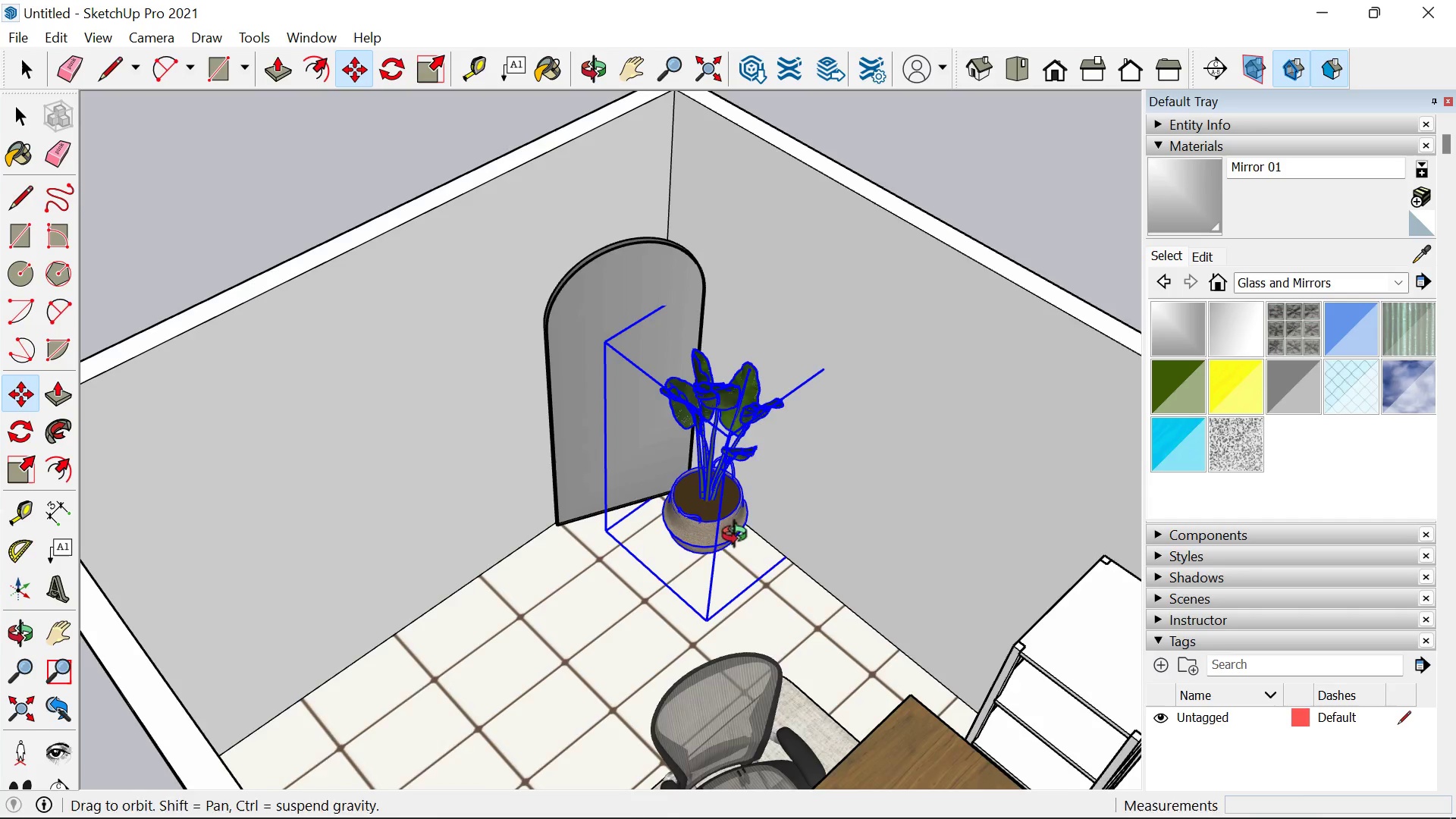 
scroll: coordinate [715, 494], scroll_direction: up, amount: 7.0
 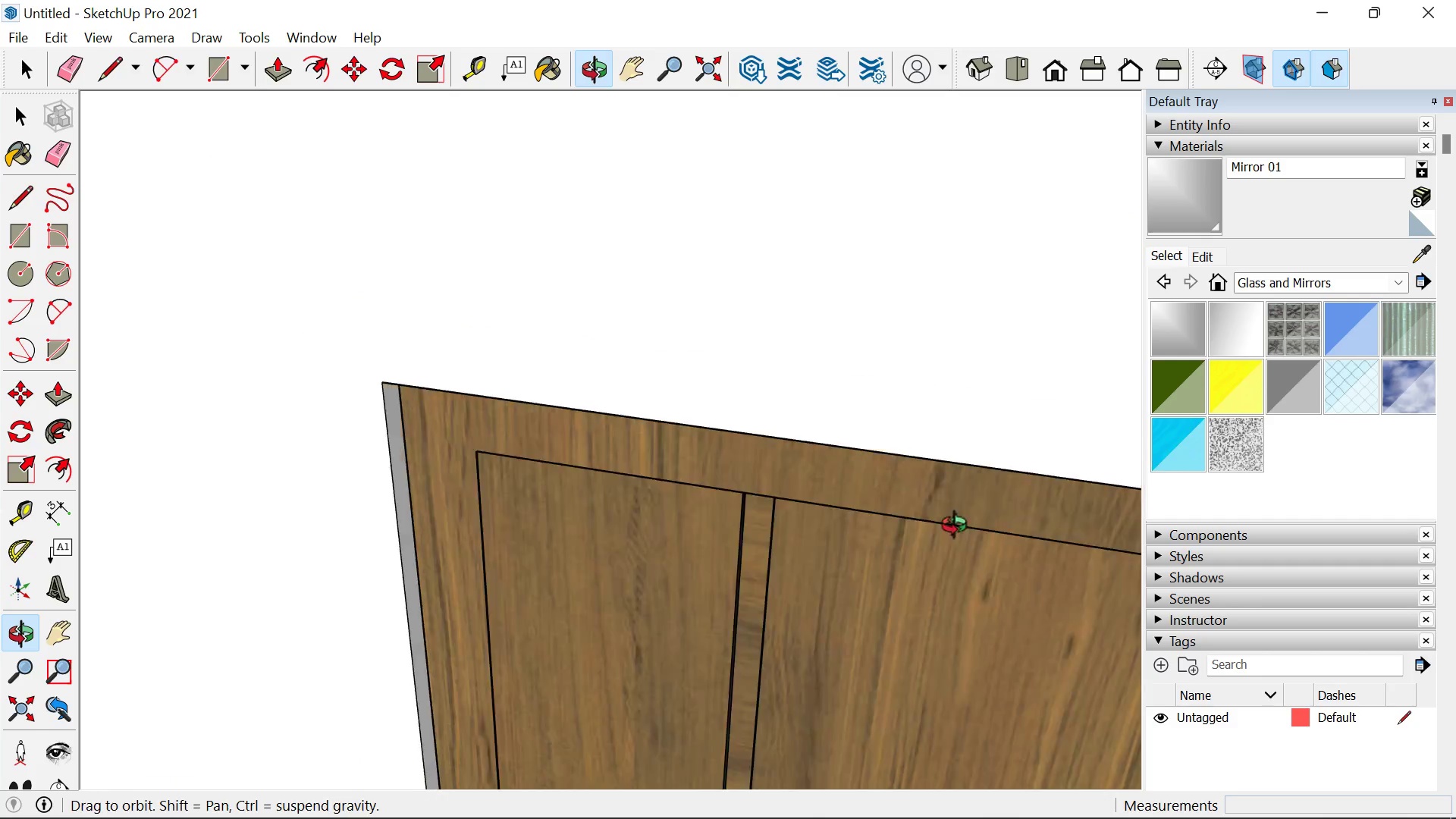 
scroll: coordinate [1009, 537], scroll_direction: down, amount: 1.0
 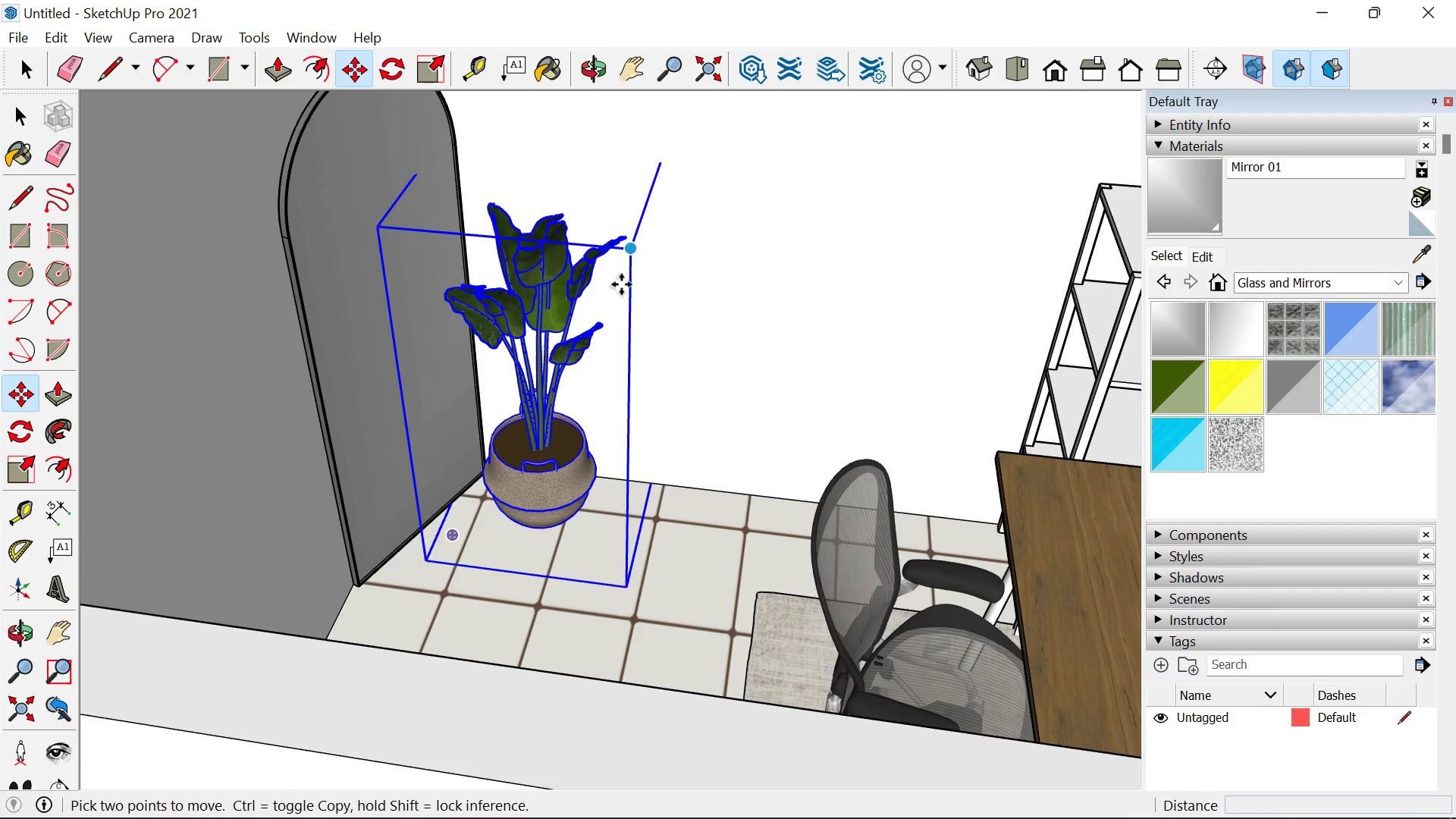 
key(S)
 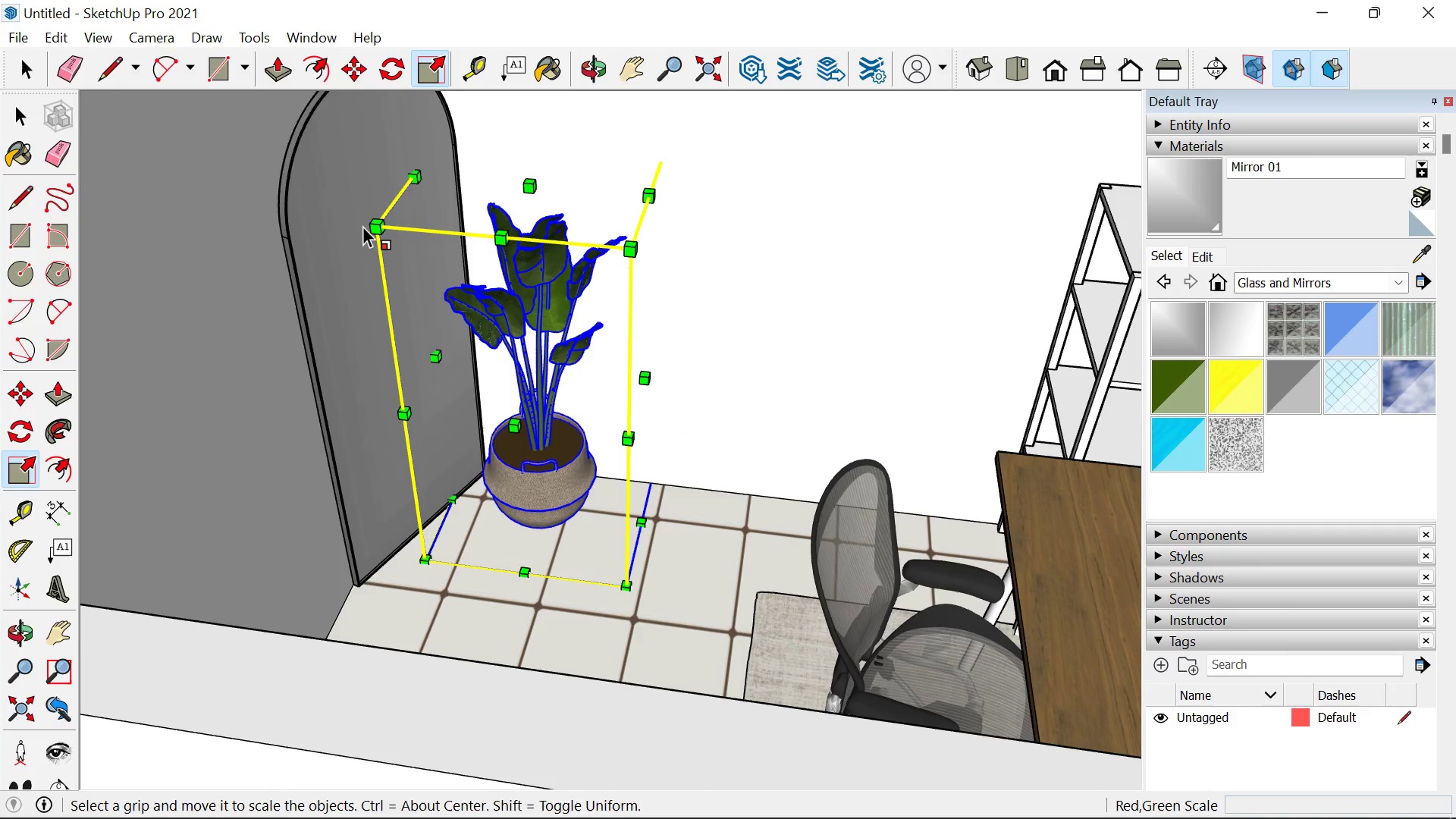 
left_click([367, 224])
 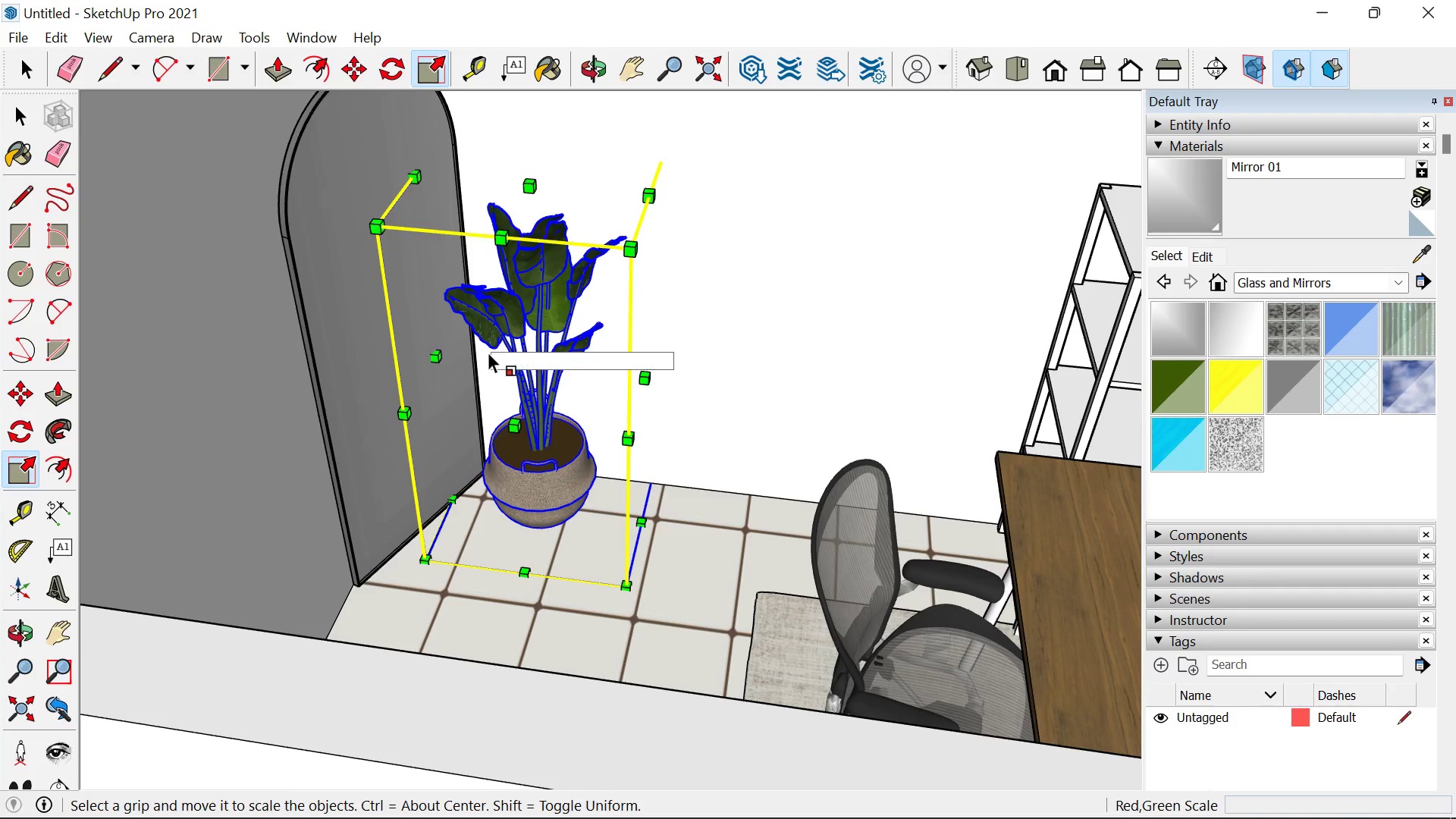 
key(Space)
 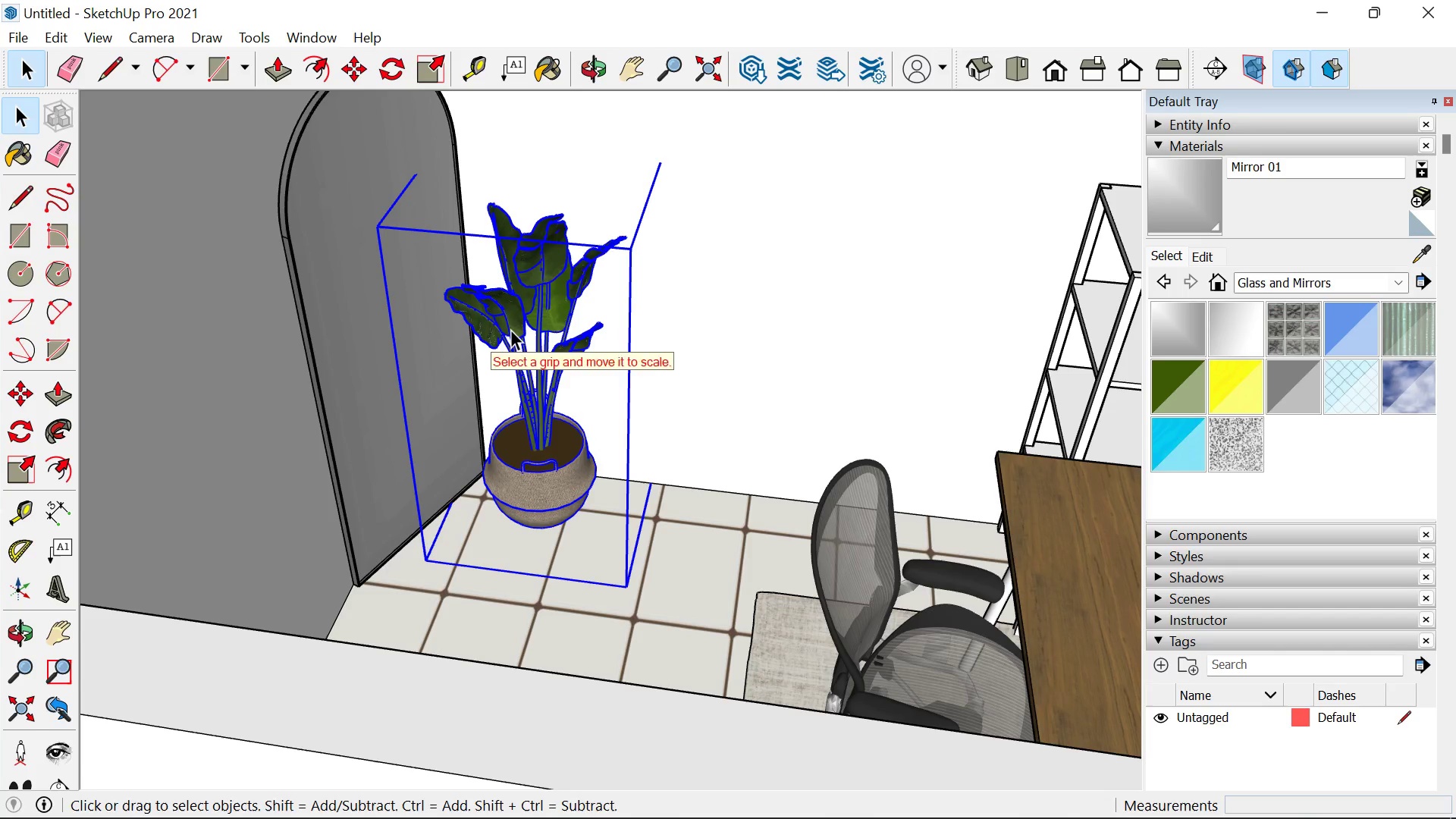 
left_click([511, 329])
 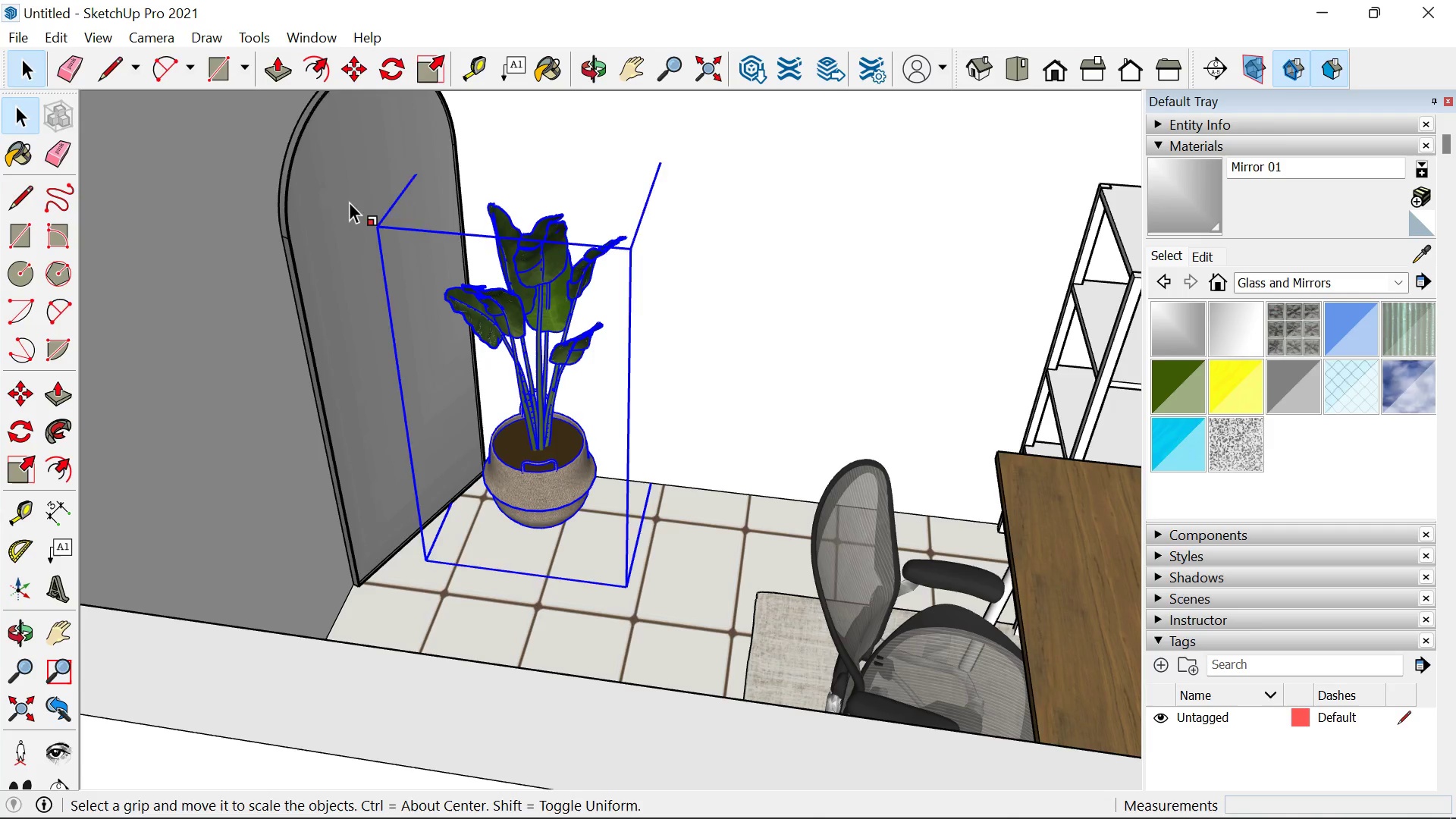 
key(S)
 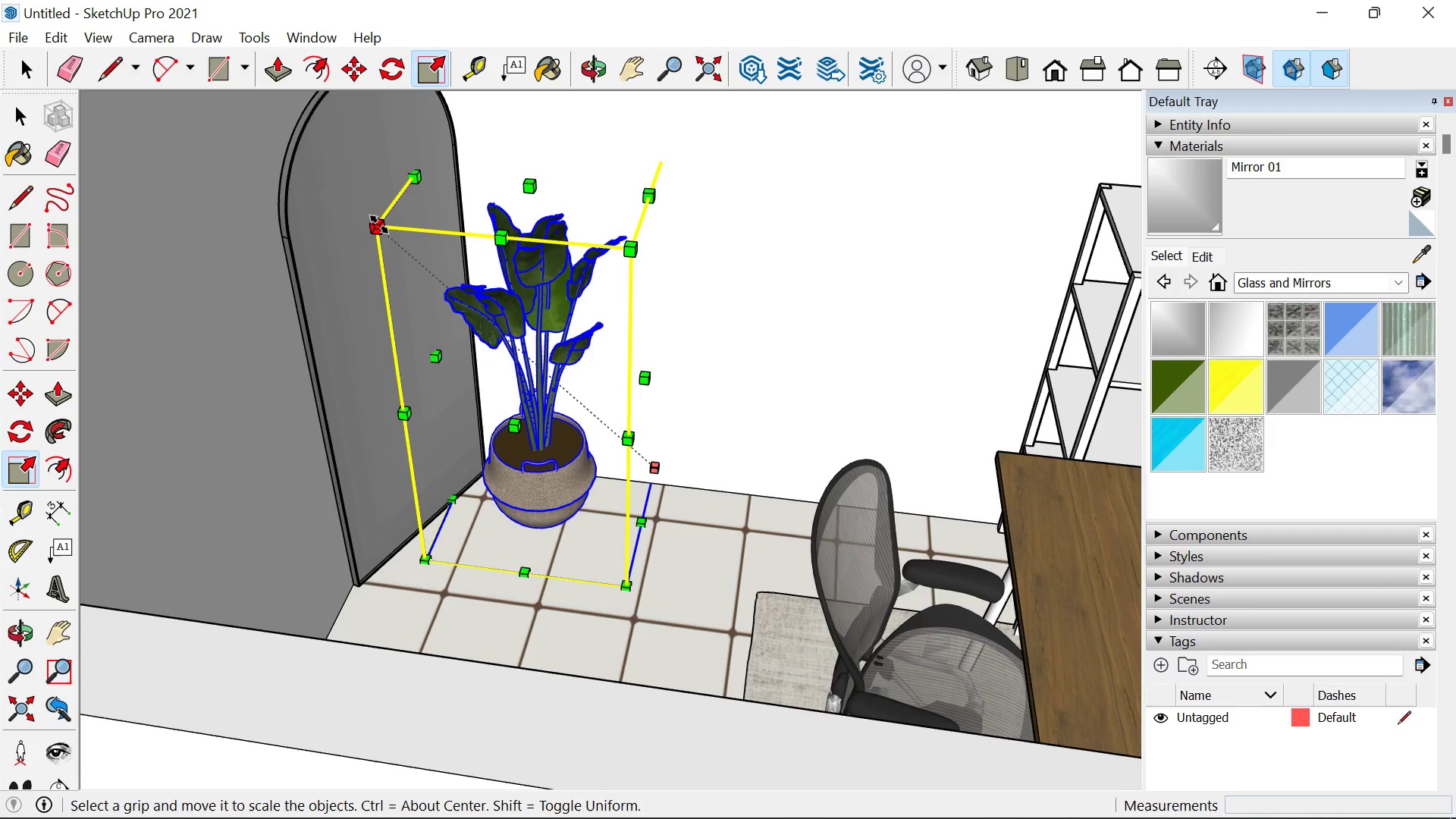 
left_click([378, 224])
 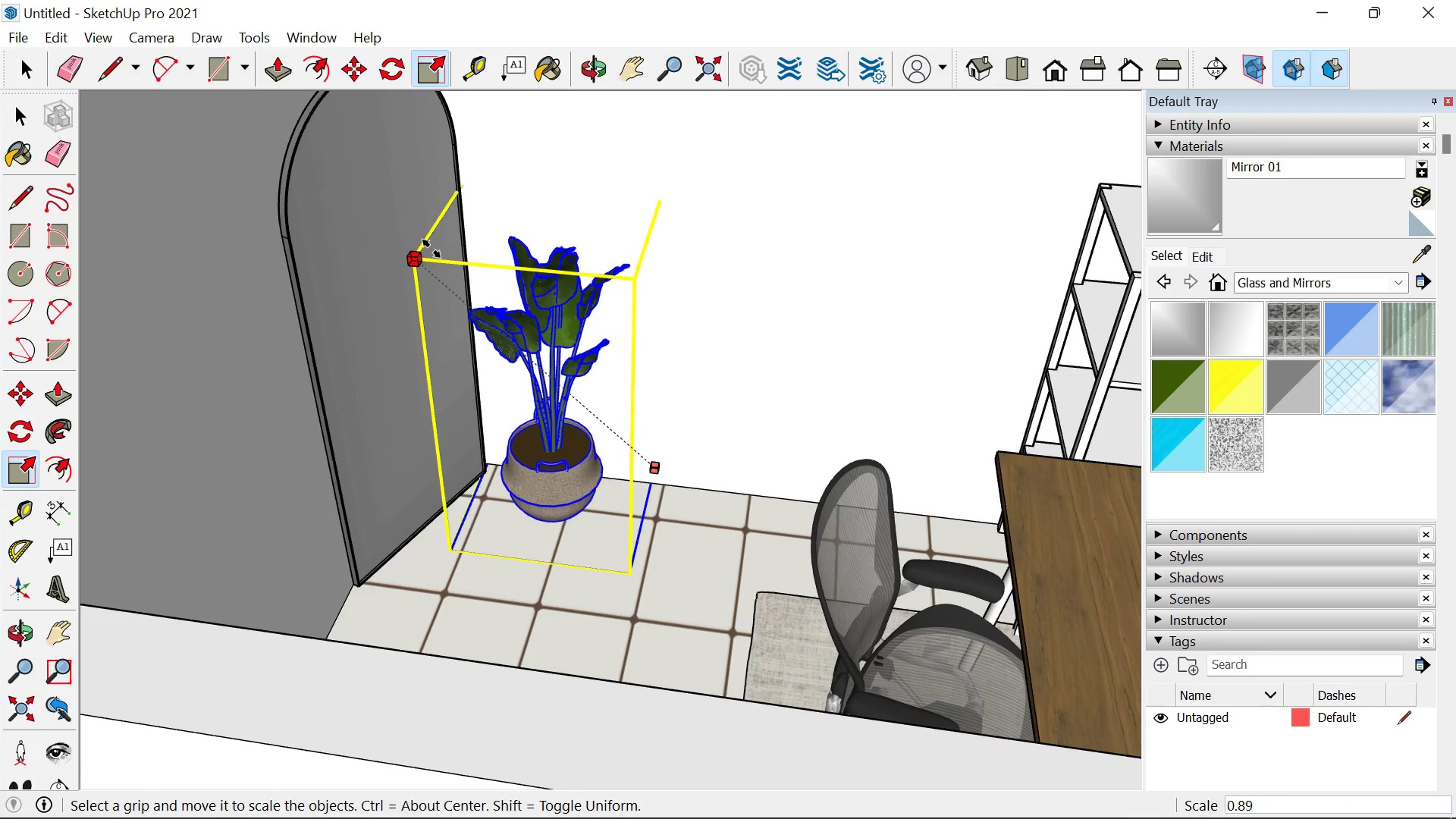 
left_click([431, 249])
 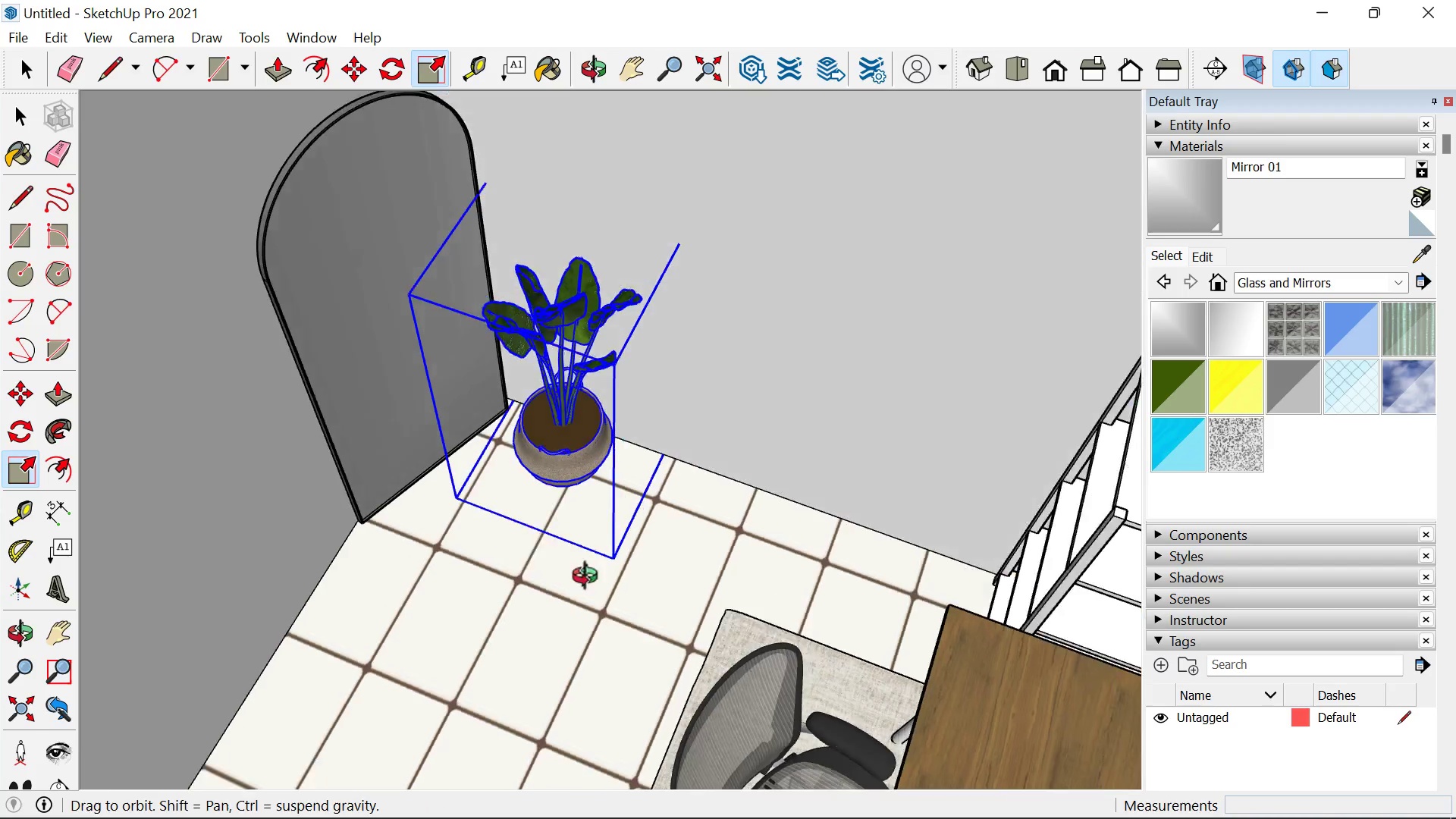 
scroll: coordinate [490, 603], scroll_direction: down, amount: 4.0
 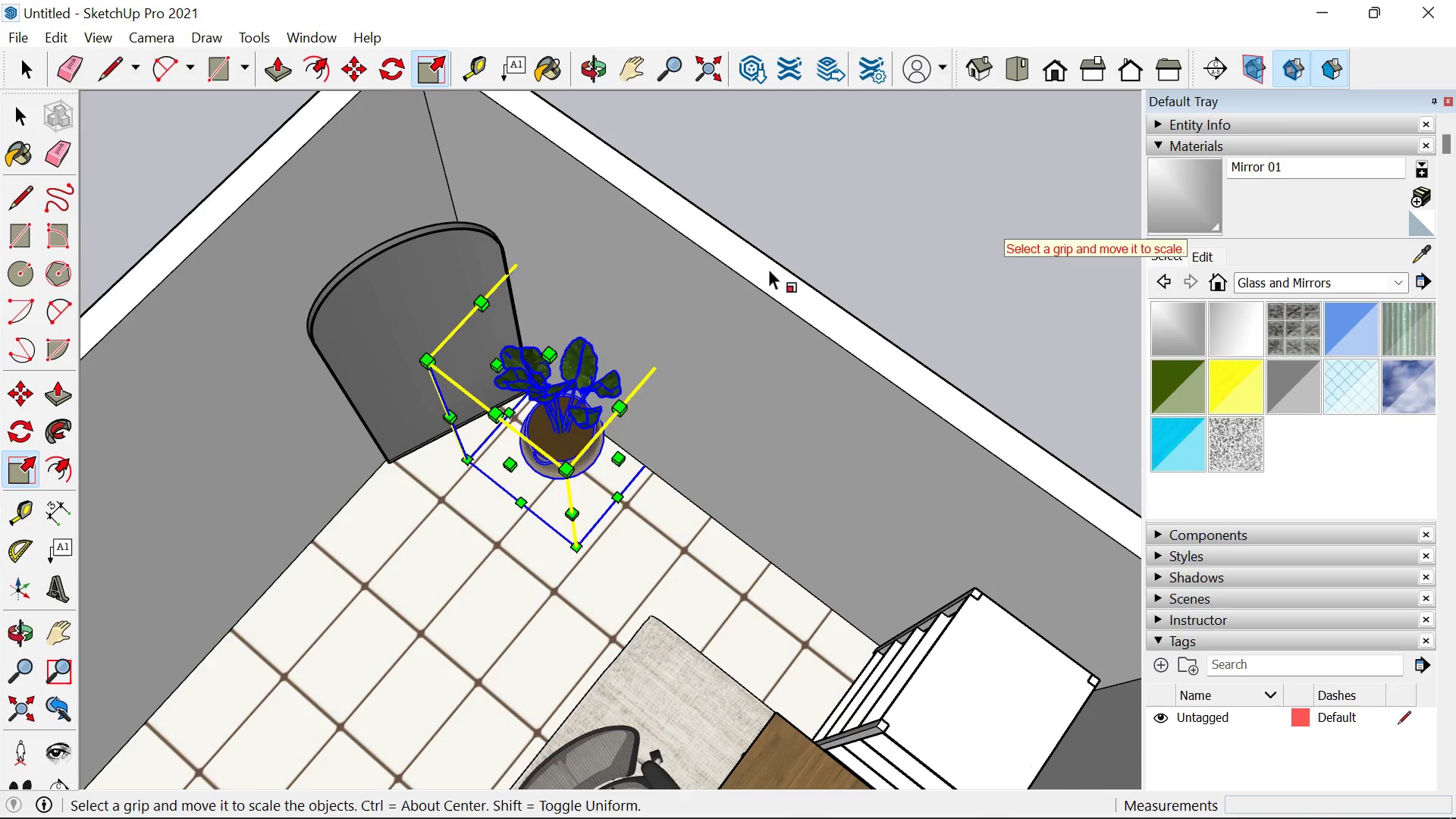 
key(Space)
 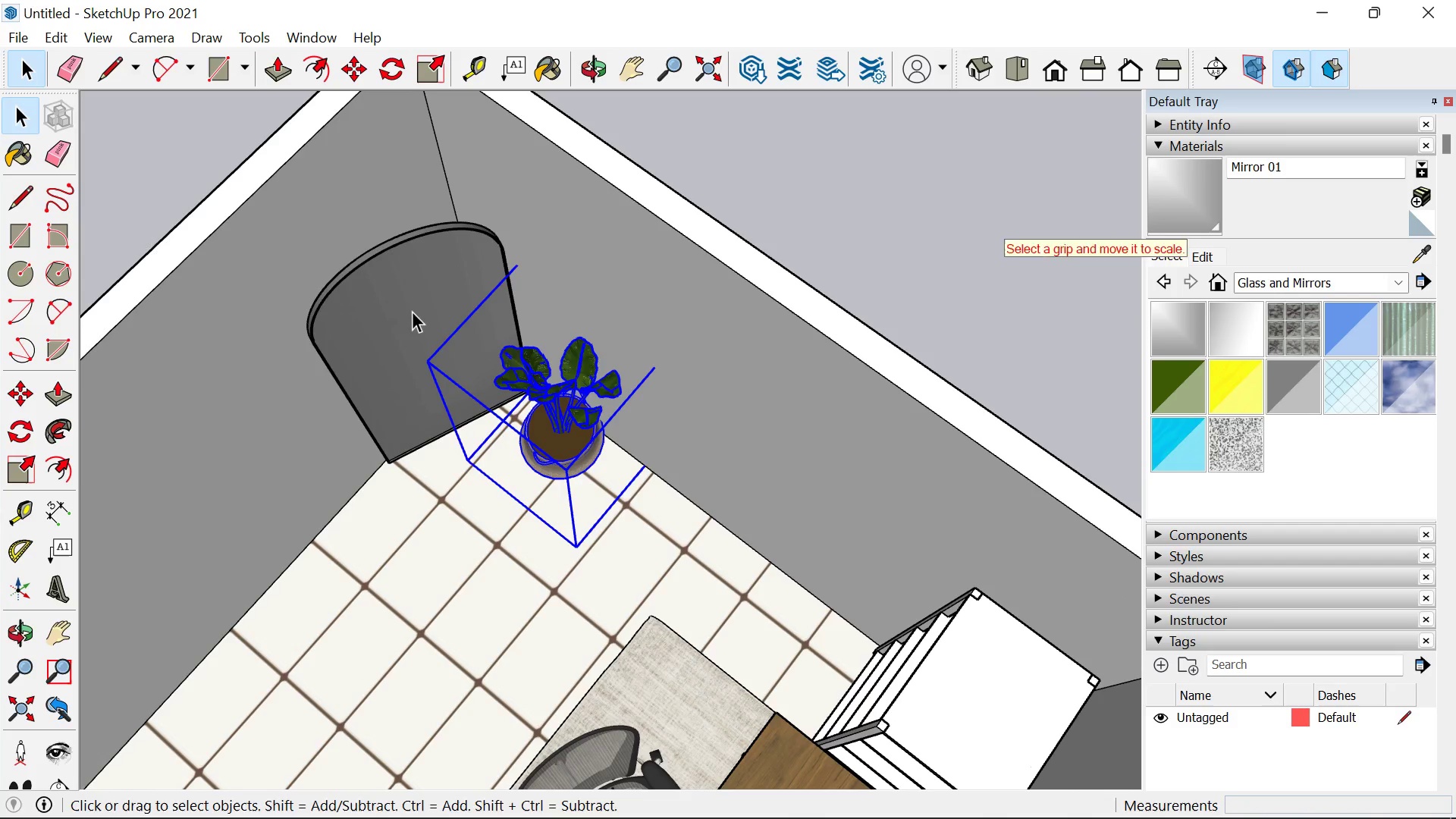 
left_click([412, 311])
 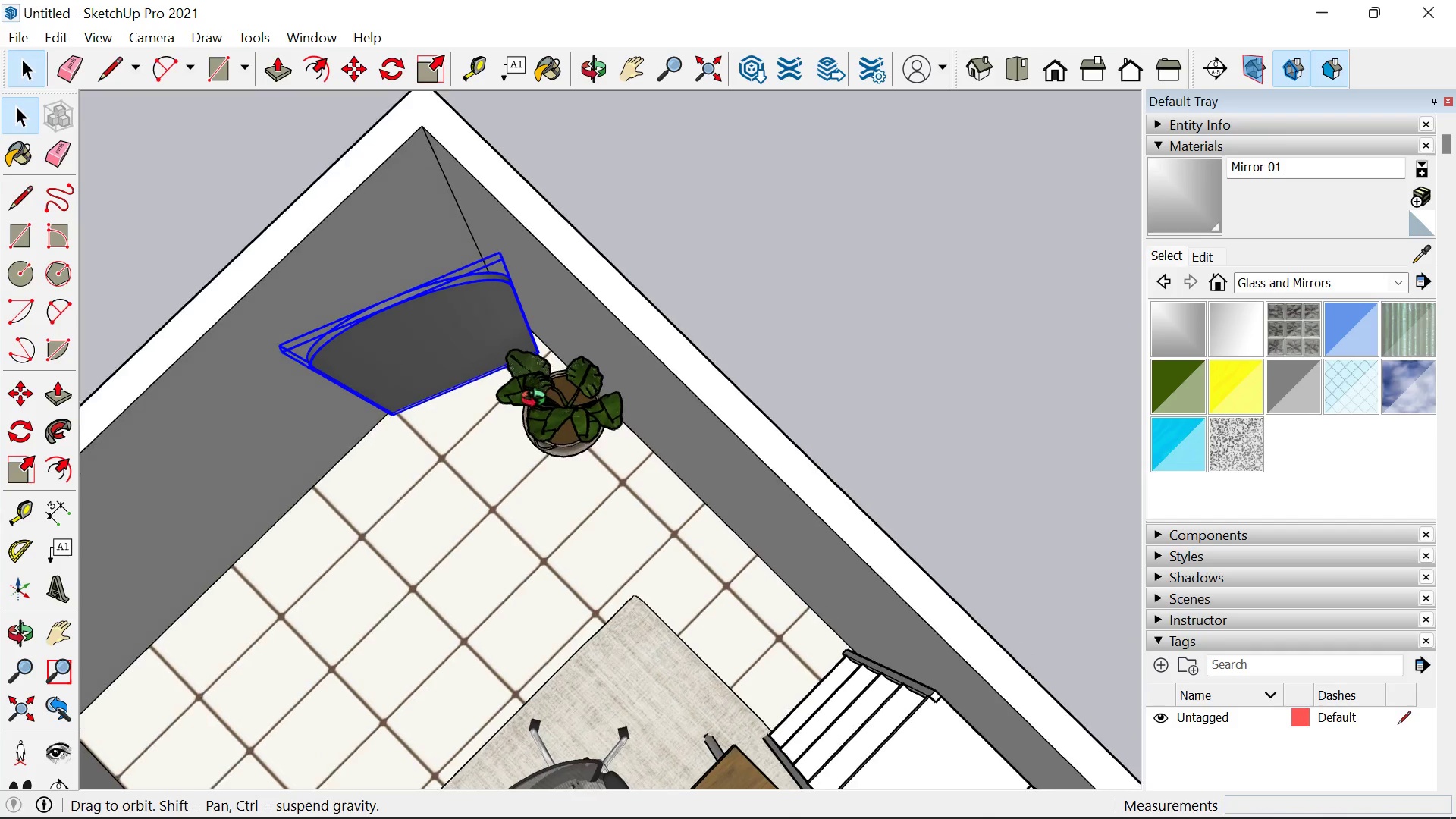 
key(M)
 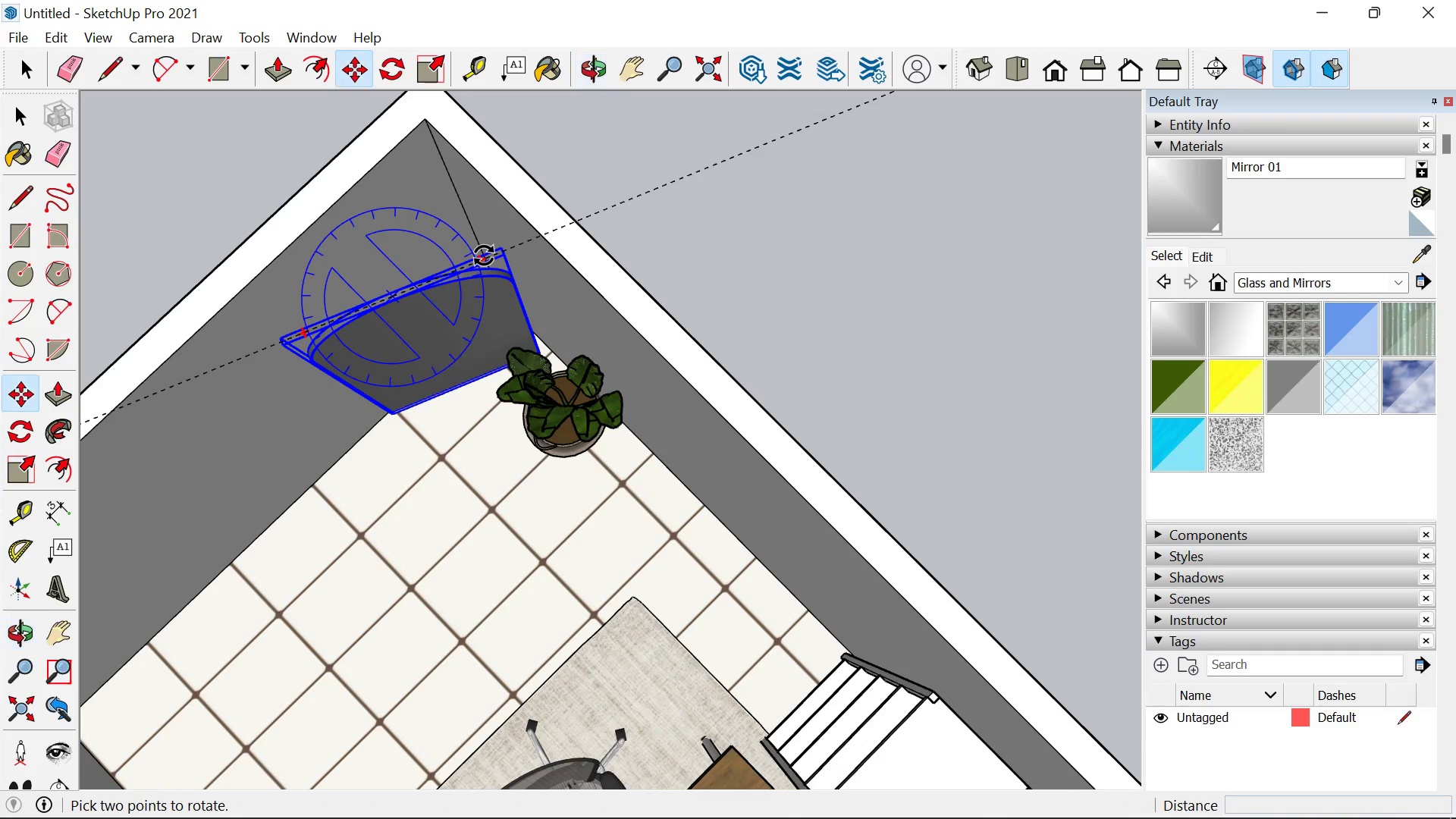 
left_click([479, 262])
 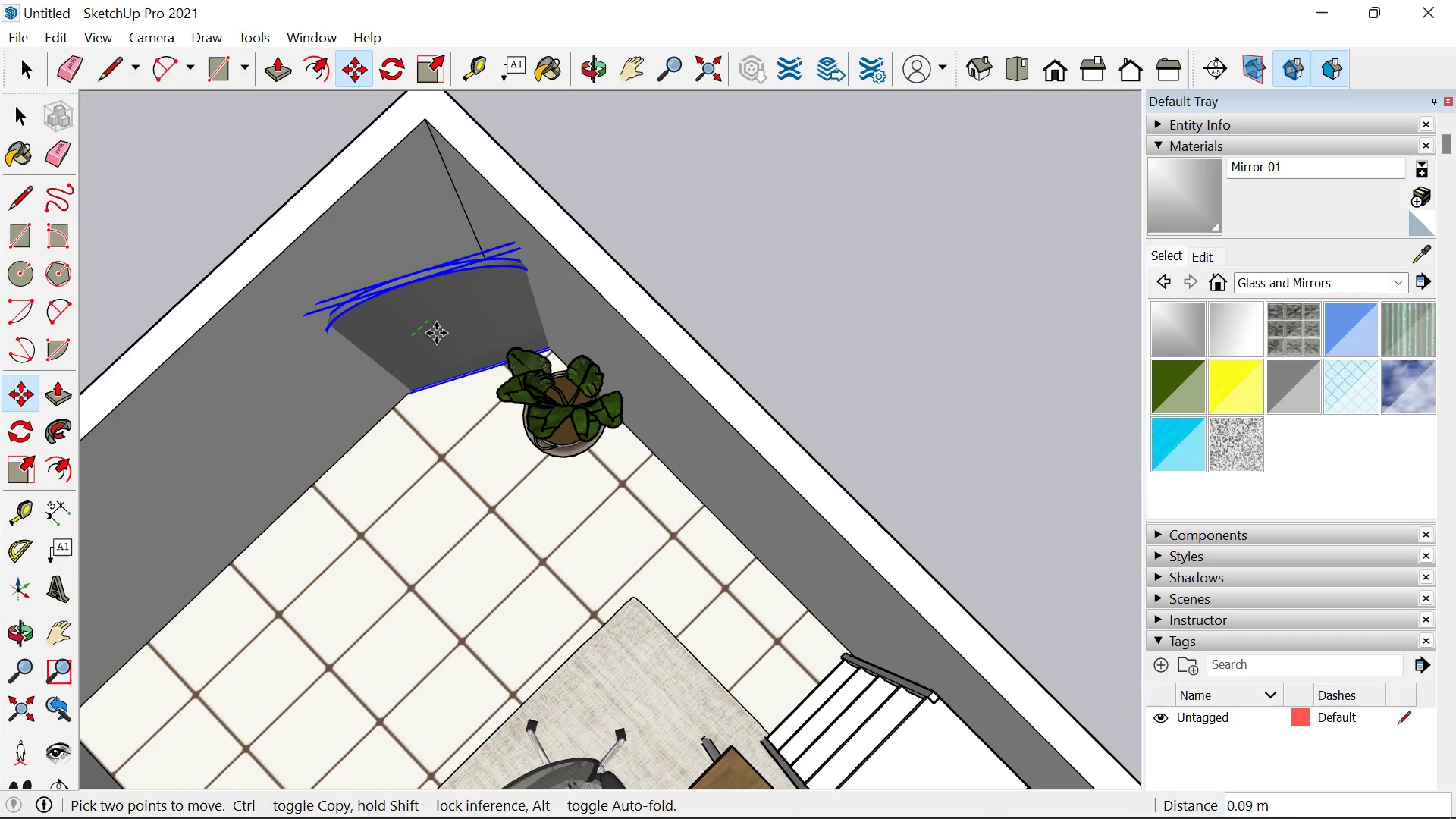 
left_click([474, 297])
 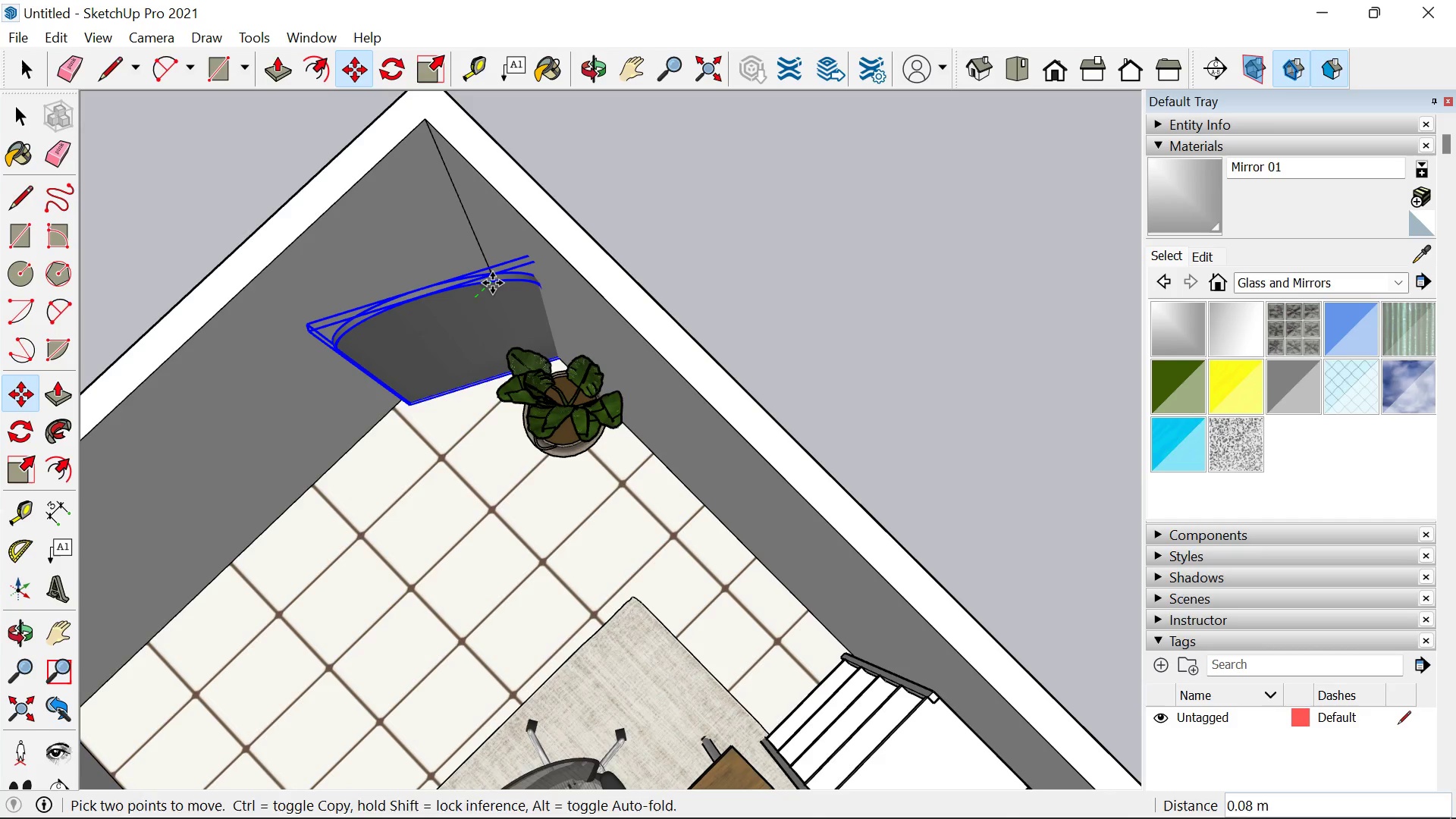 
left_click([492, 283])
 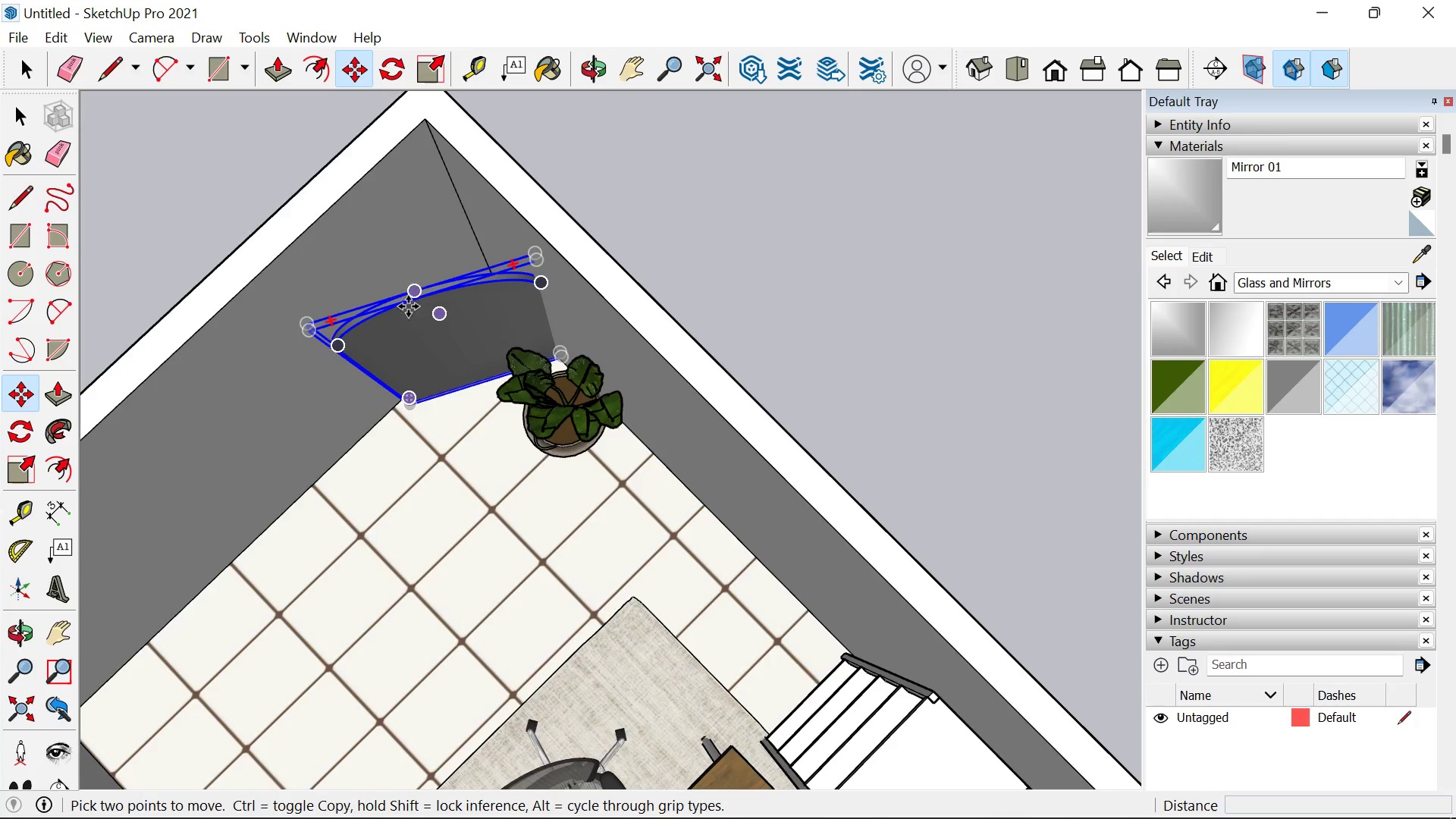 
scroll: coordinate [406, 308], scroll_direction: up, amount: 4.0
 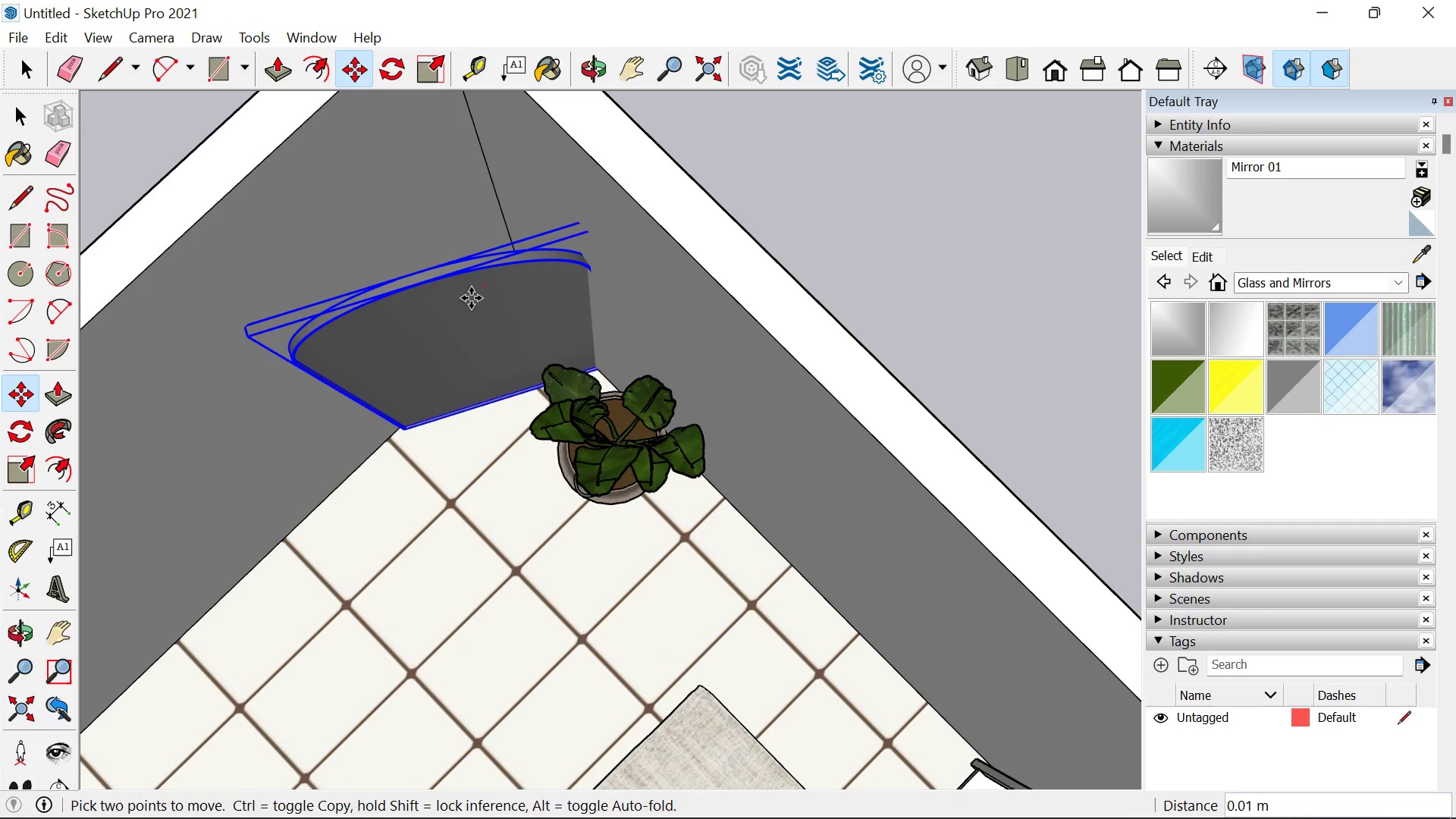 
left_click([471, 300])
 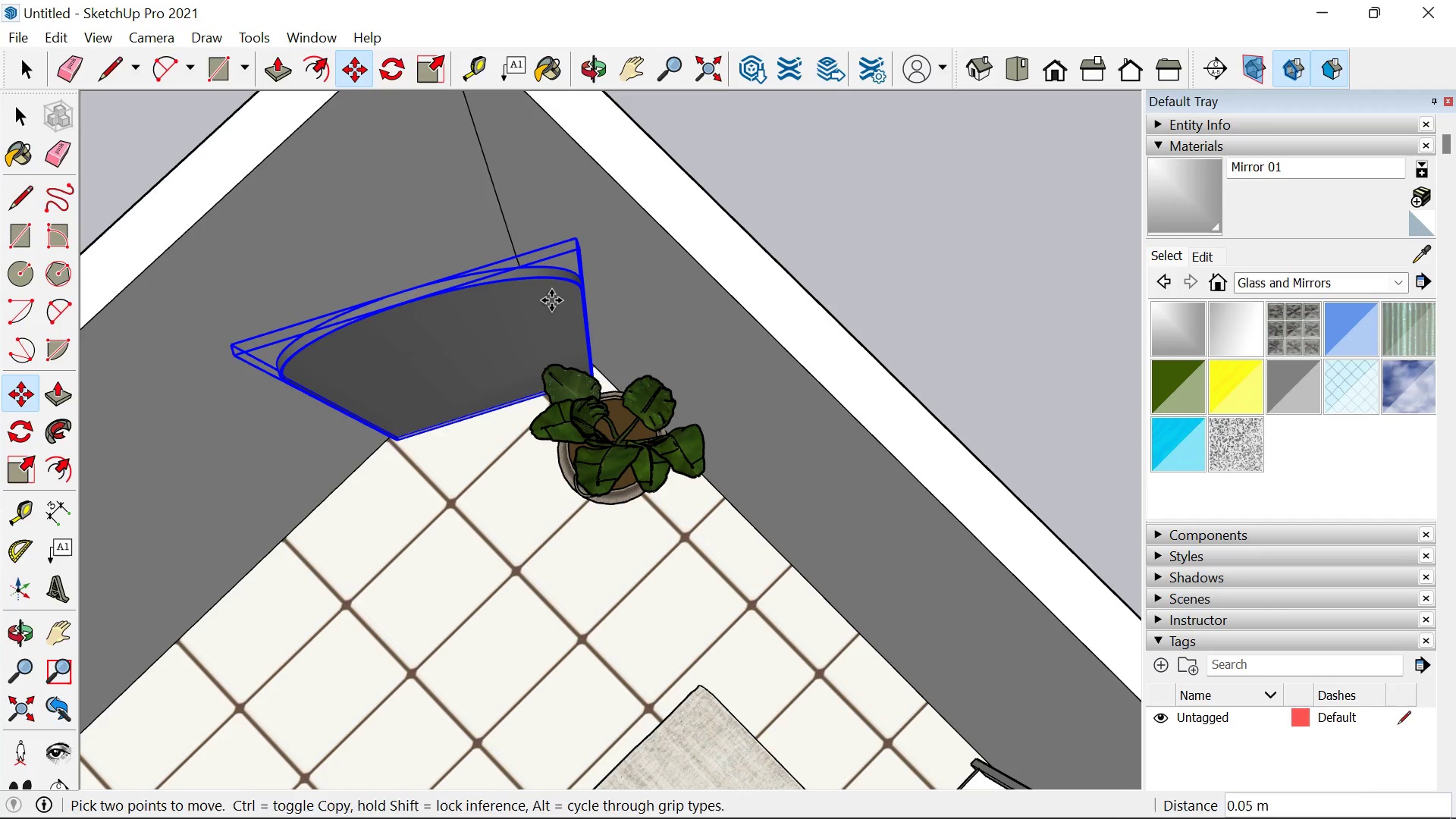 
key(Space)
 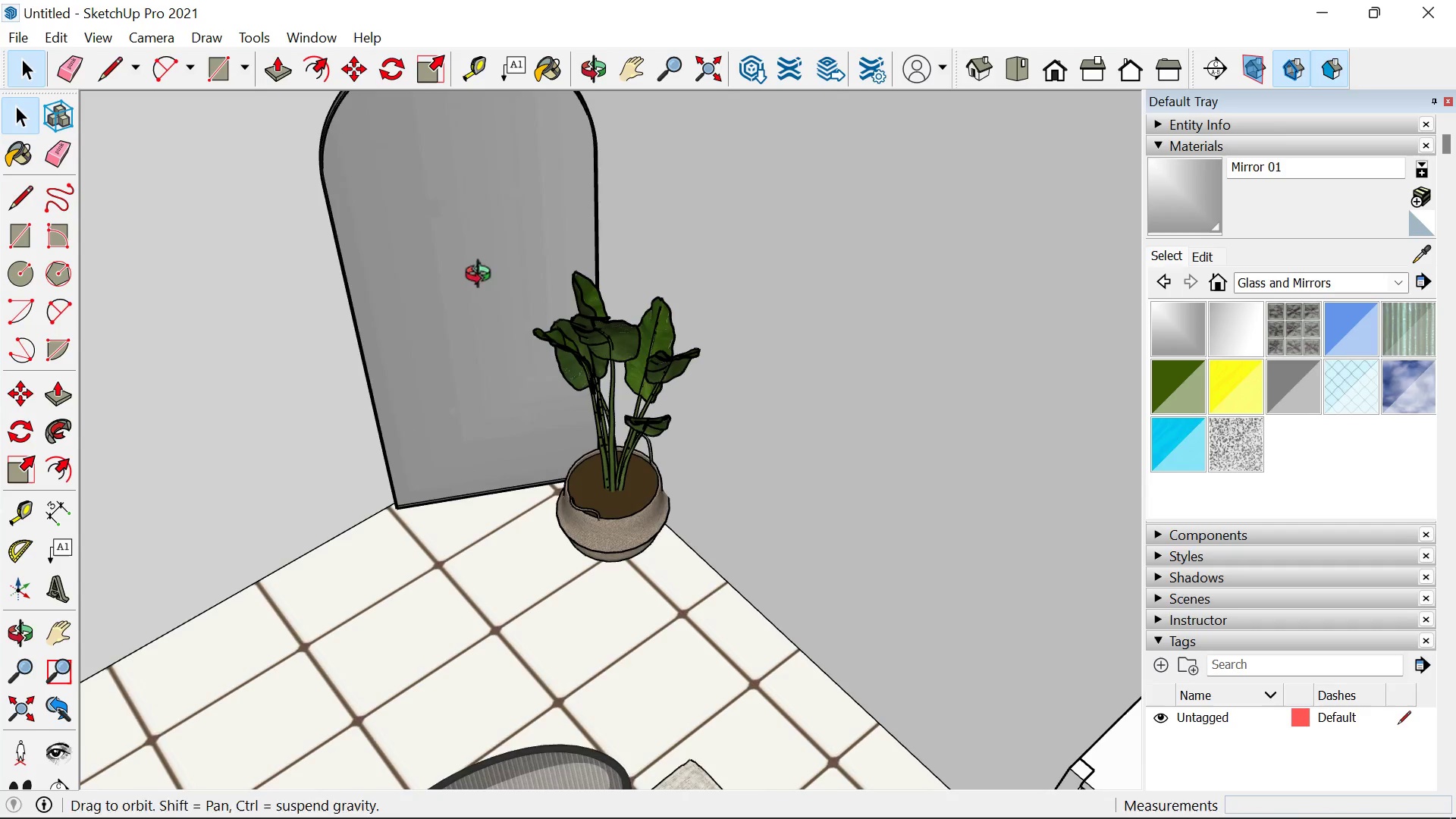 
scroll: coordinate [487, 363], scroll_direction: down, amount: 5.0
 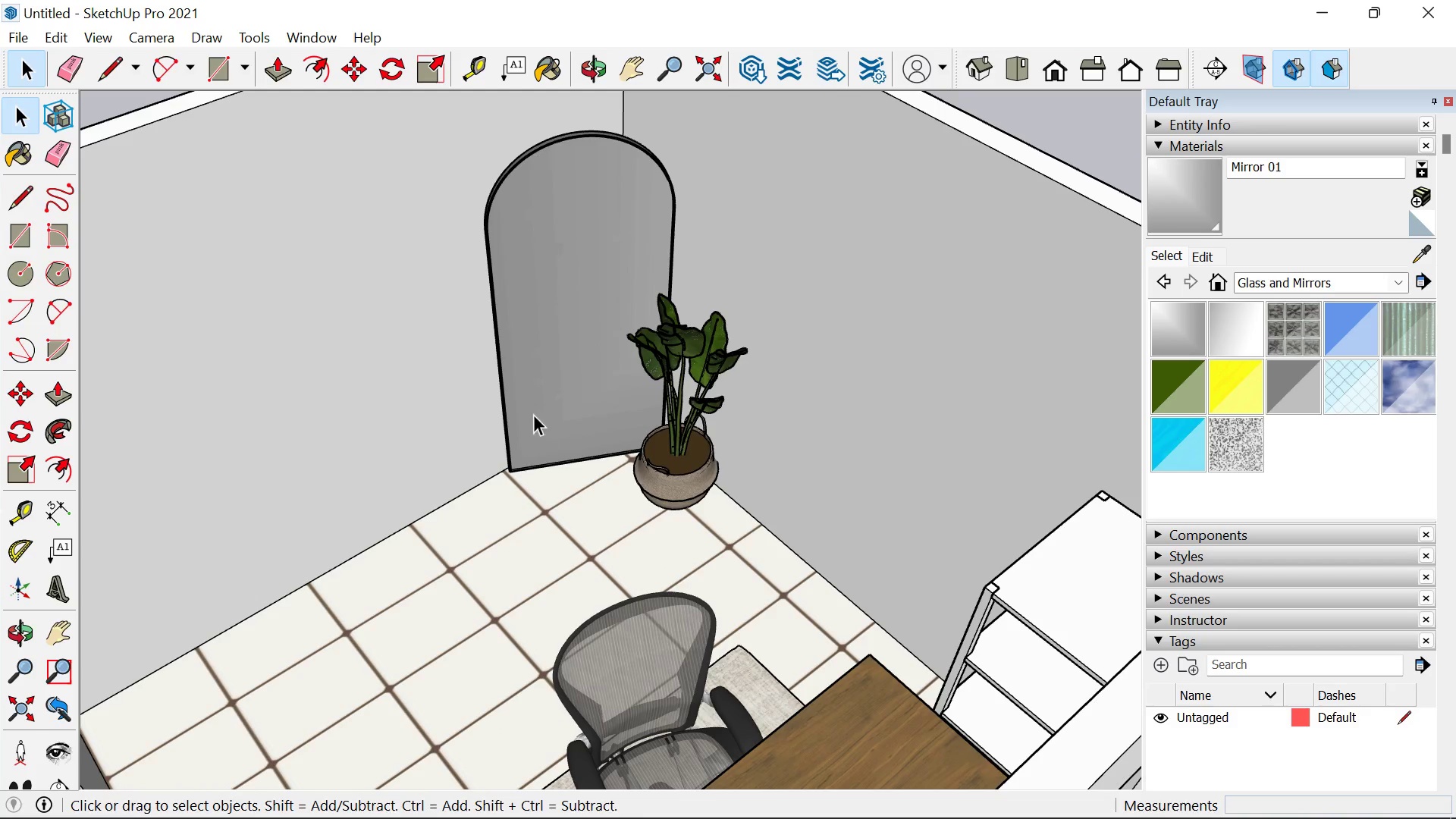 
type(z70)
 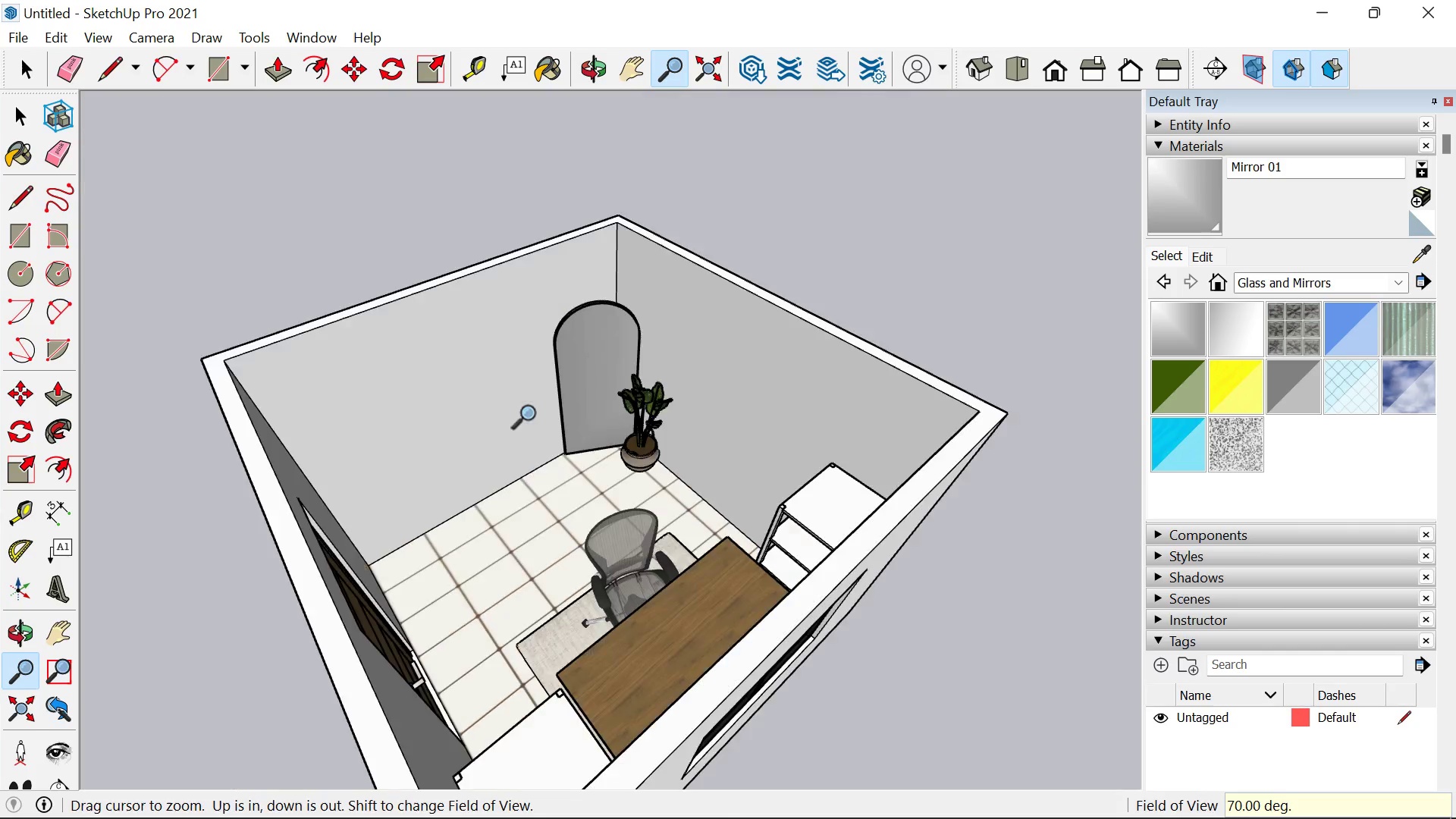 
key(Enter)
 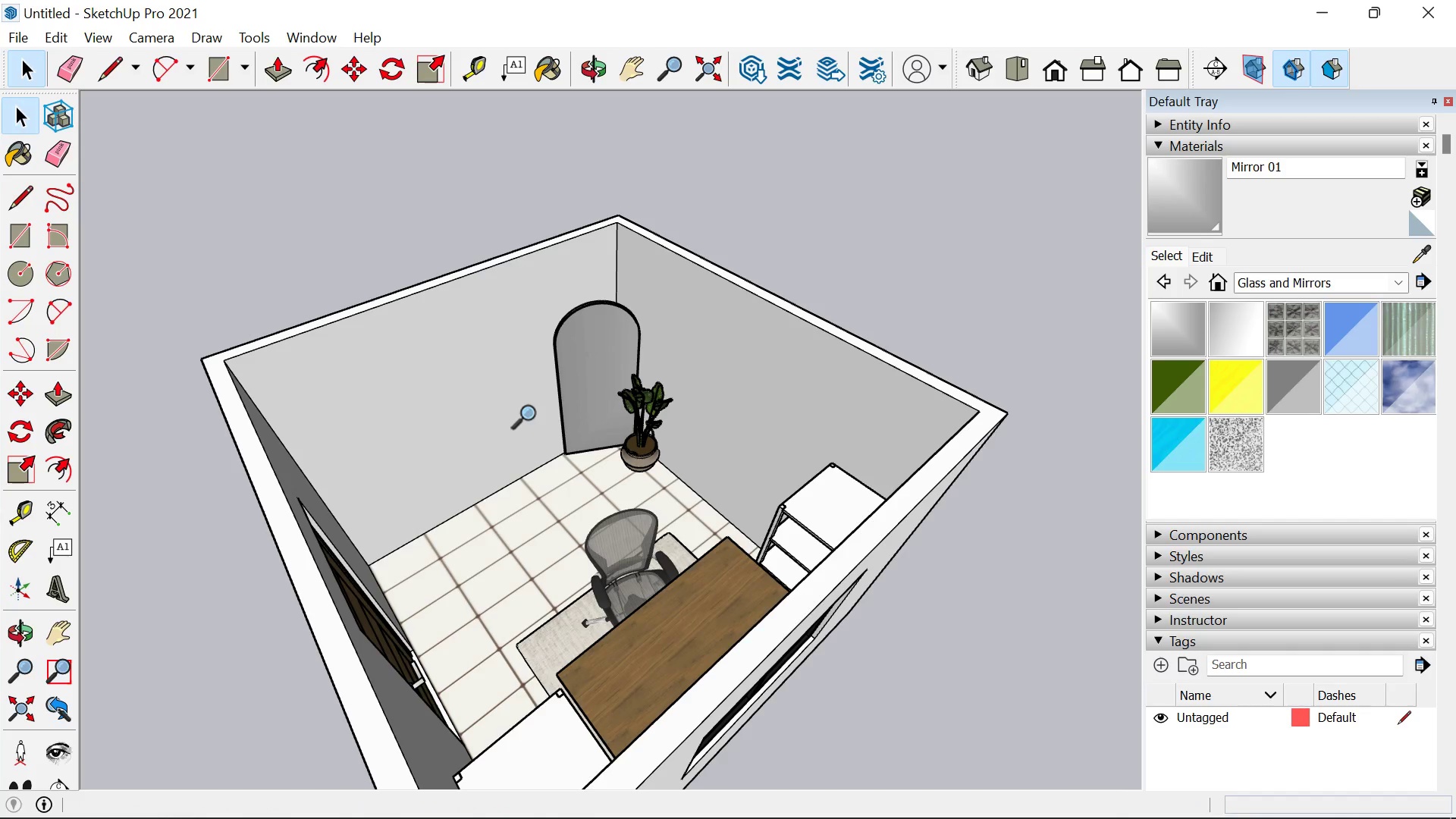 
key(Space)
 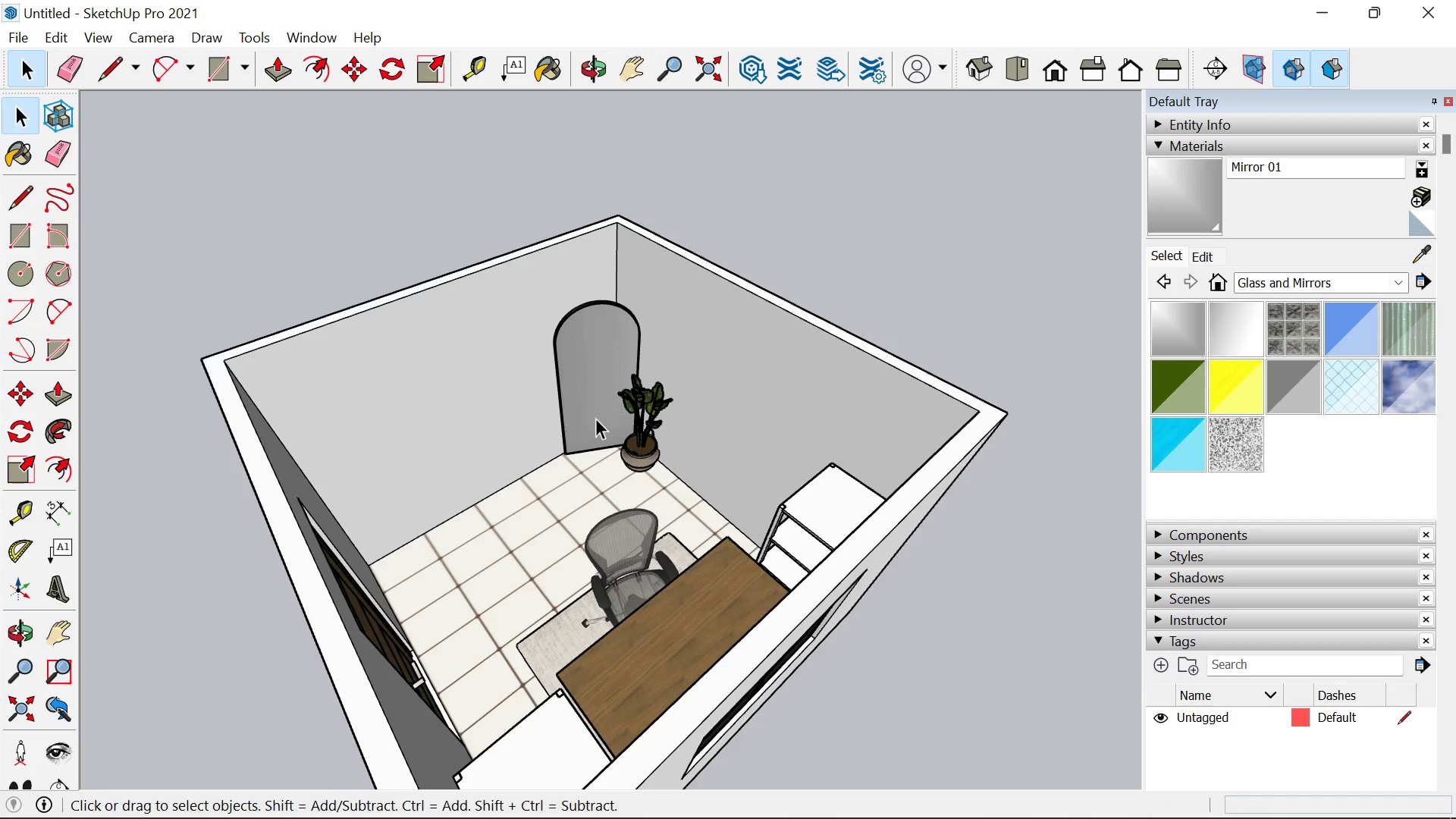 
scroll: coordinate [417, 455], scroll_direction: up, amount: 13.0
 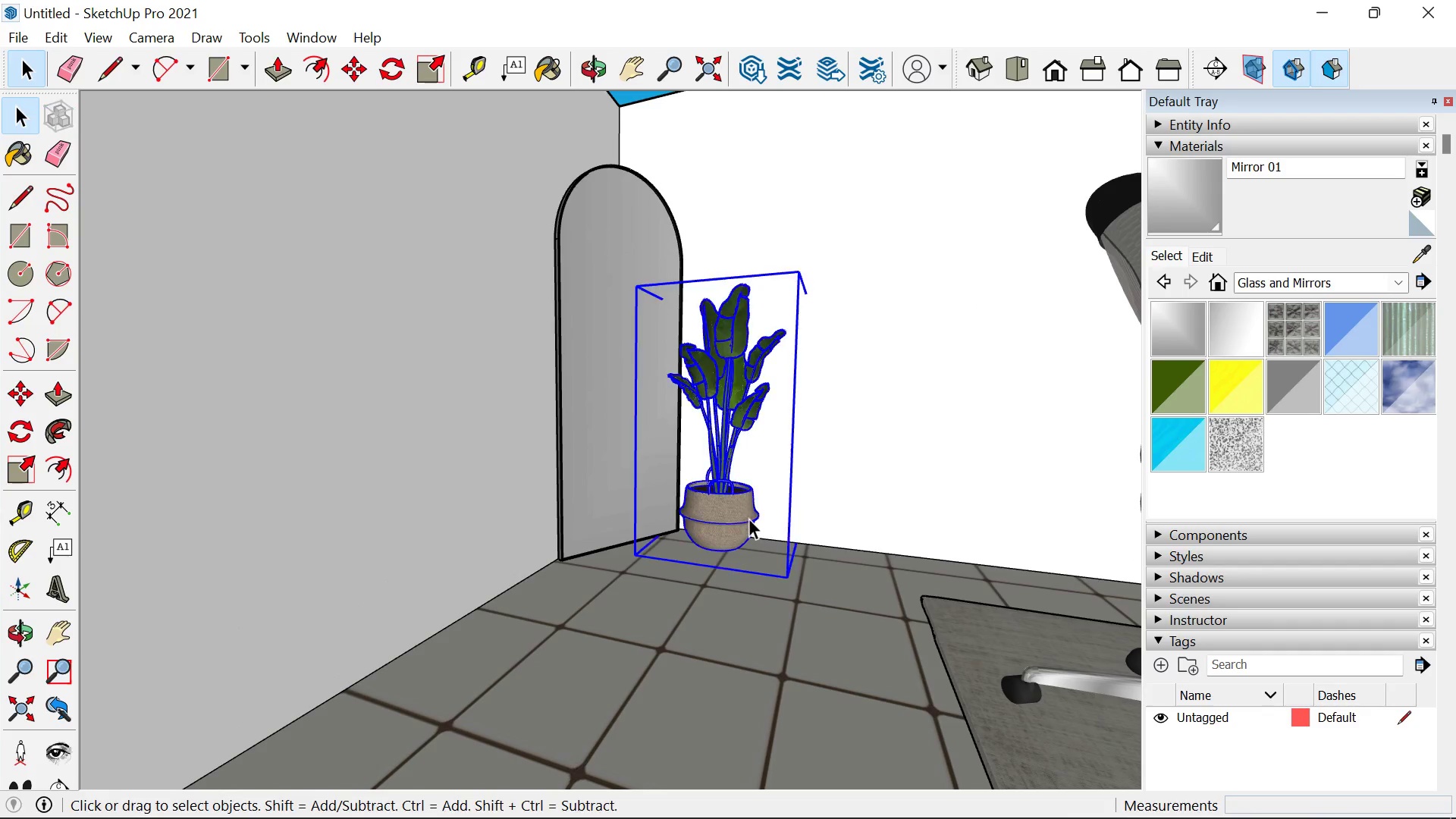 
key(S)
 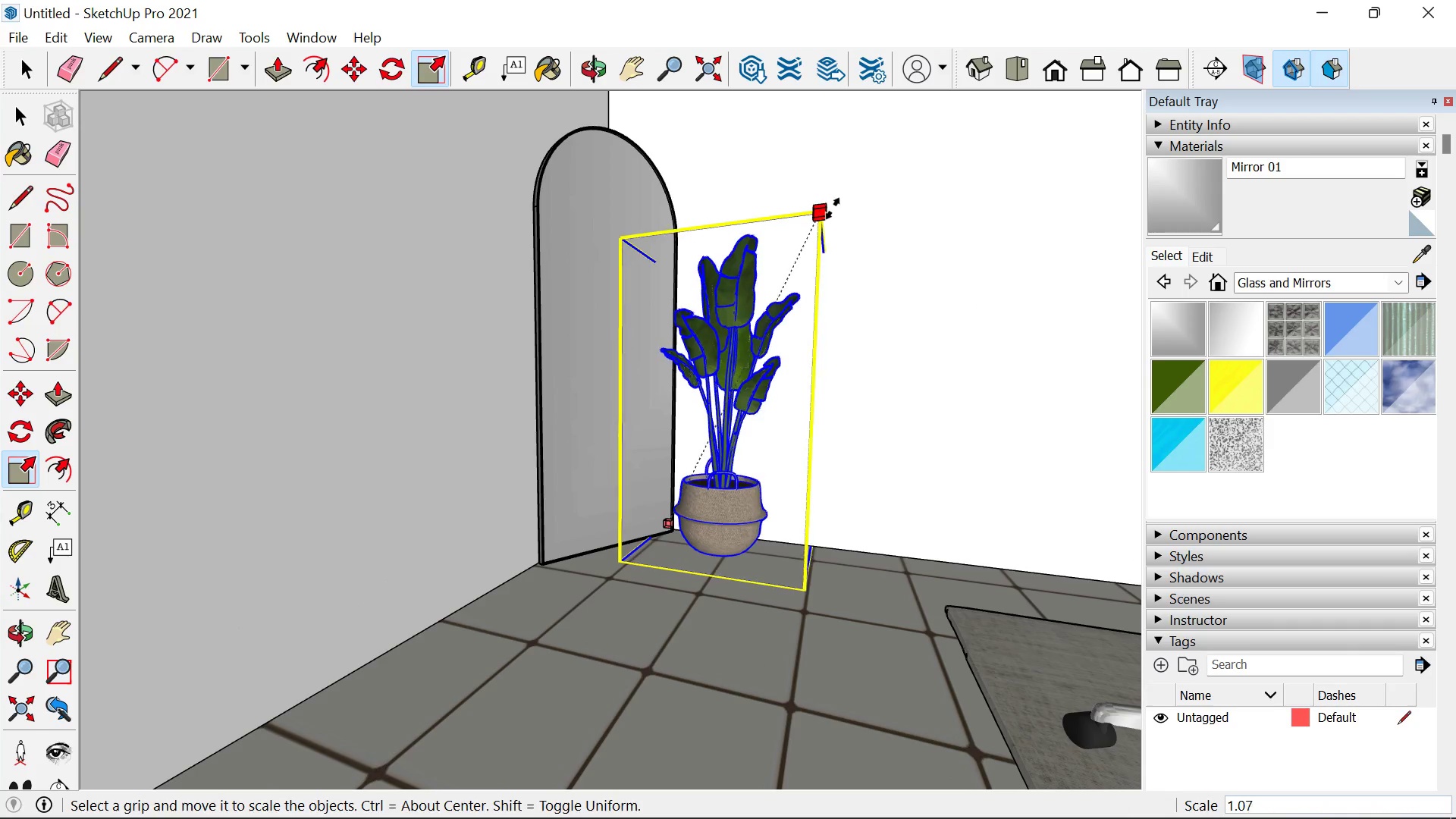 
scroll: coordinate [741, 522], scroll_direction: up, amount: 1.0
 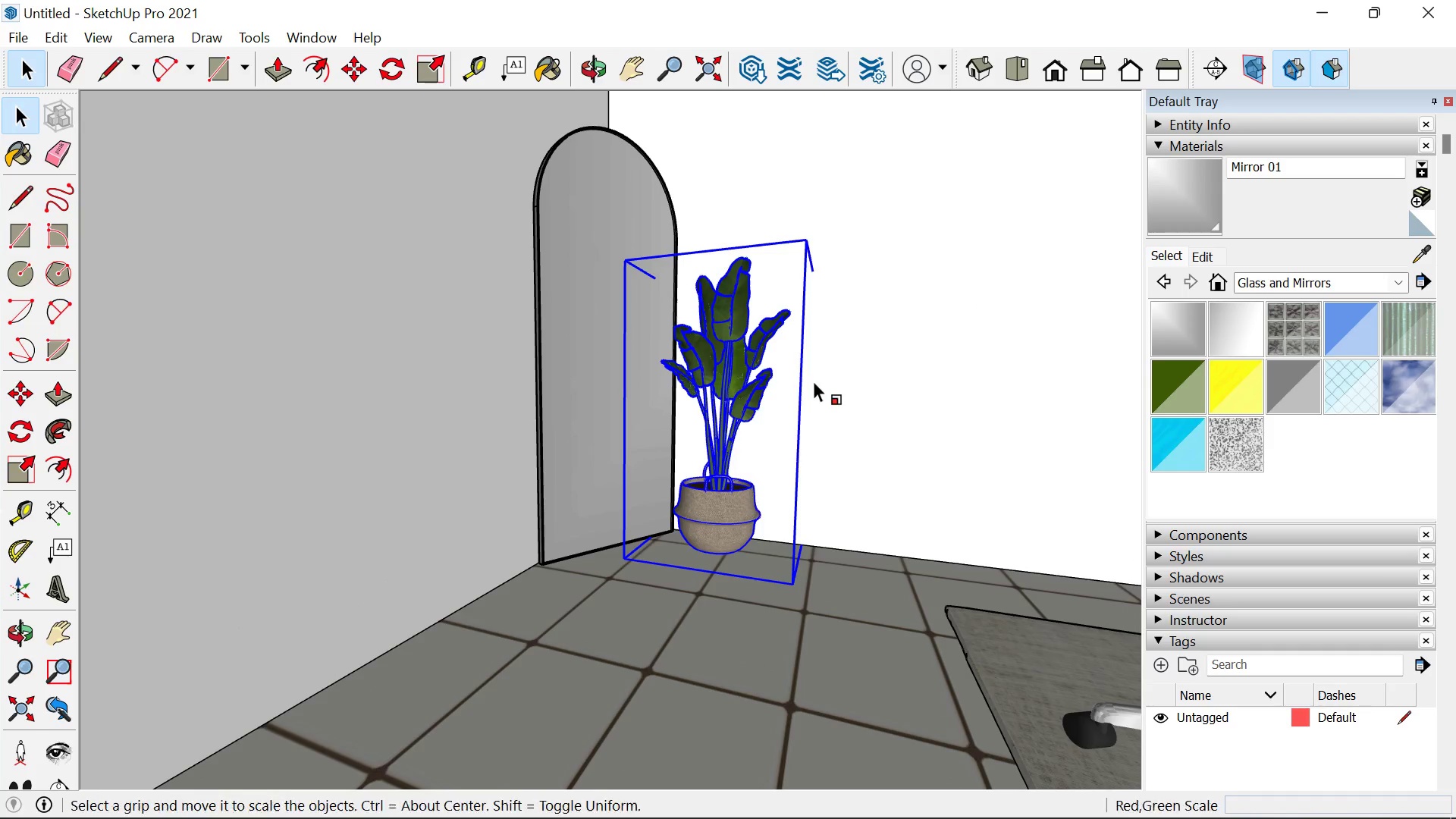 
left_click([833, 208])
 